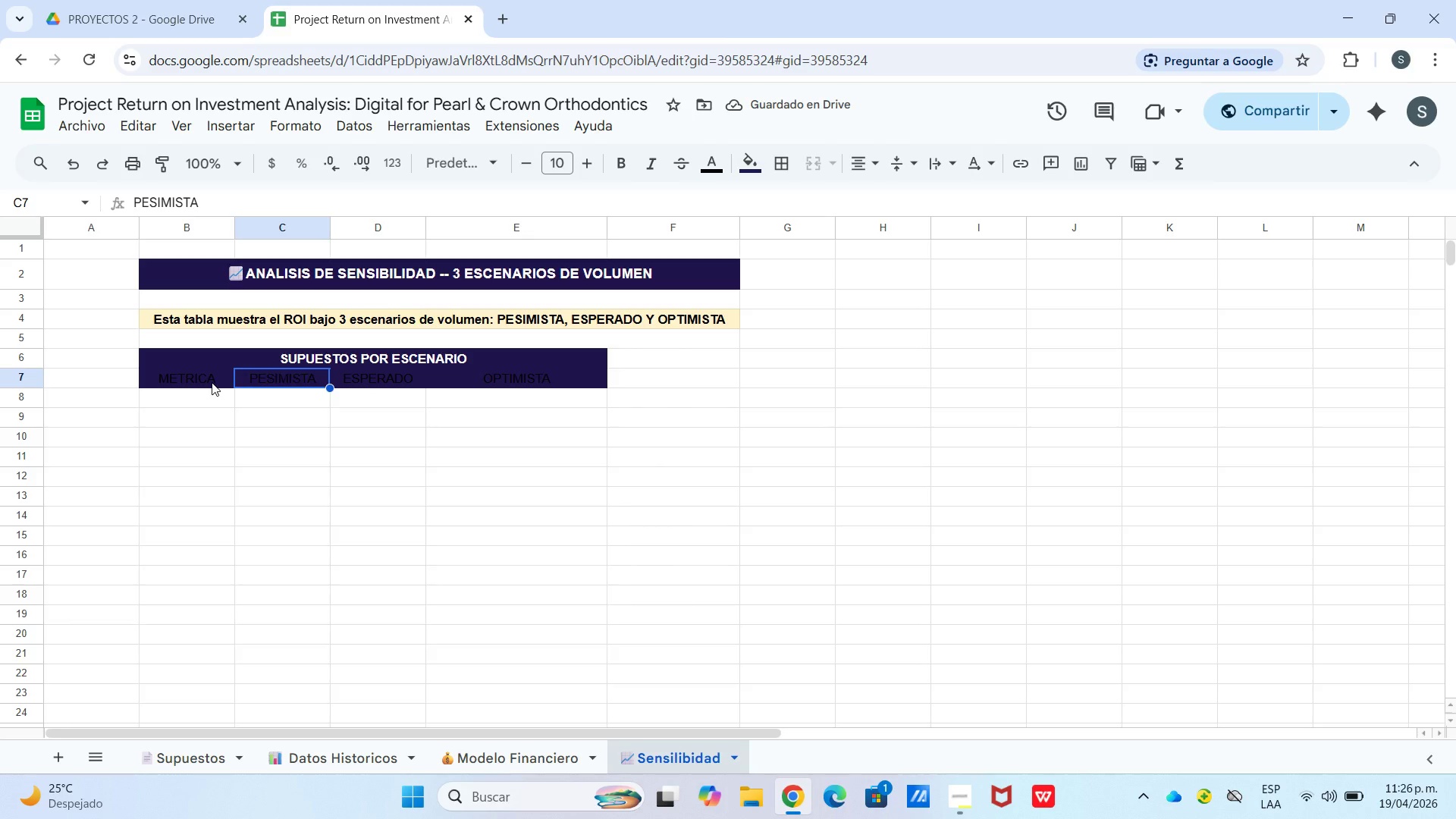 
left_click_drag(start_coordinate=[212, 382], to_coordinate=[584, 380])
 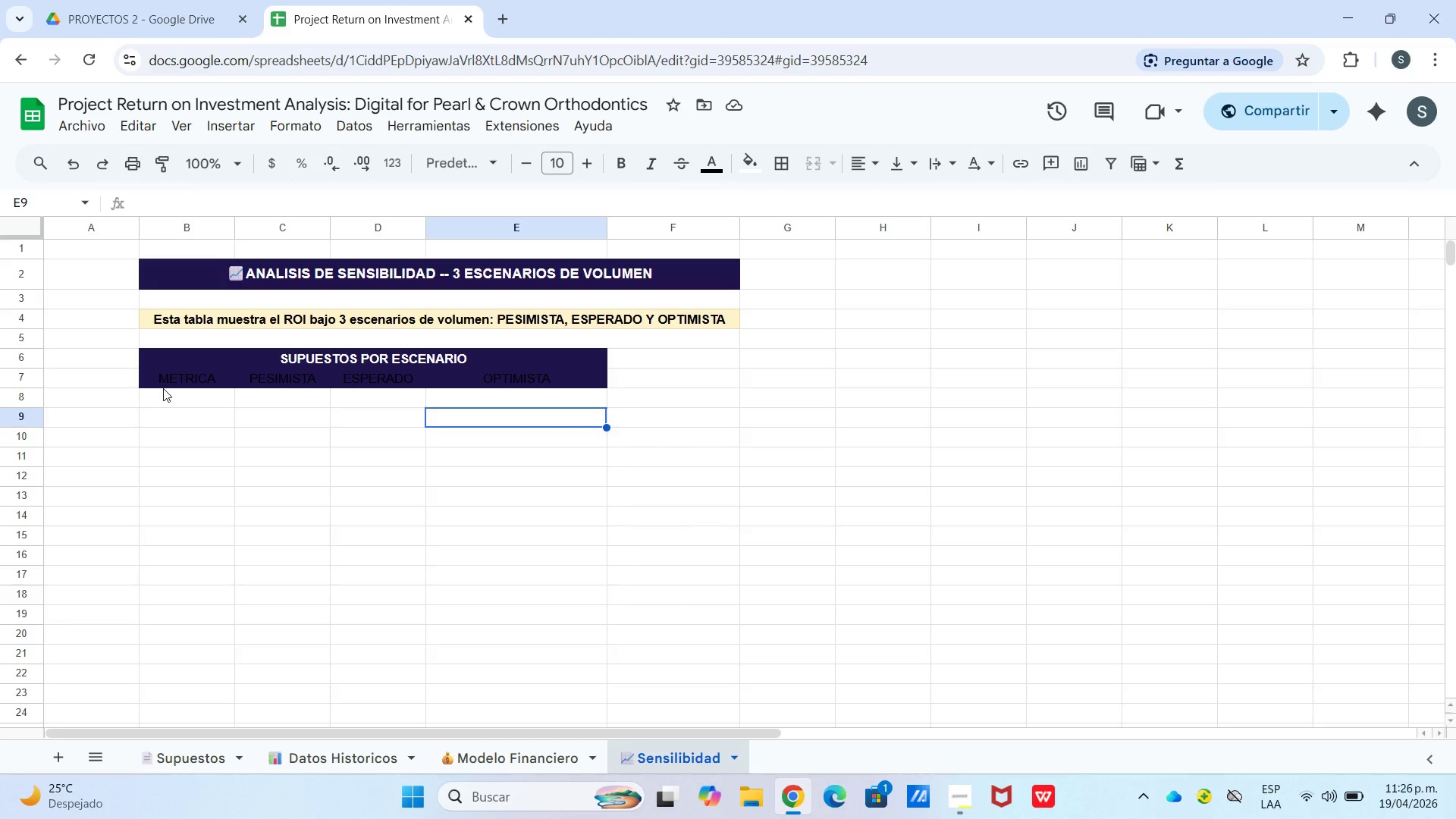 
left_click([166, 384])
 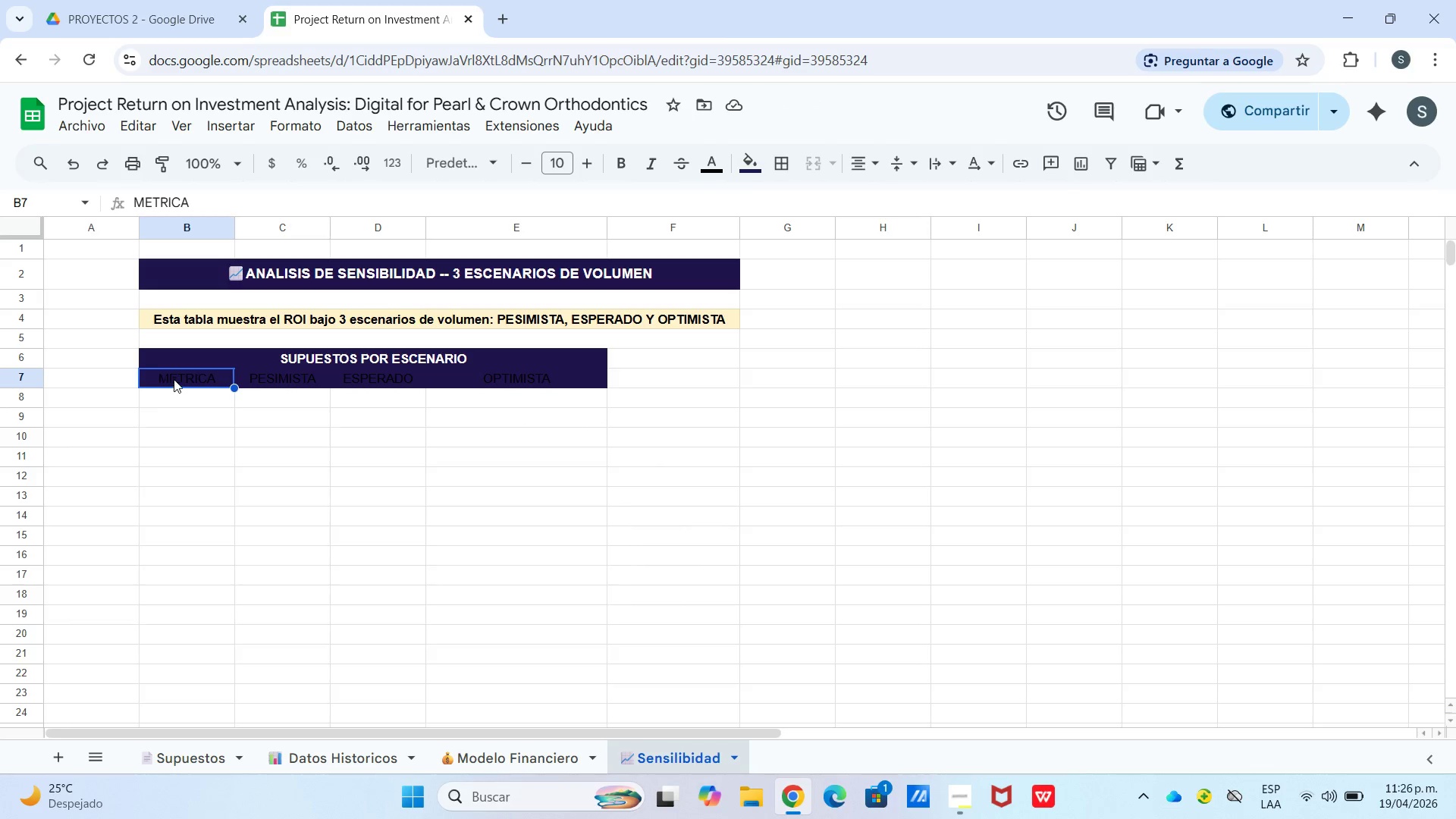 
left_click_drag(start_coordinate=[174, 379], to_coordinate=[551, 379])
 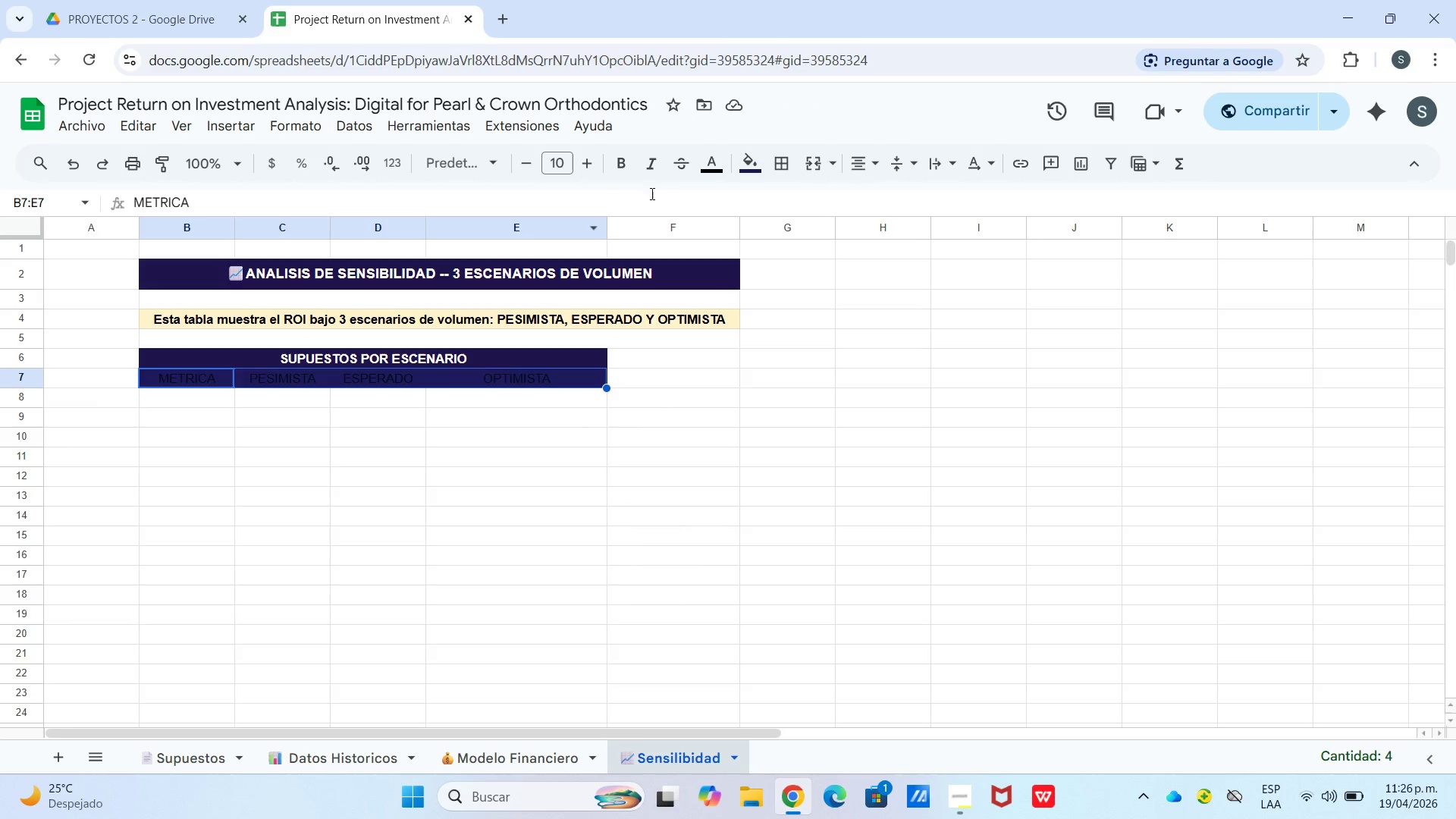 
mouse_move([723, 163])
 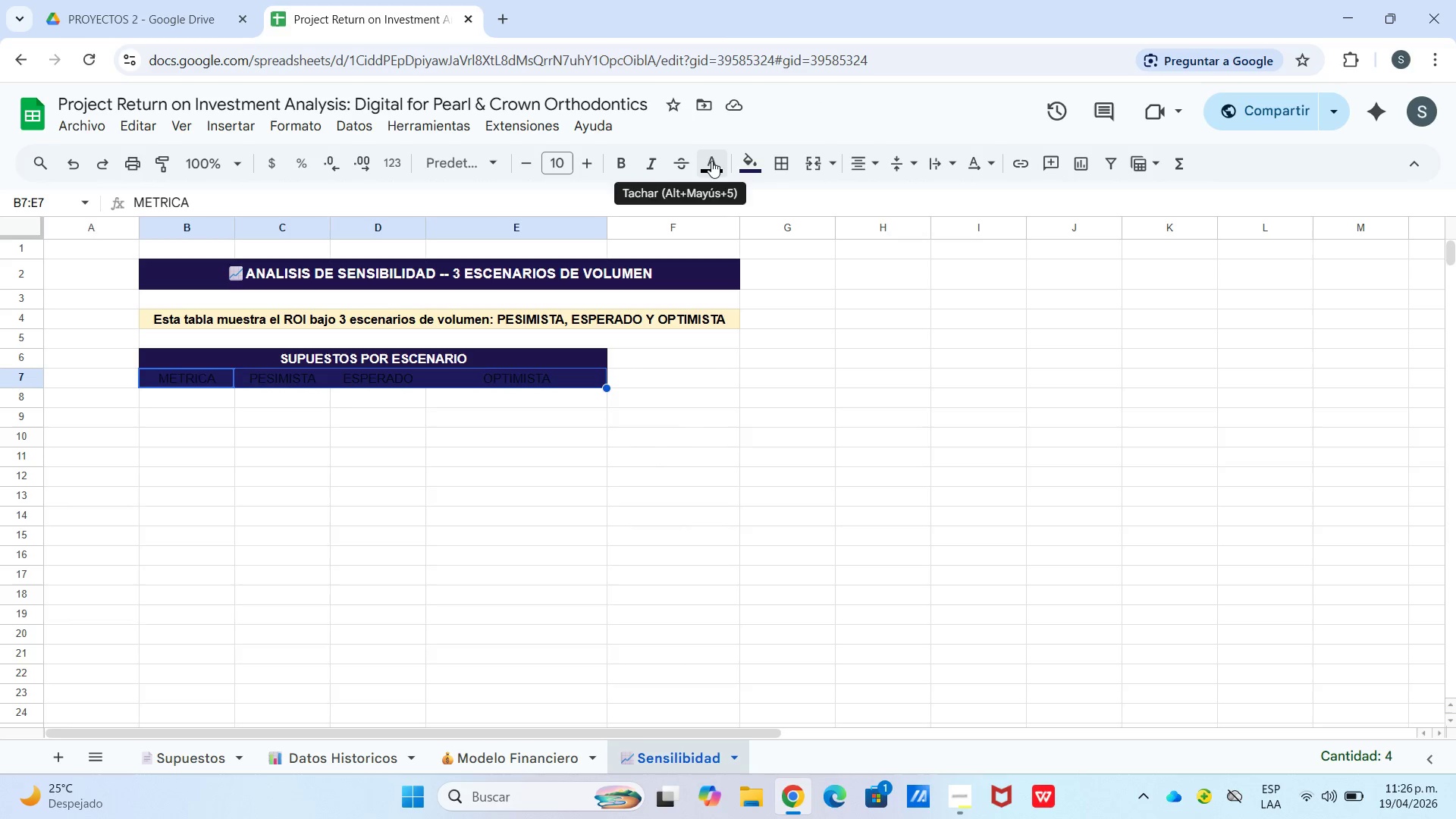 
left_click([712, 160])
 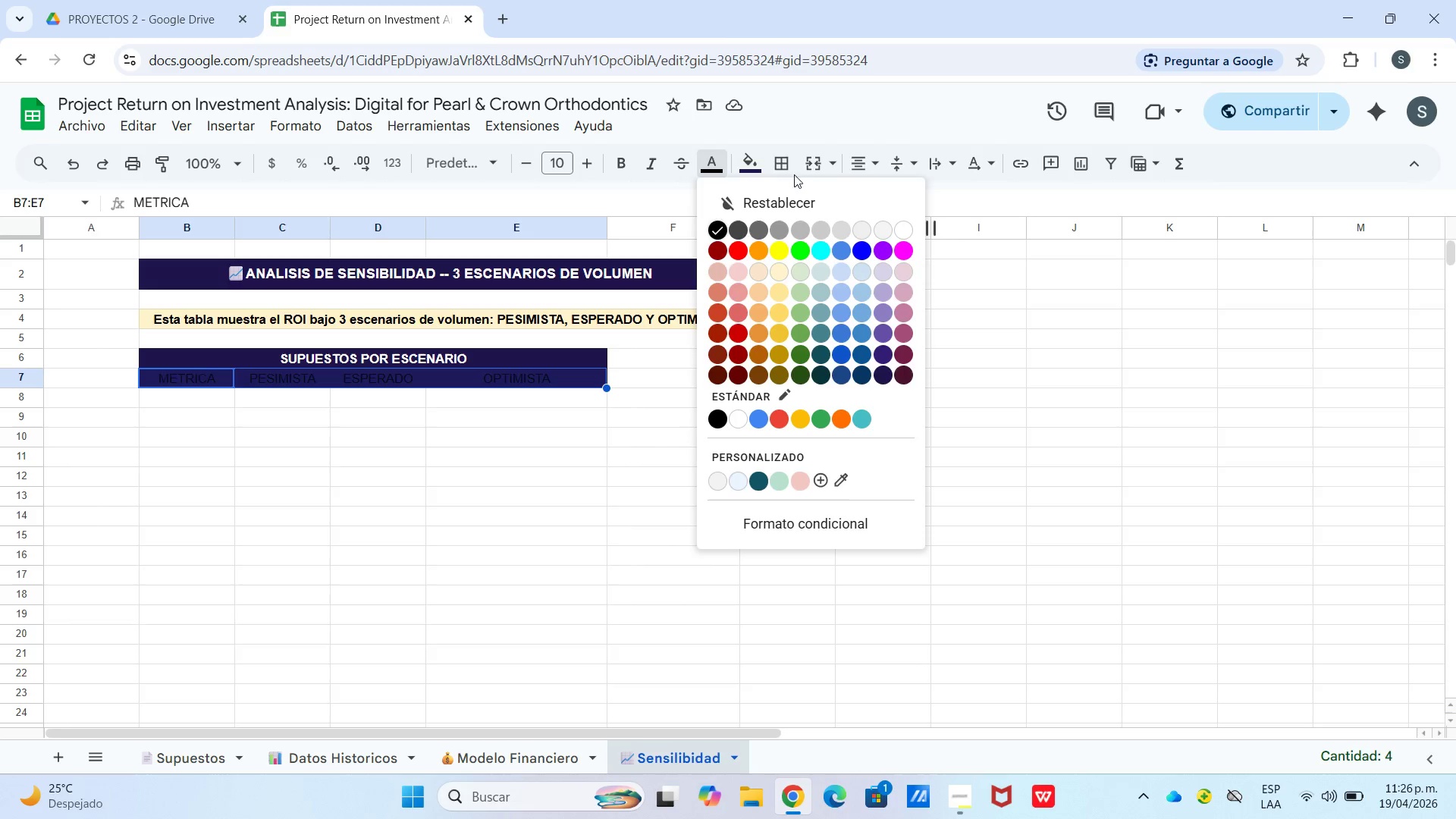 
left_click([753, 163])
 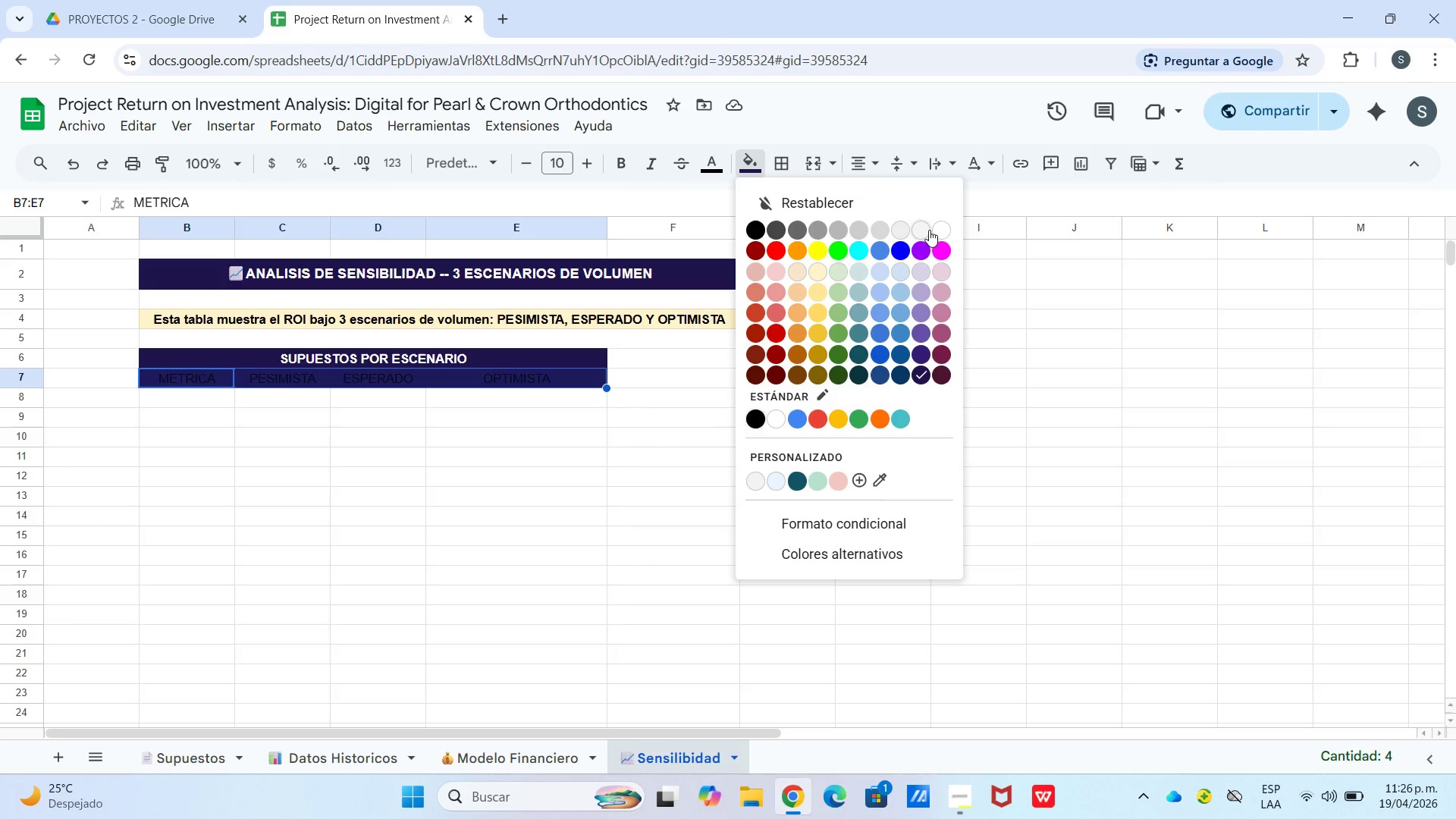 
left_click([943, 231])
 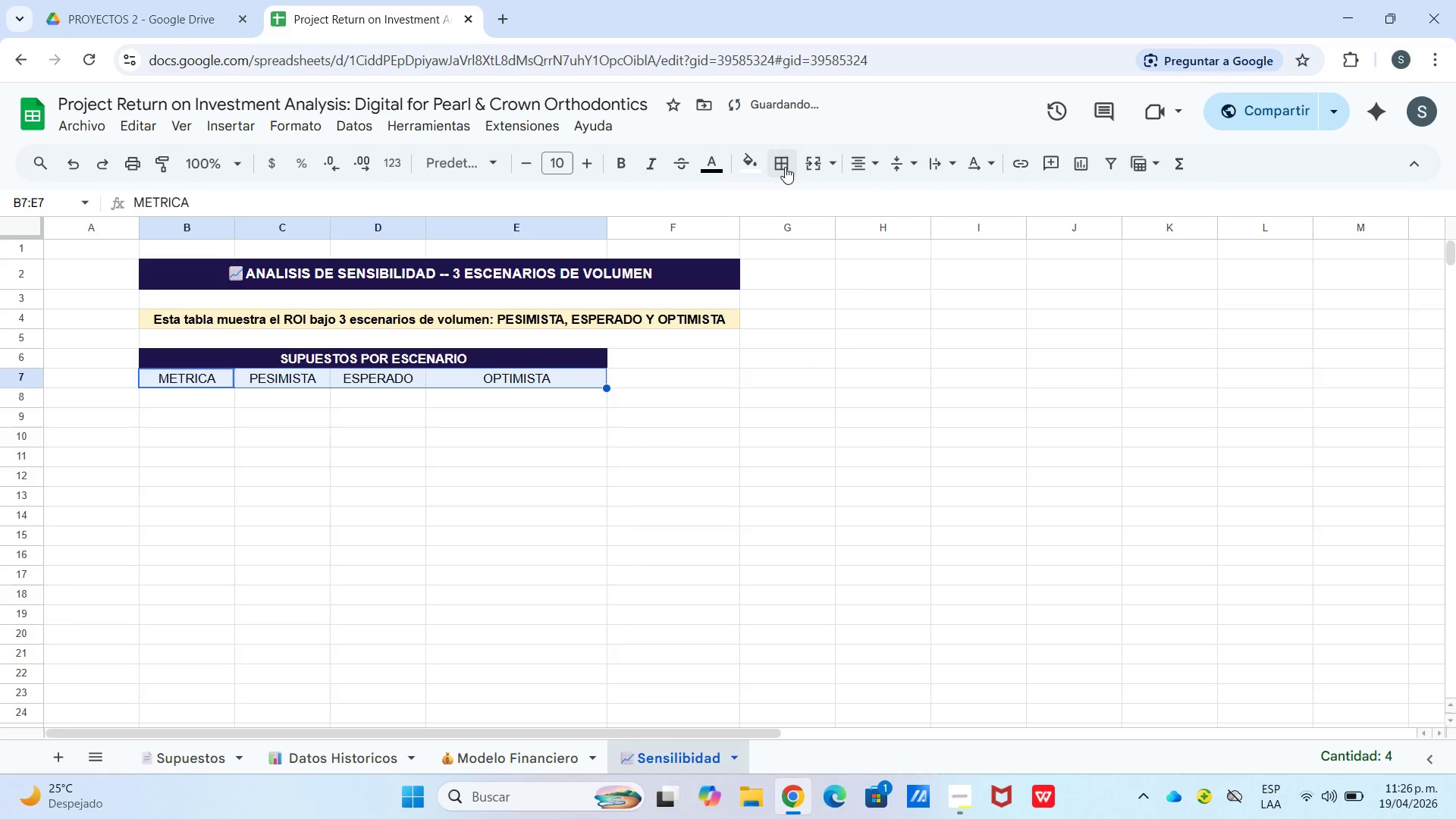 
left_click([864, 162])
 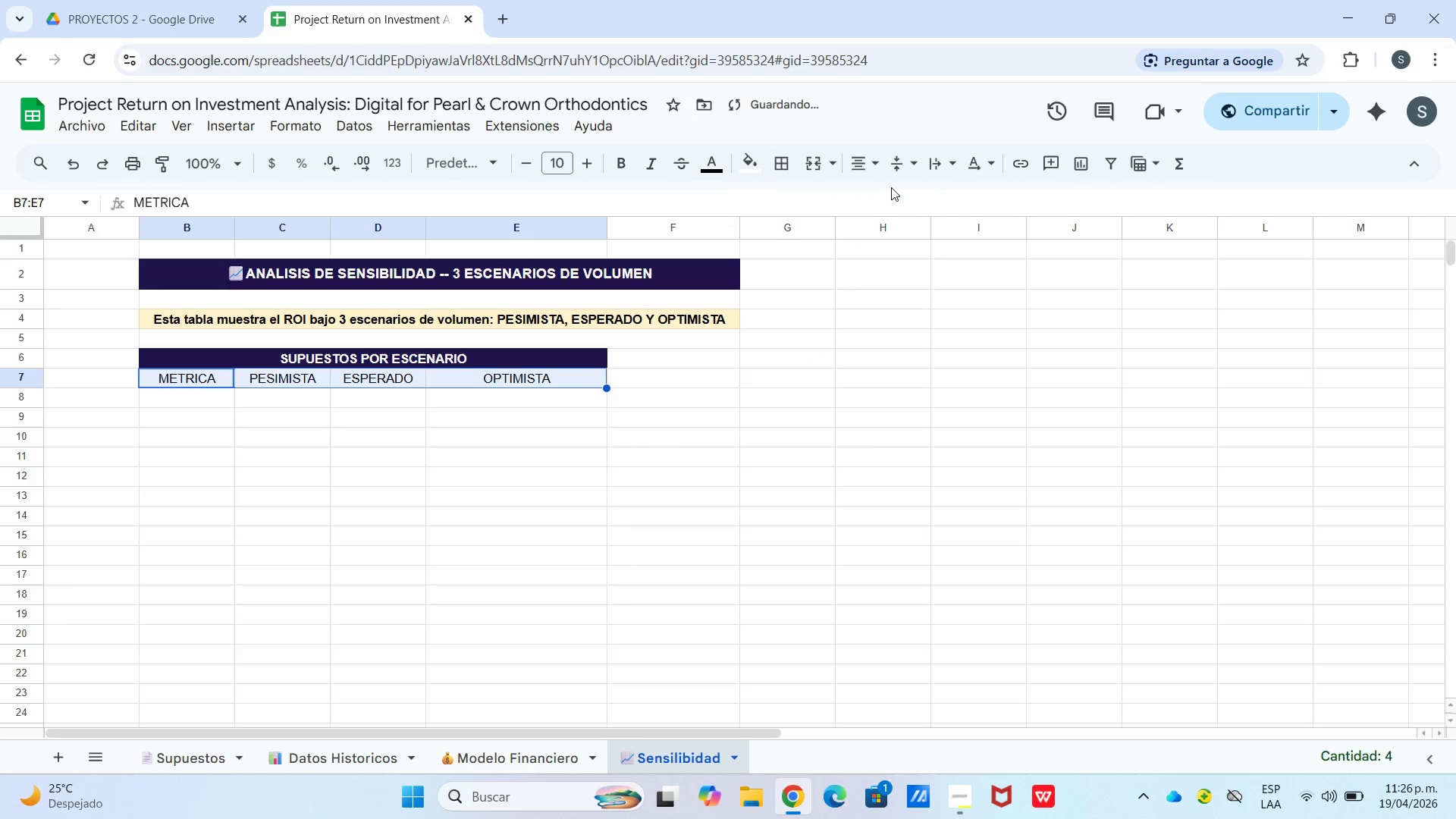 
left_click([898, 166])
 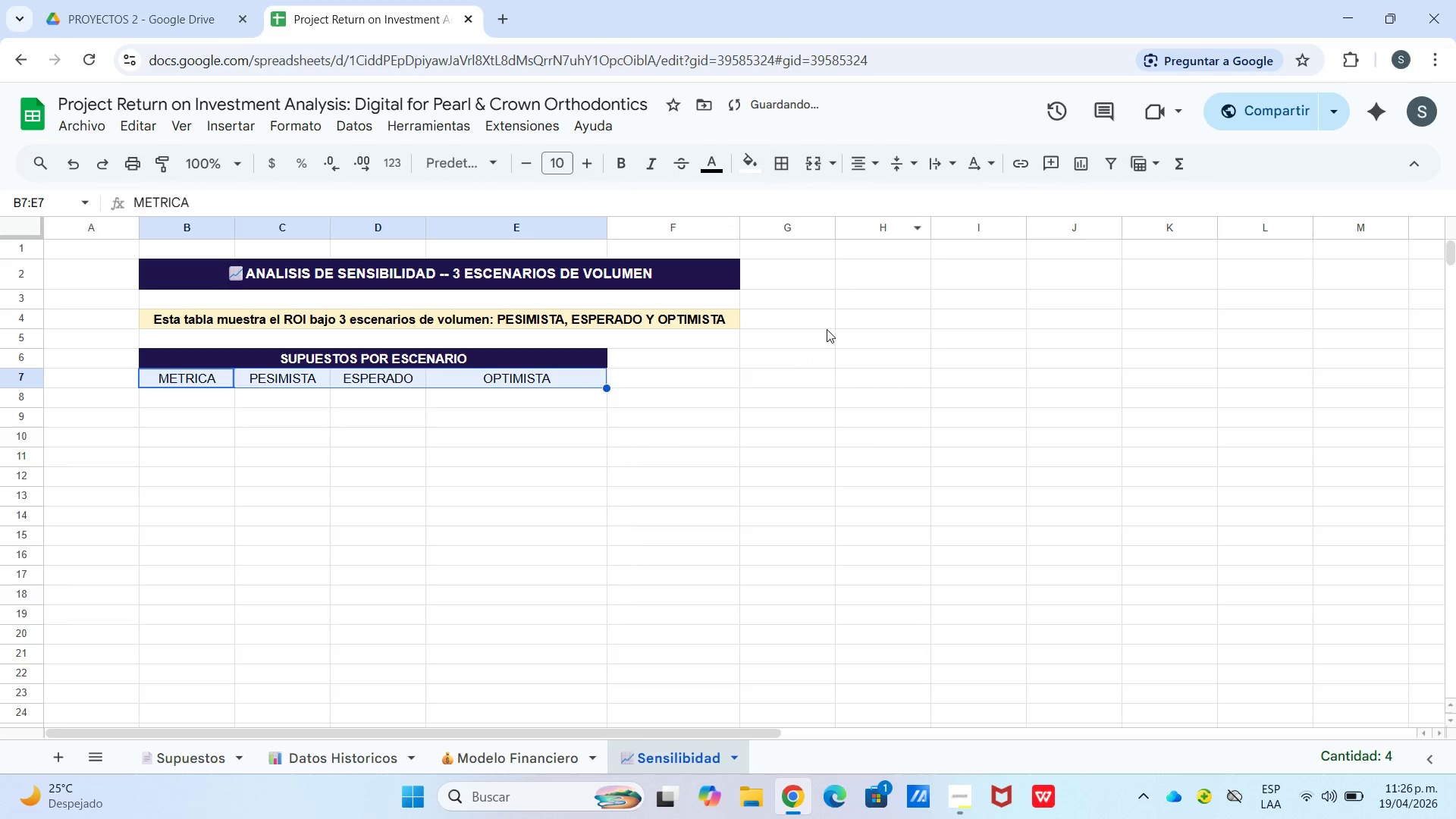 
double_click([780, 374])
 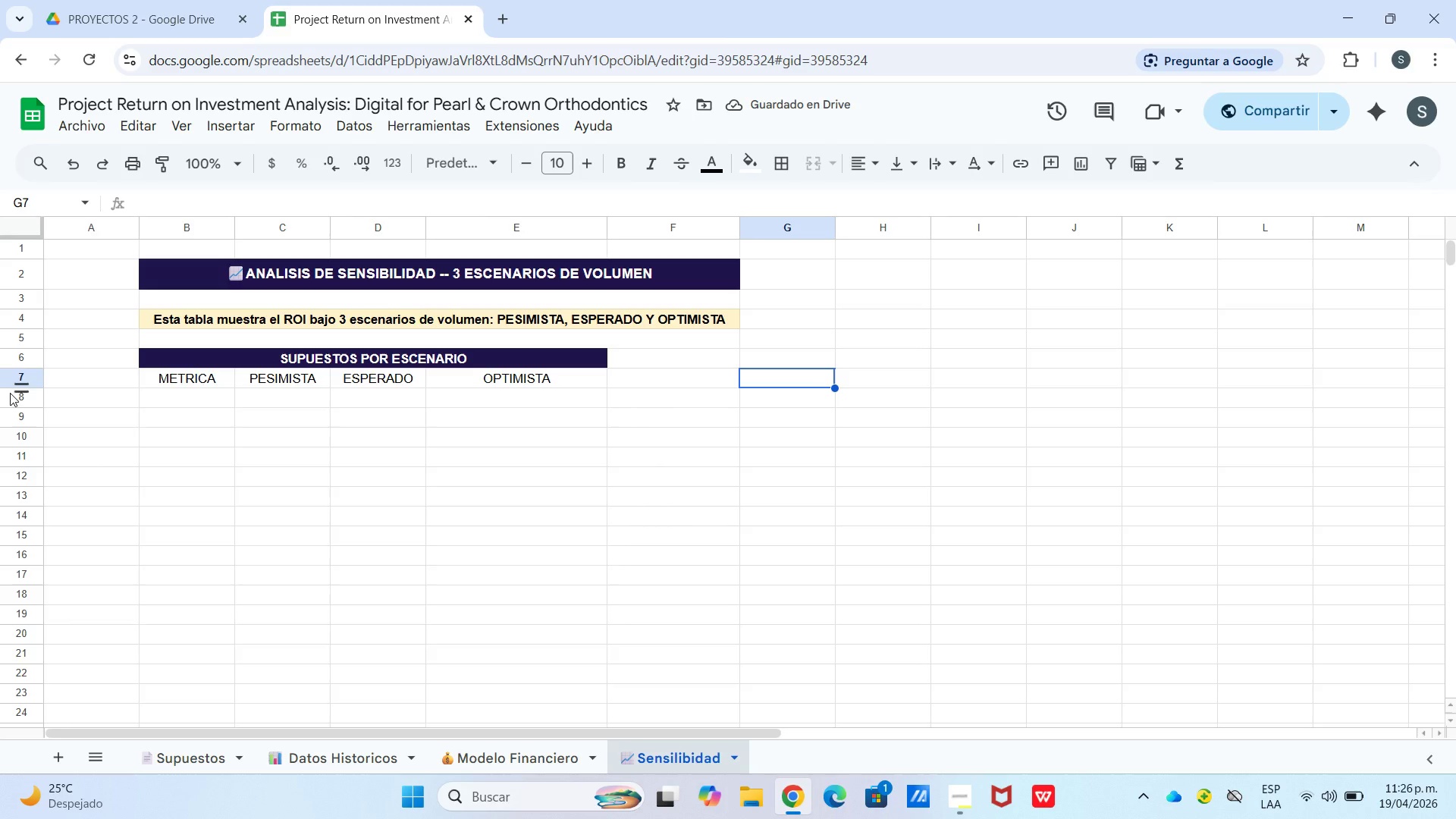 
double_click([177, 396])
 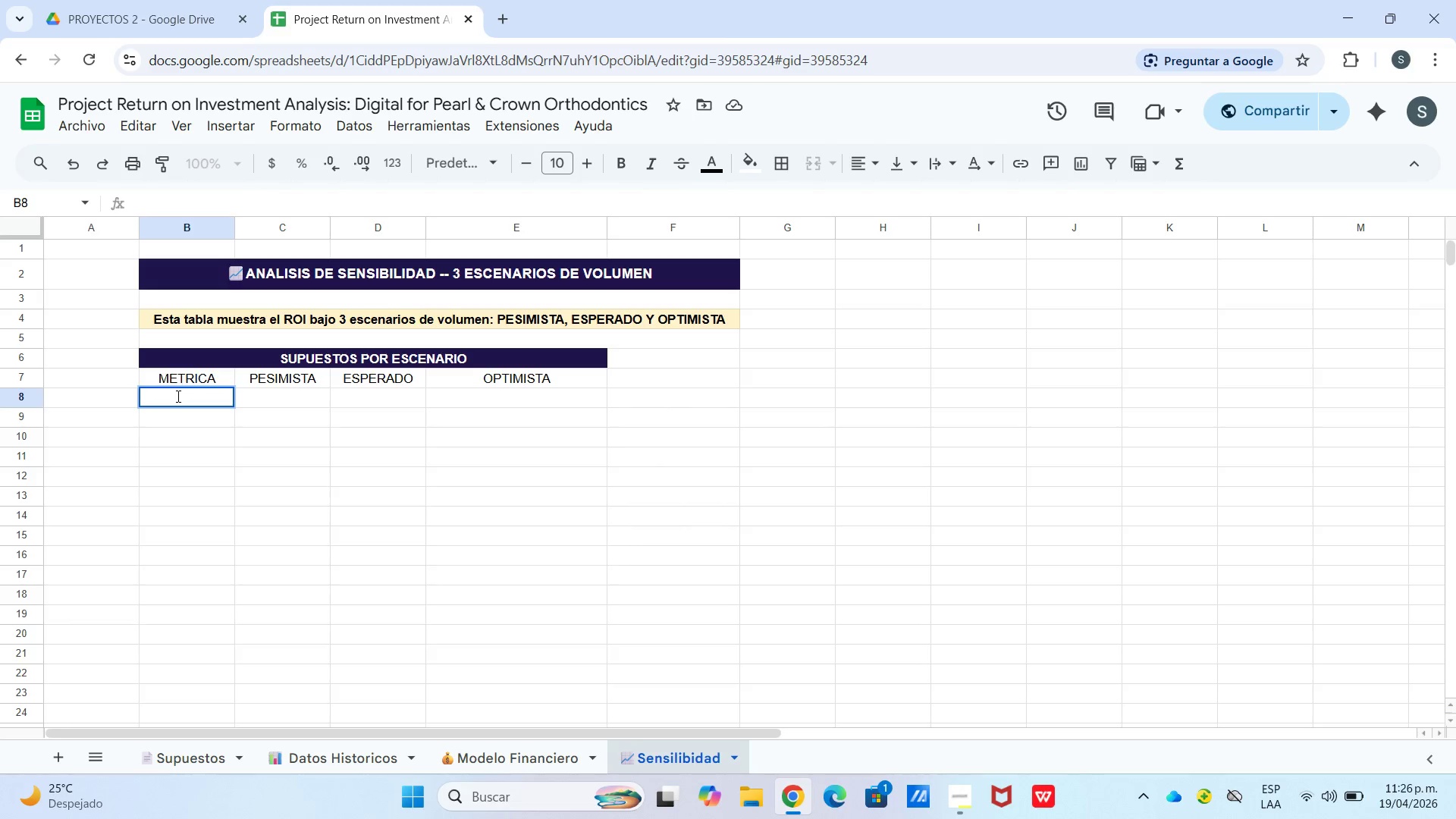 
type(Factor de volumen de pacientes)
 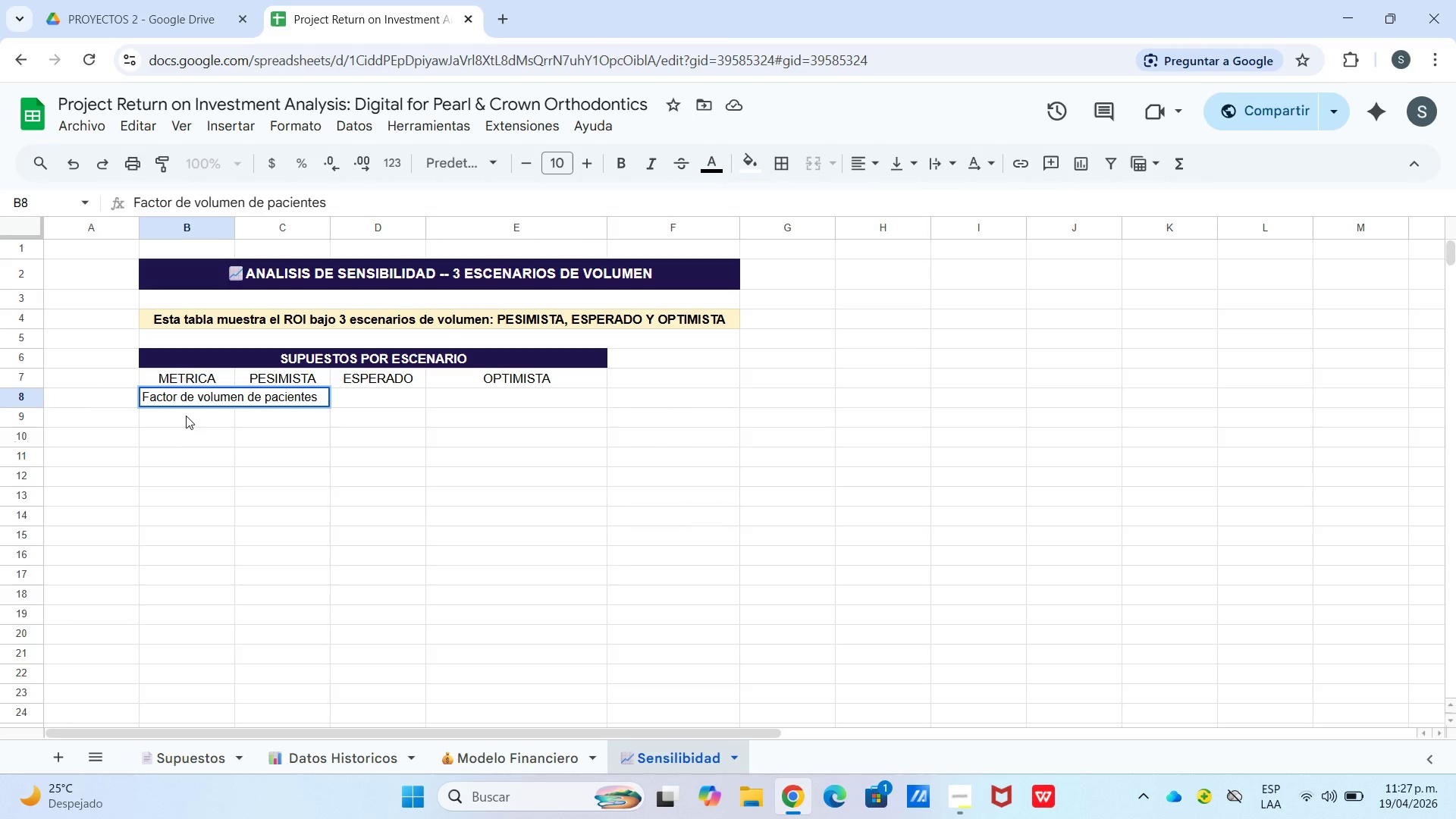 
wait(30.05)
 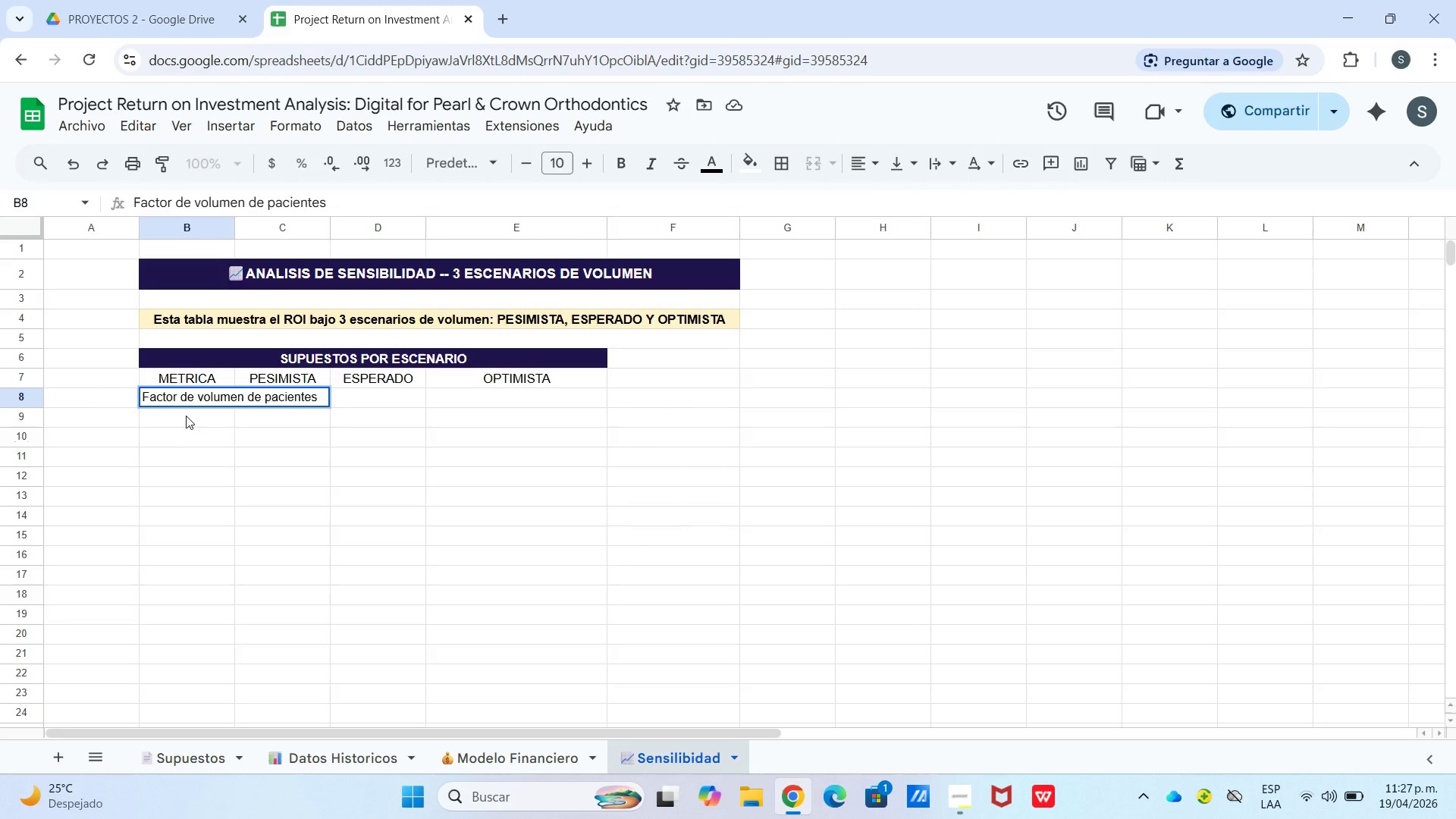 
left_click([211, 425])
 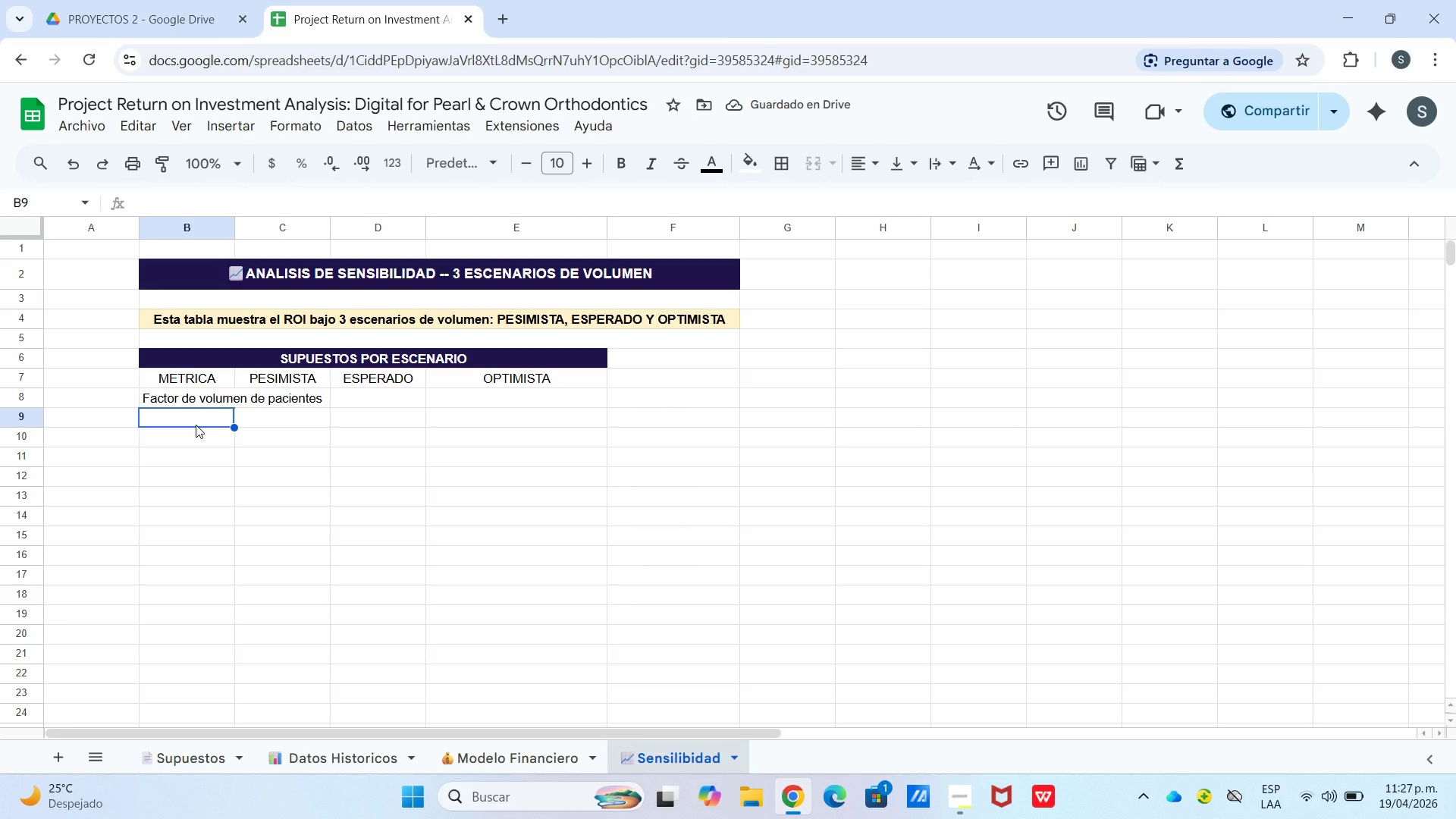 
type(Crecimien)
 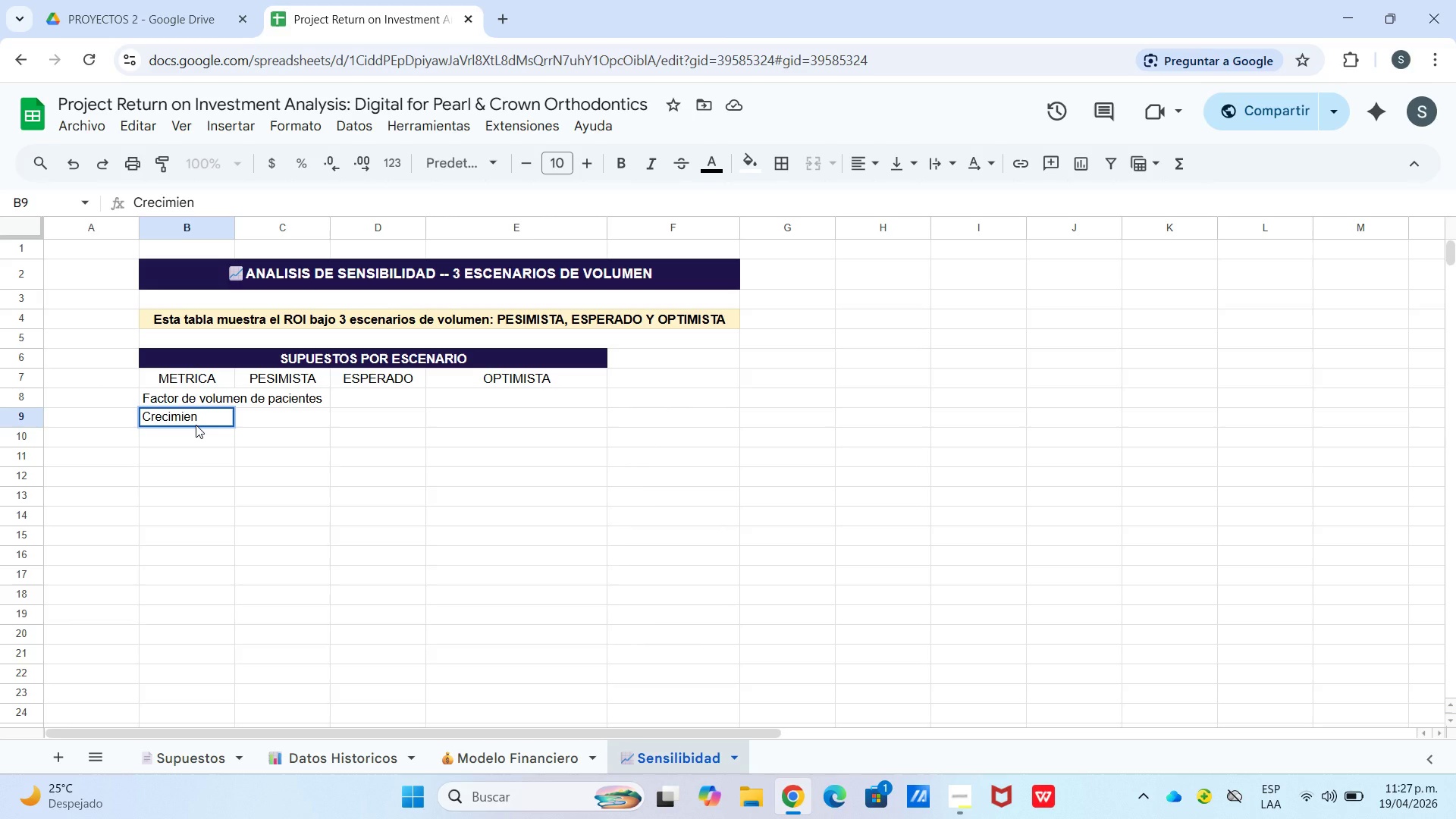 
wait(5.11)
 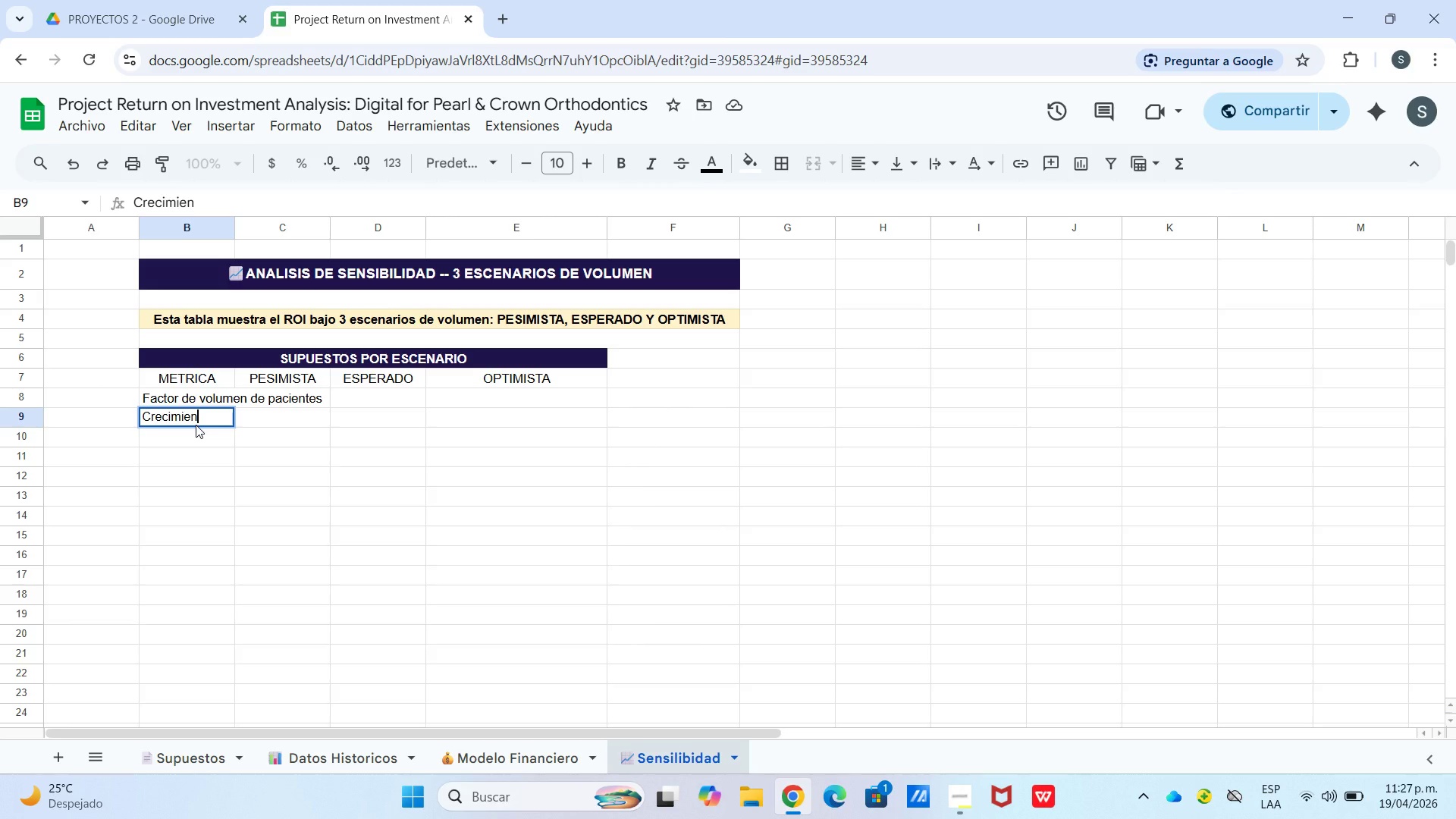 
type(to mensual *%()
 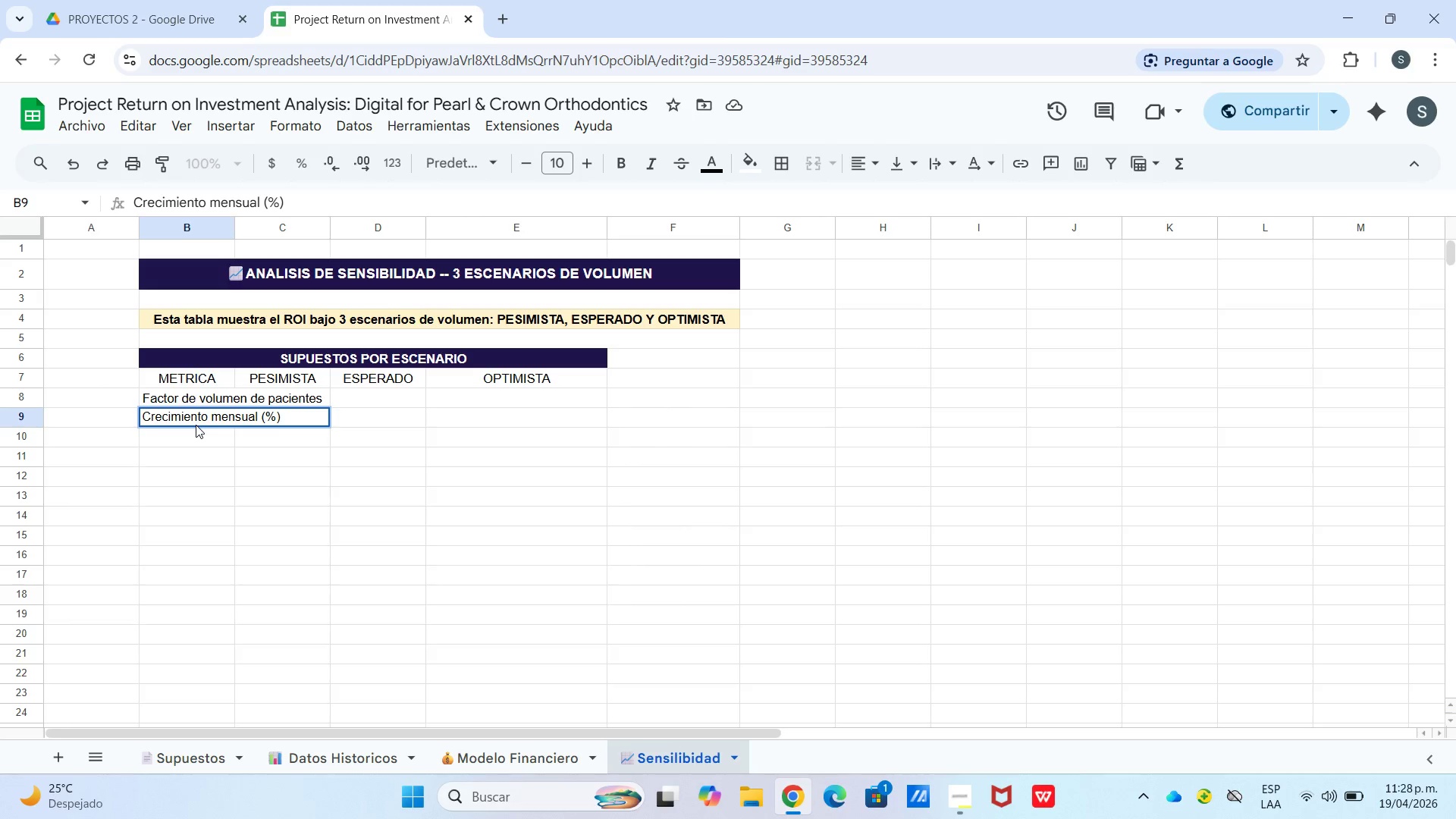 
key(Enter)
 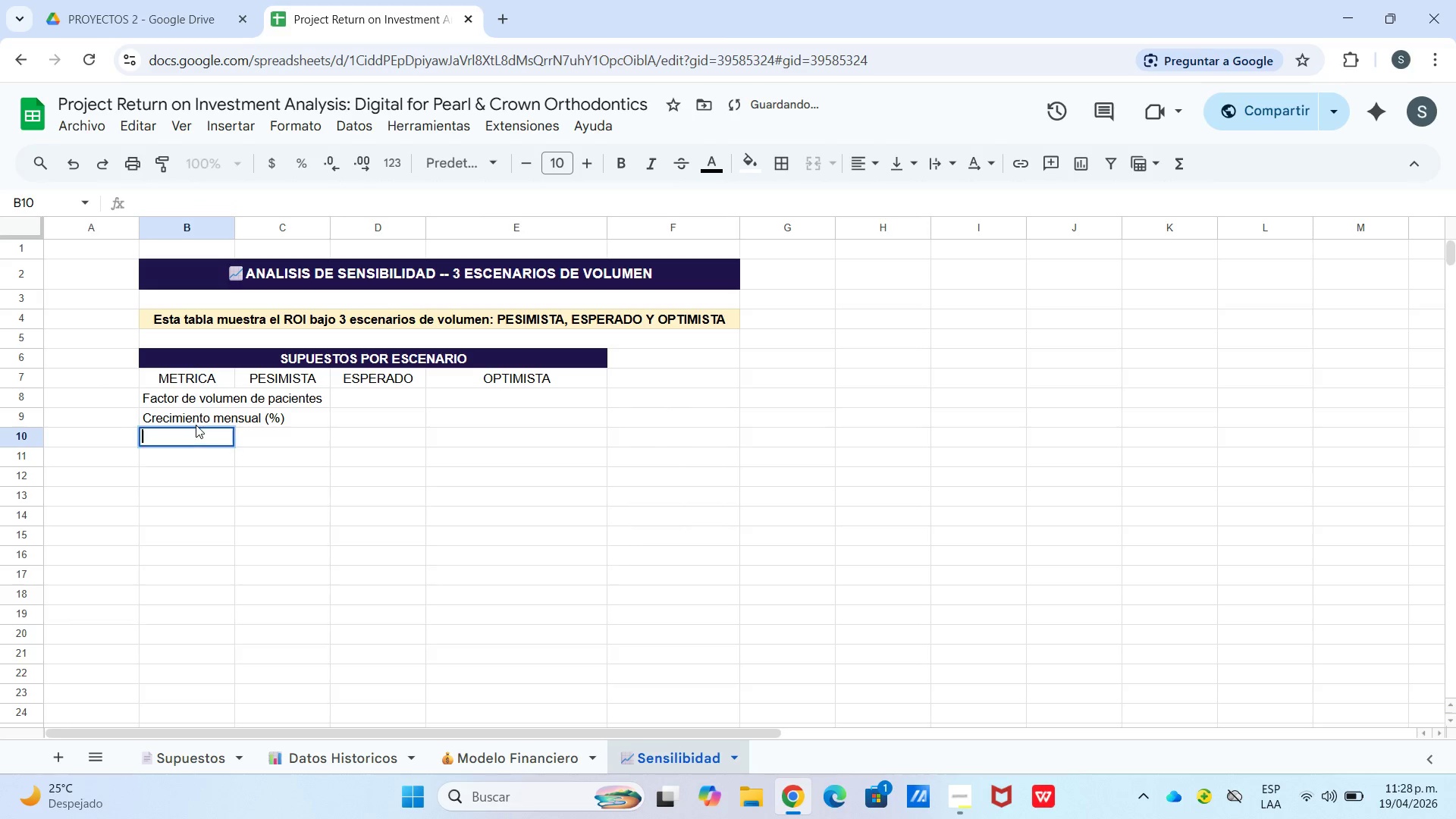 
key(Enter)
 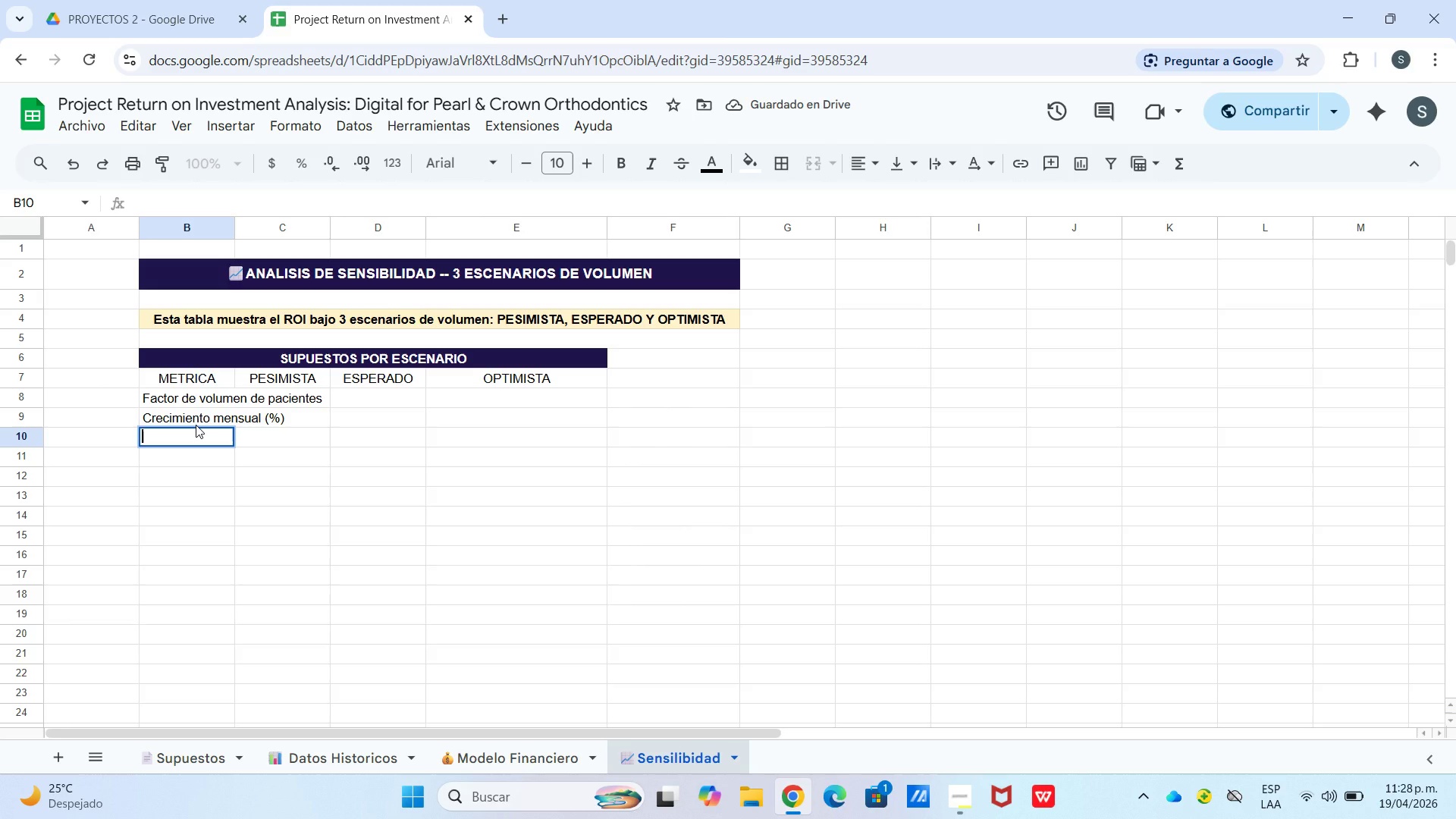 
type(Aumento aceptacion de caos)
 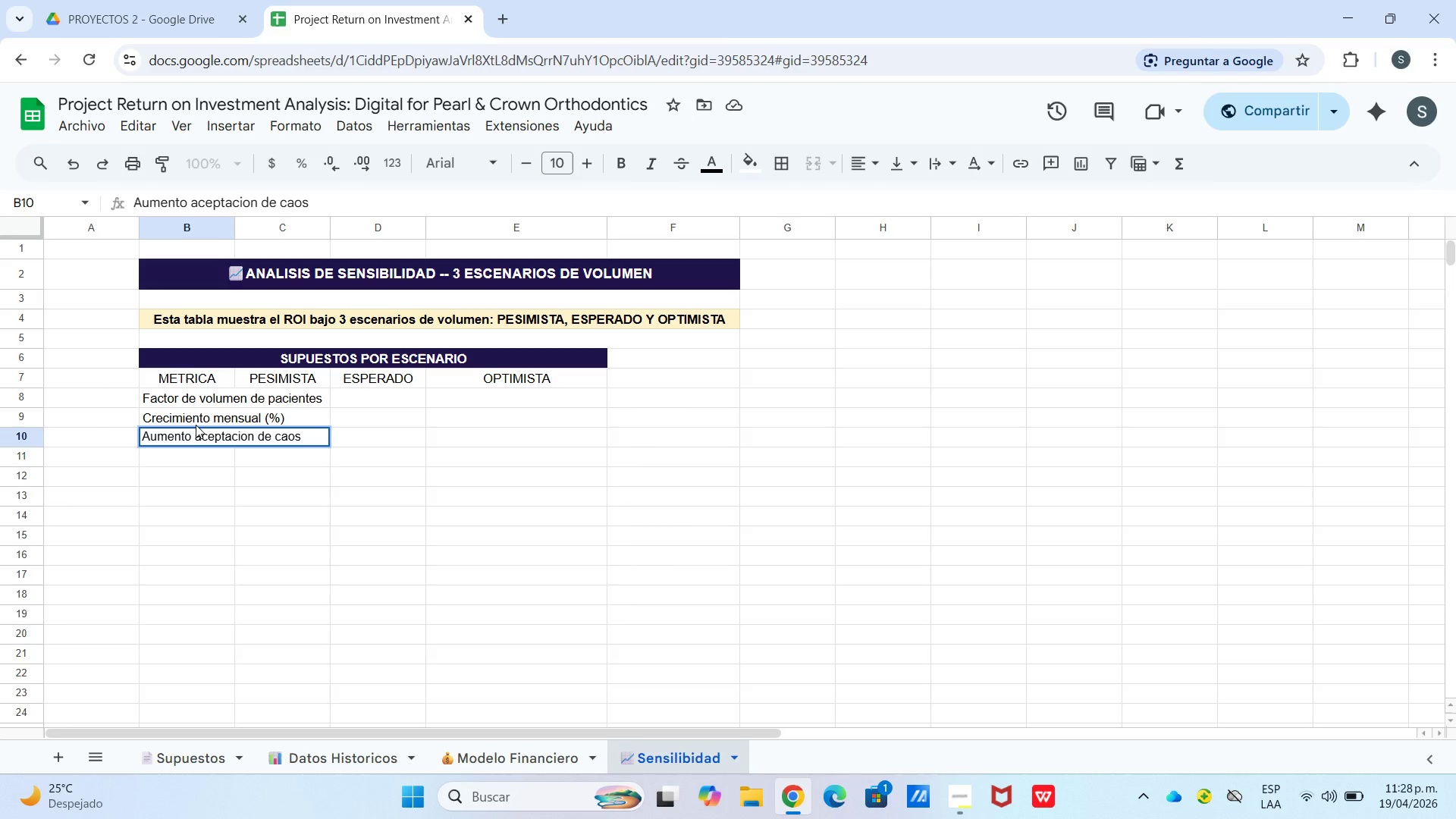 
key(Enter)
 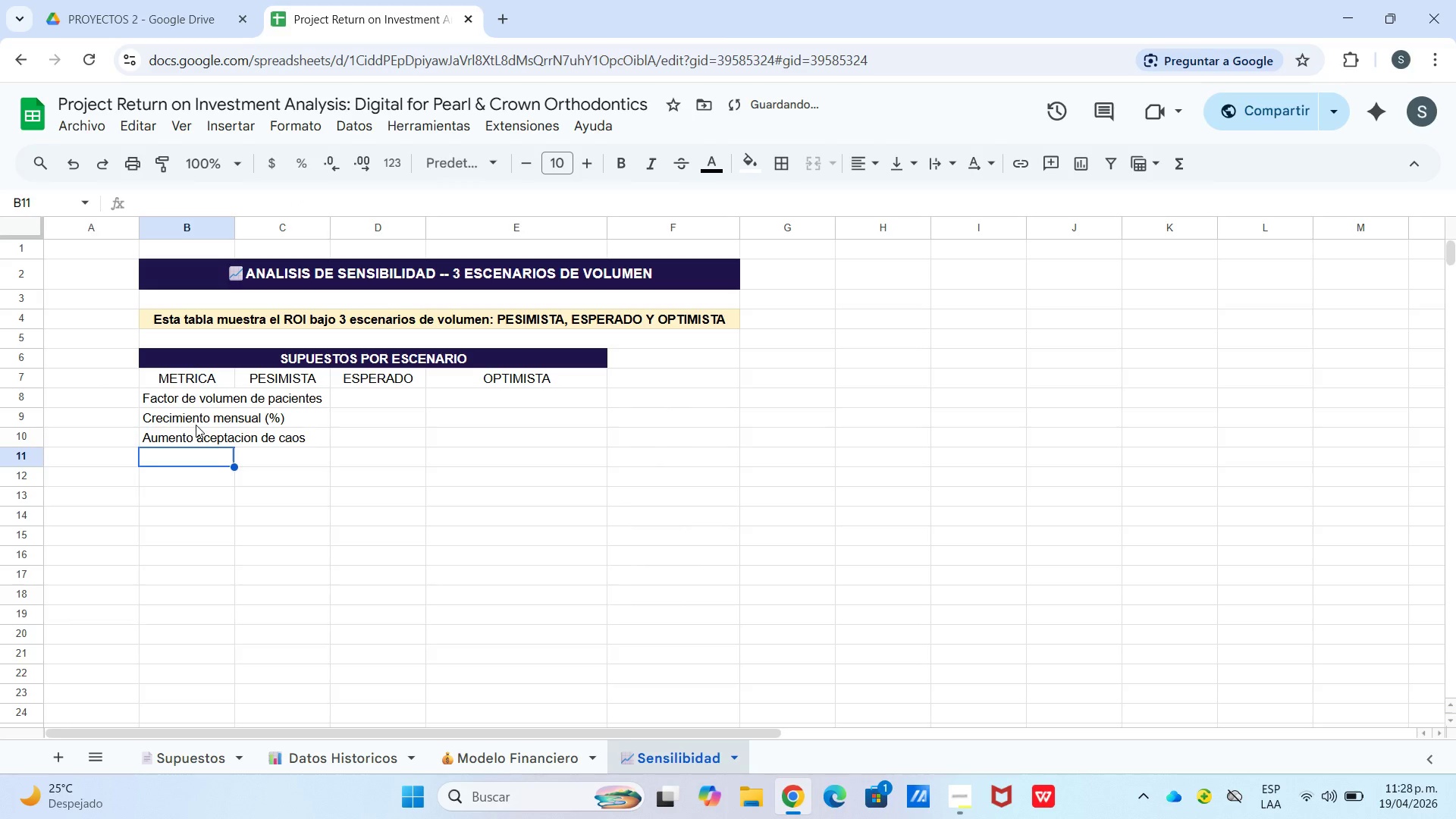 
key(Enter)
 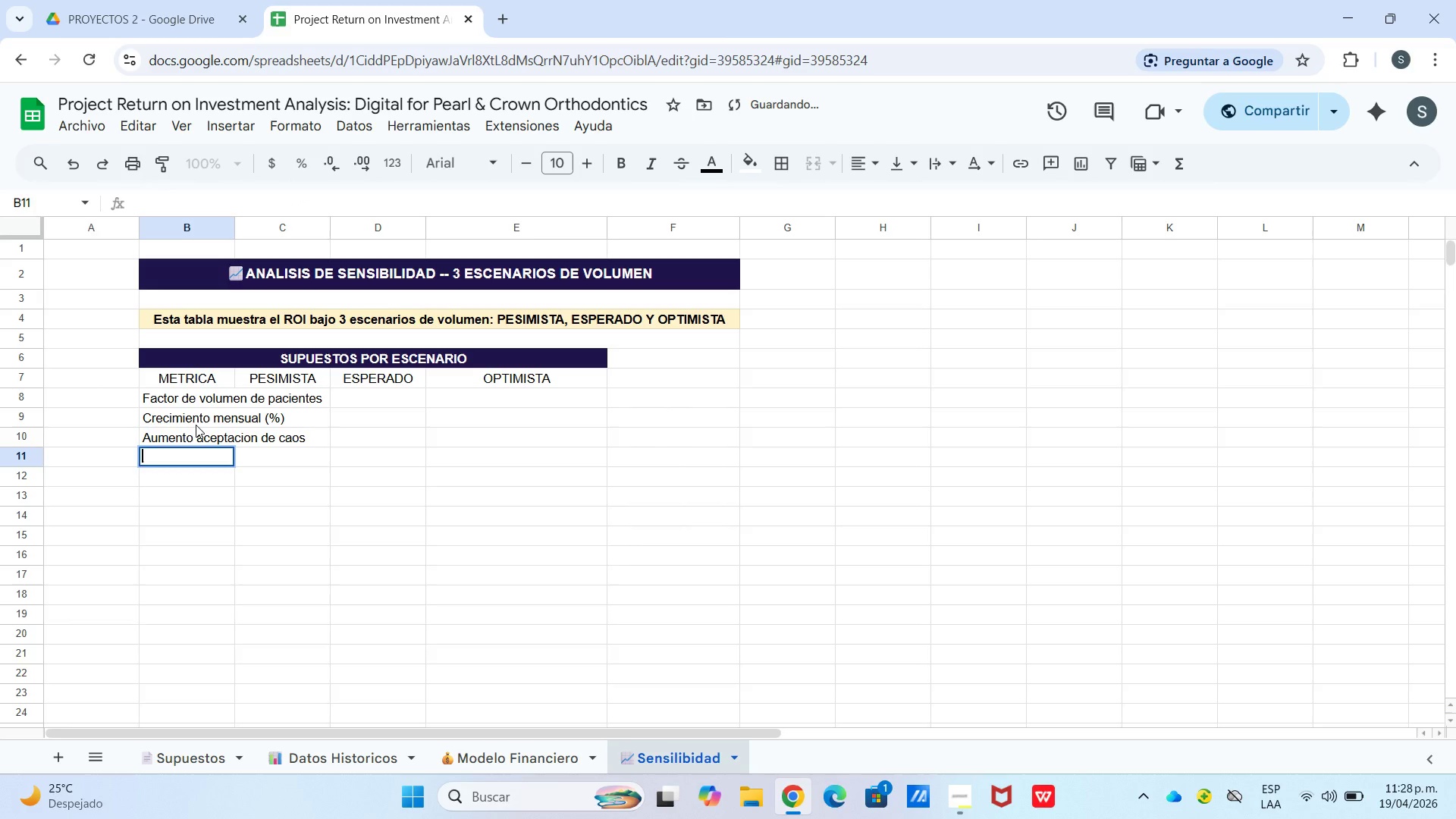 
type(Reduccion envios *%()
 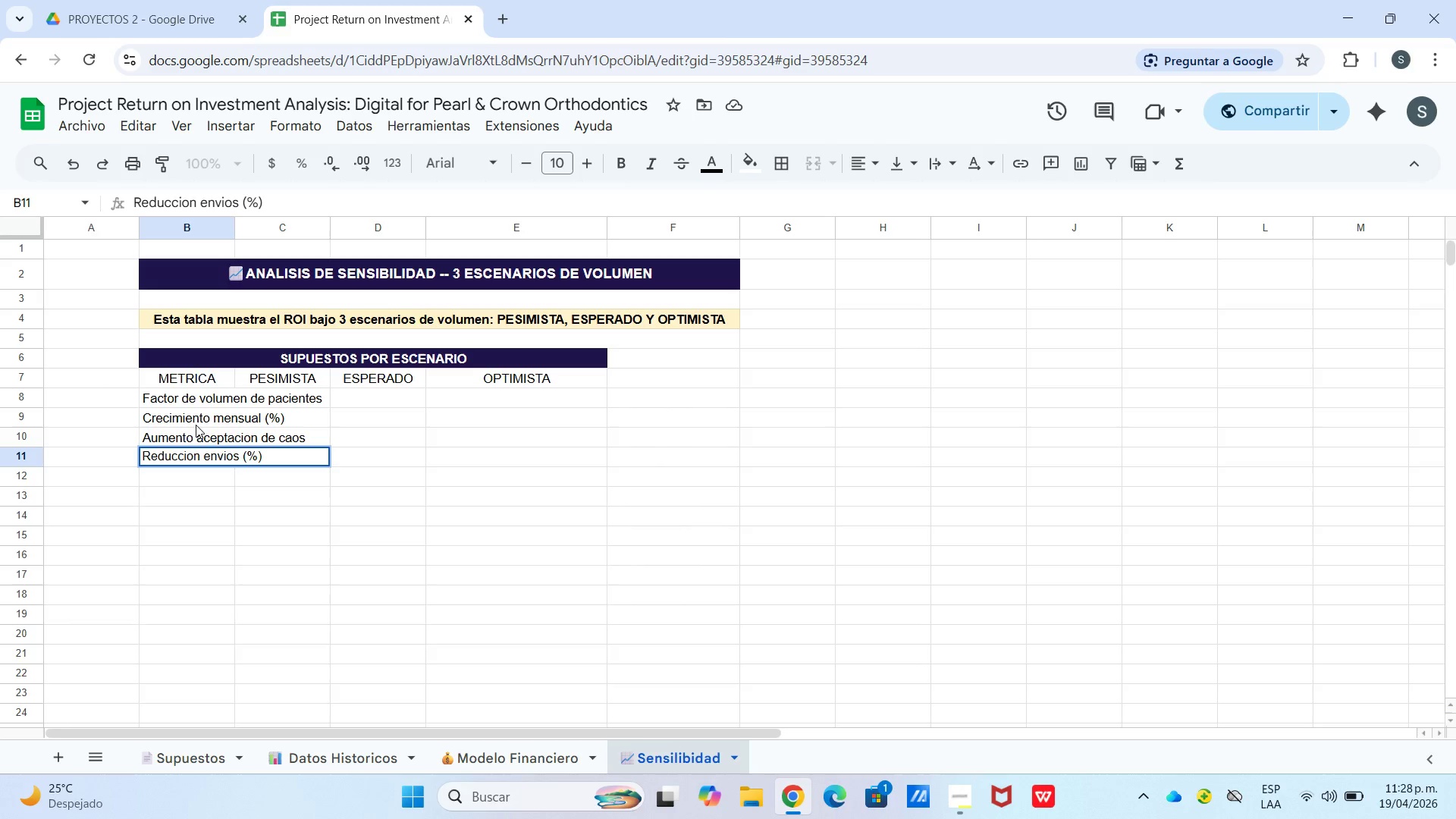 
left_click_drag(start_coordinate=[237, 224], to_coordinate=[331, 224])
 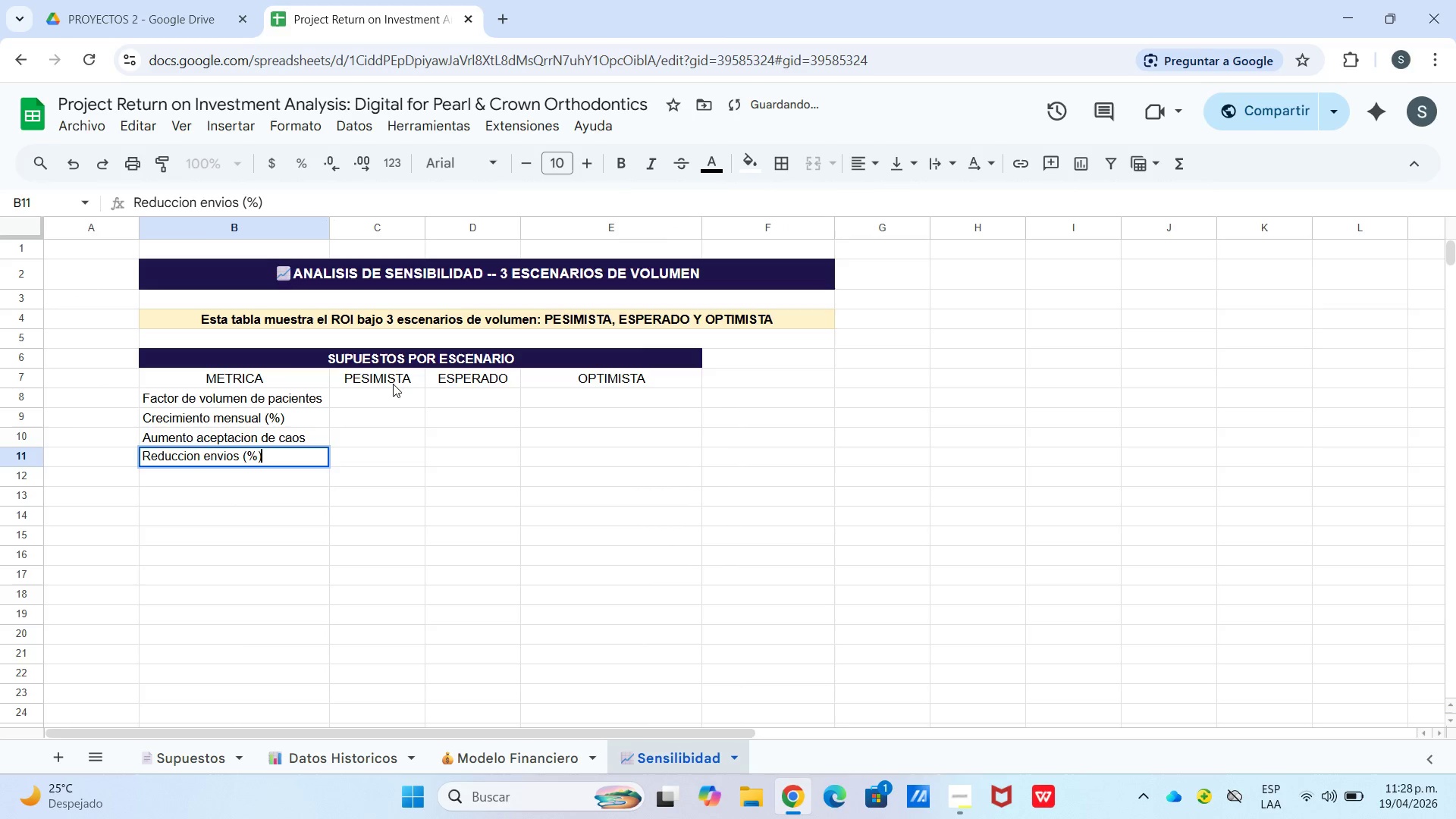 
left_click([390, 391])
 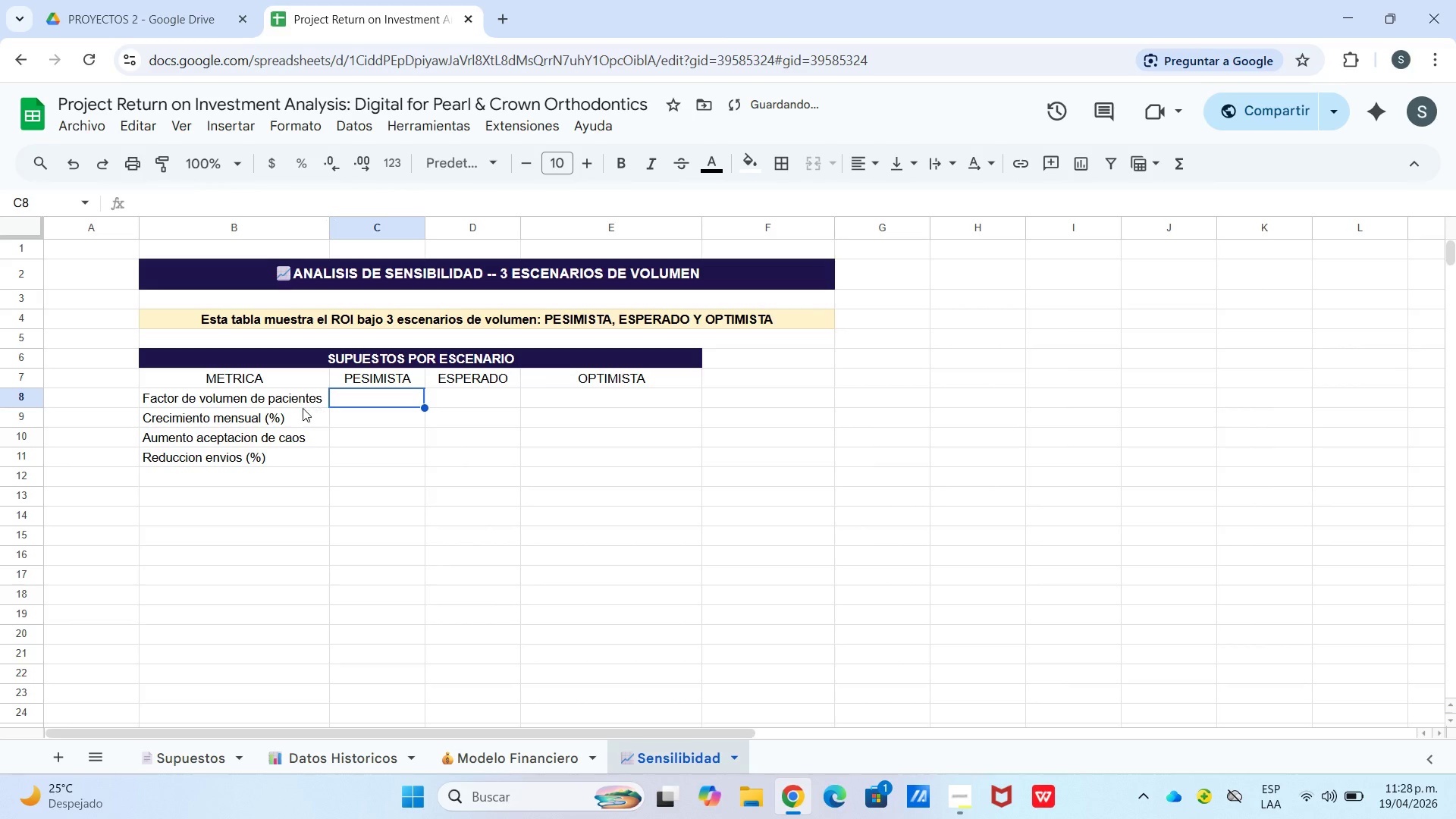 
left_click_drag(start_coordinate=[300, 398], to_coordinate=[297, 455])
 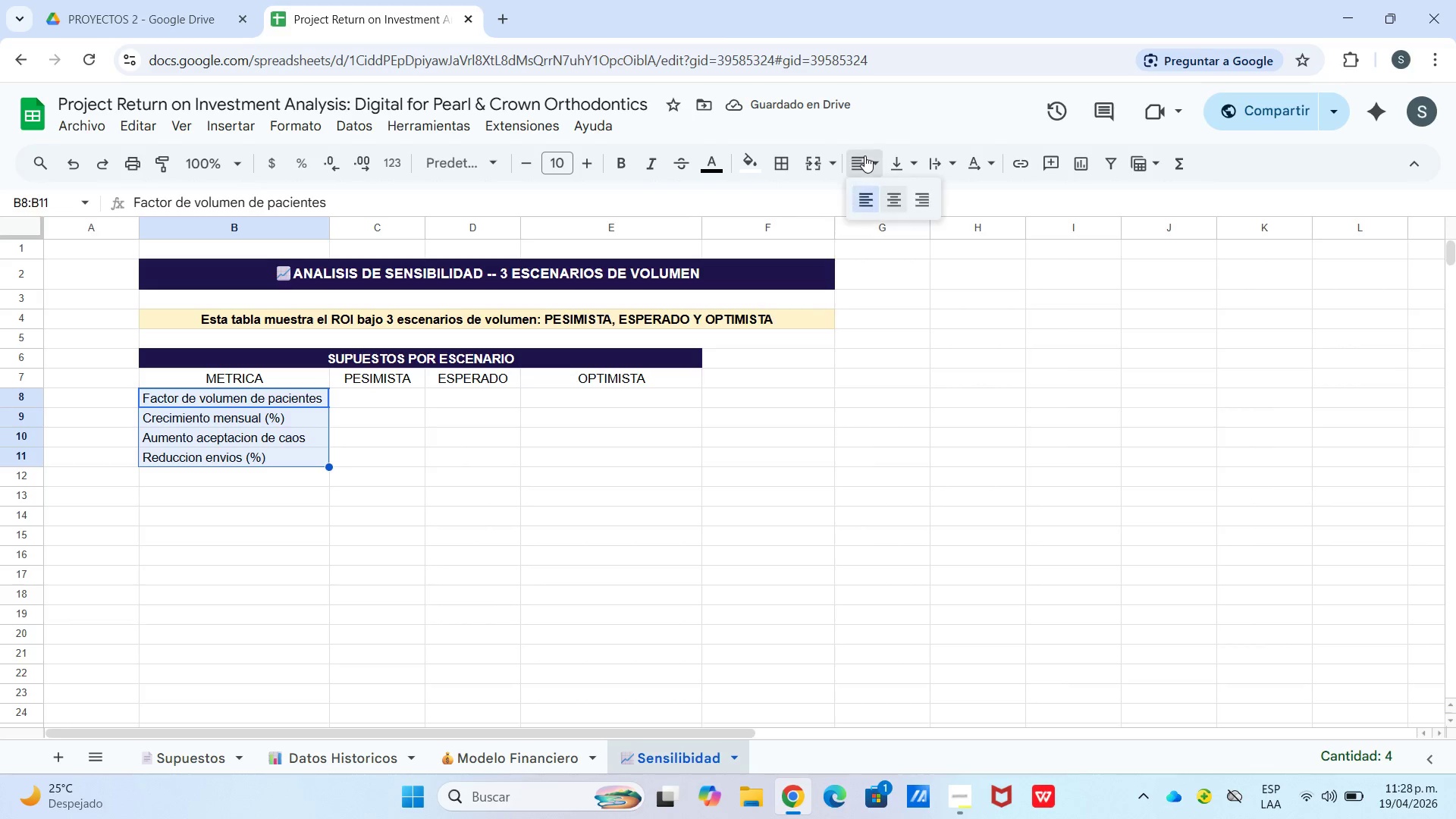 
left_click([893, 206])
 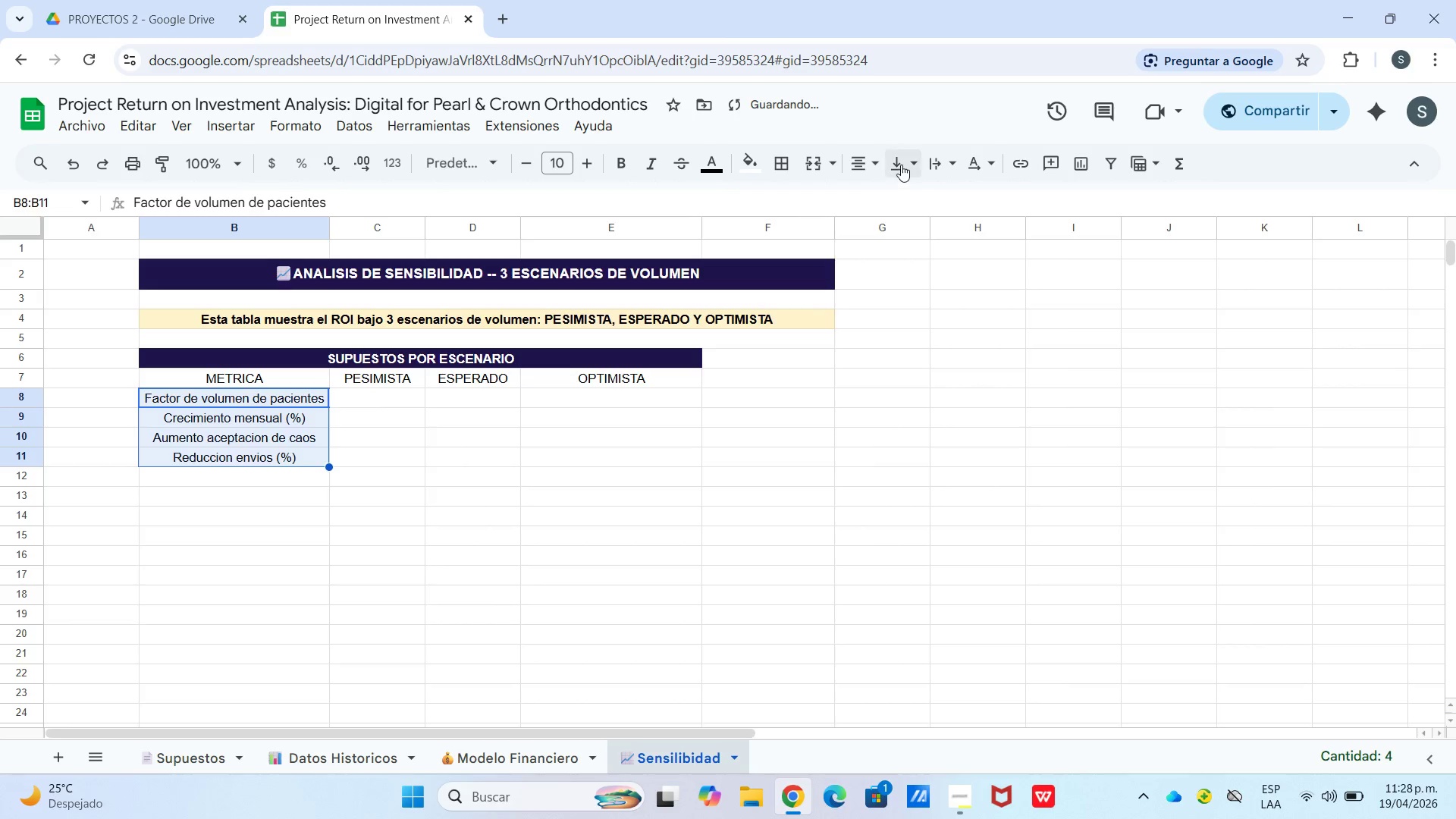 
left_click([901, 163])
 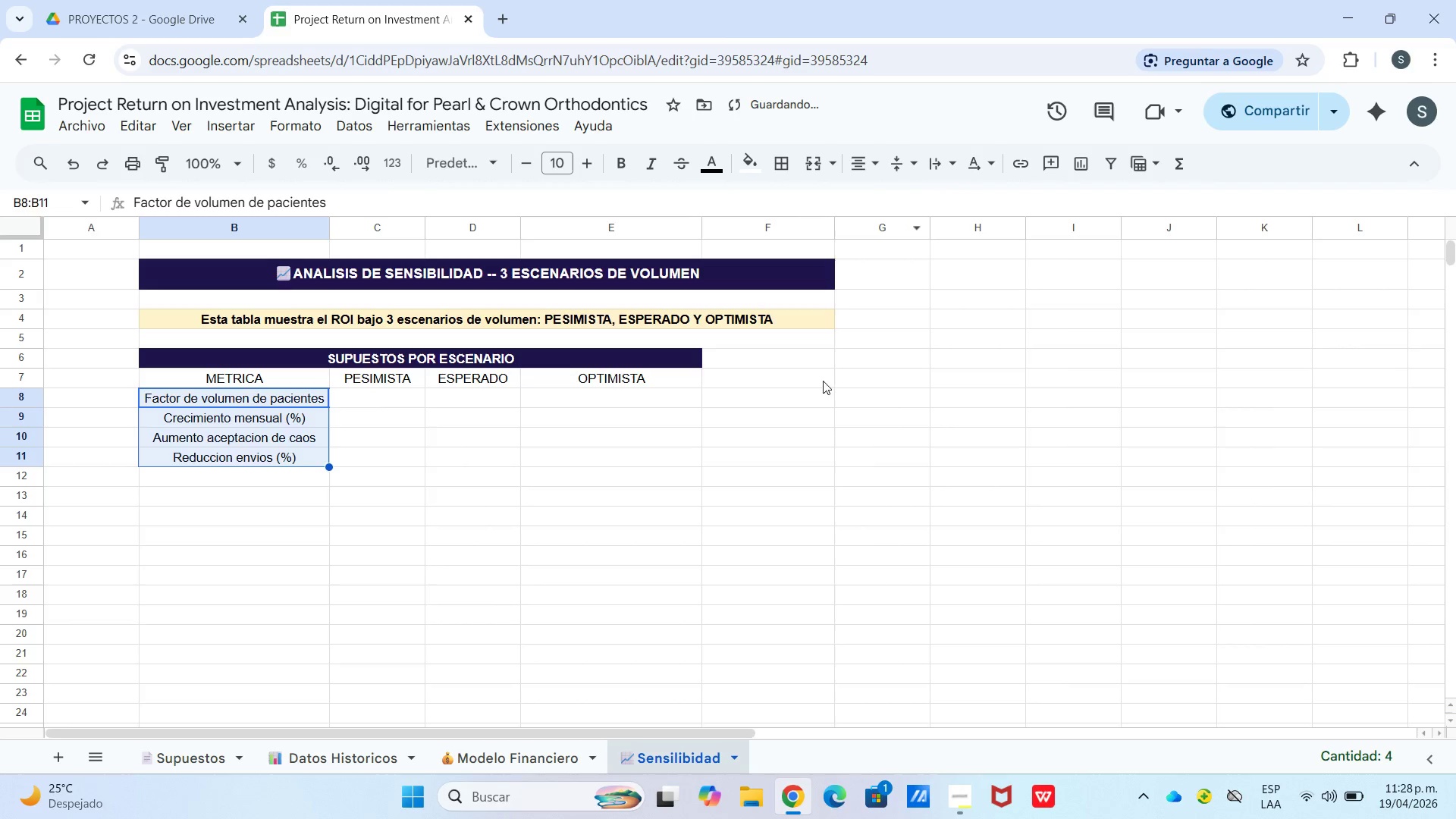 
left_click([793, 444])
 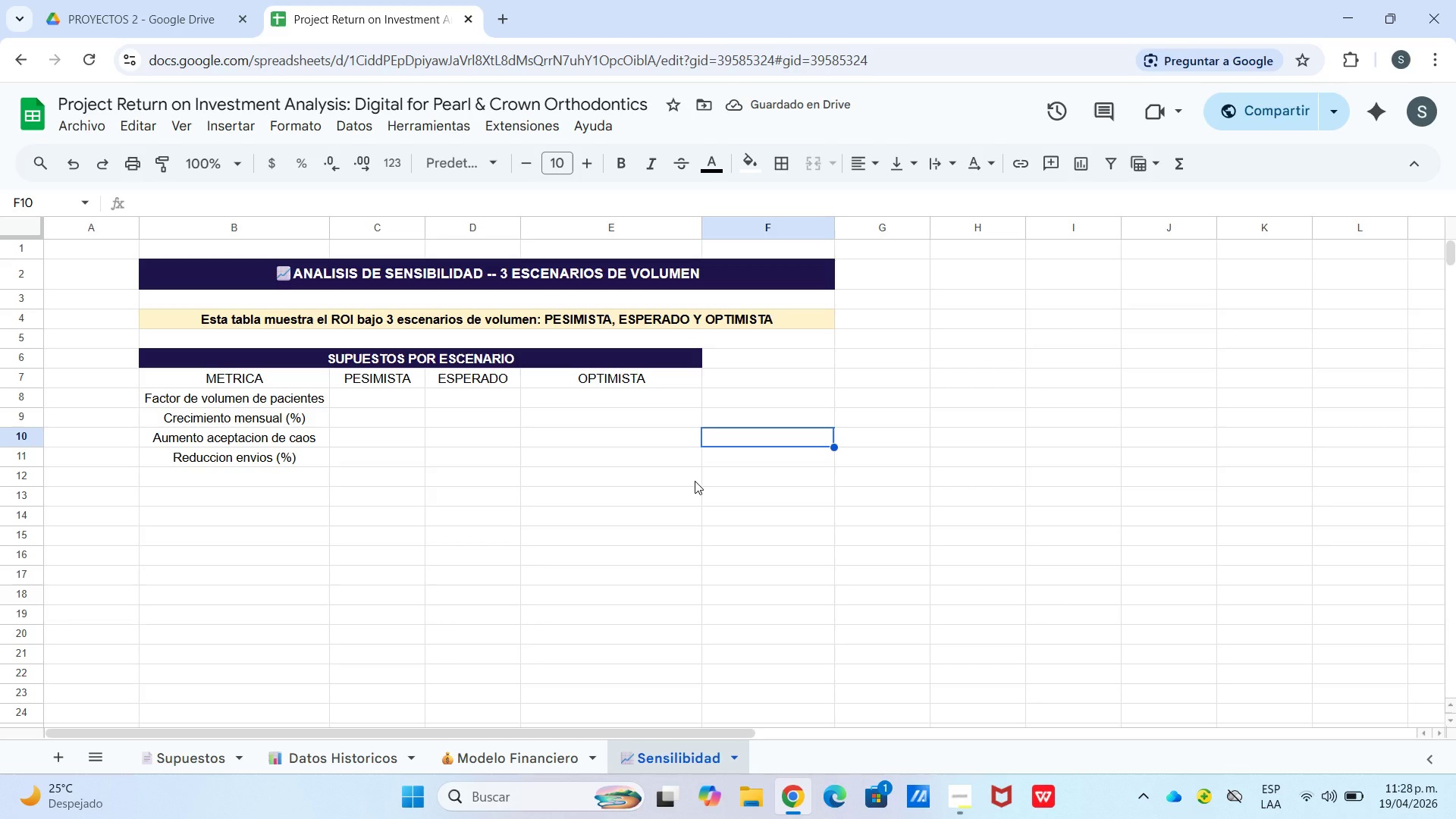 
wait(5.66)
 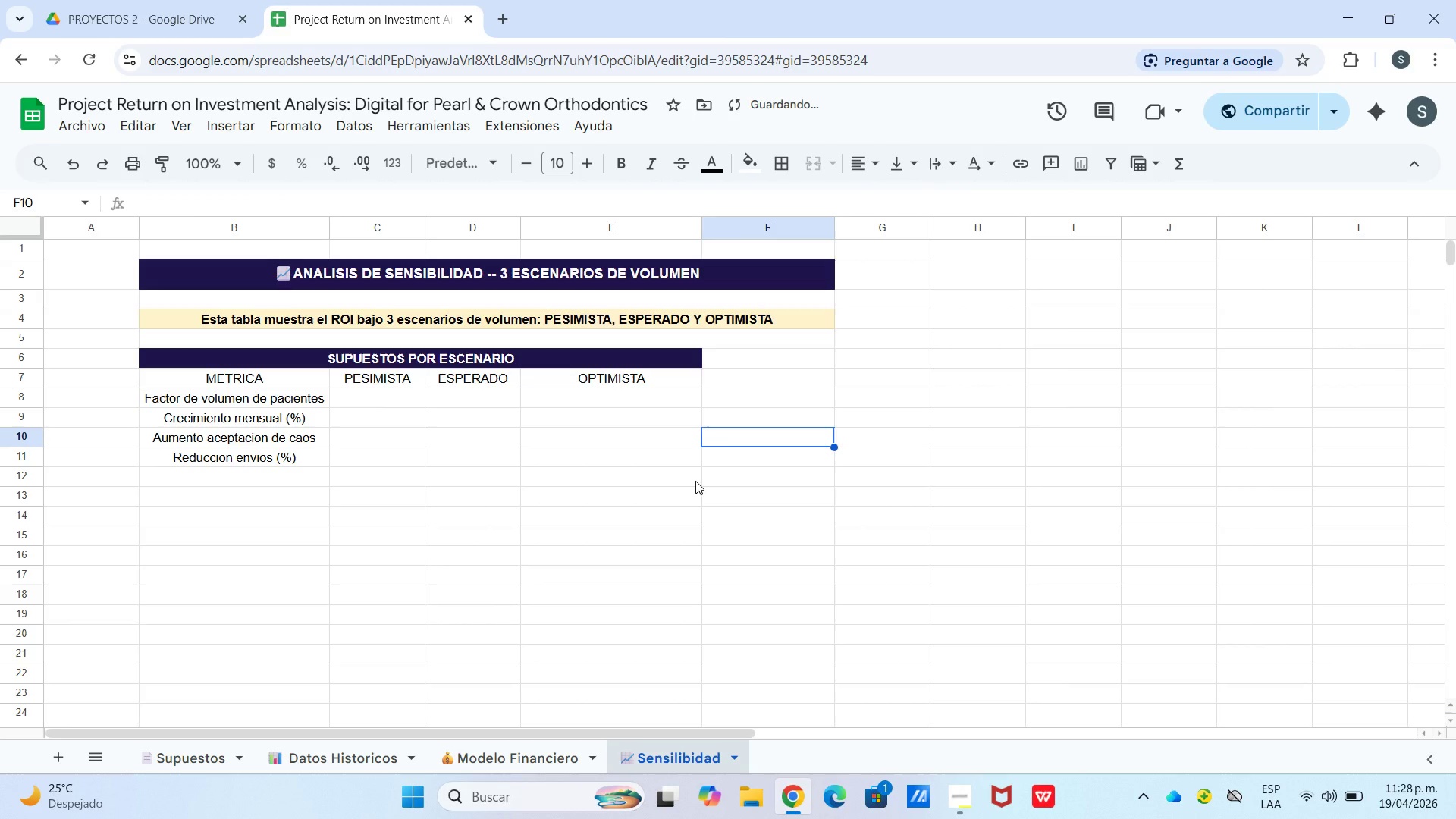 
left_click([383, 395])
 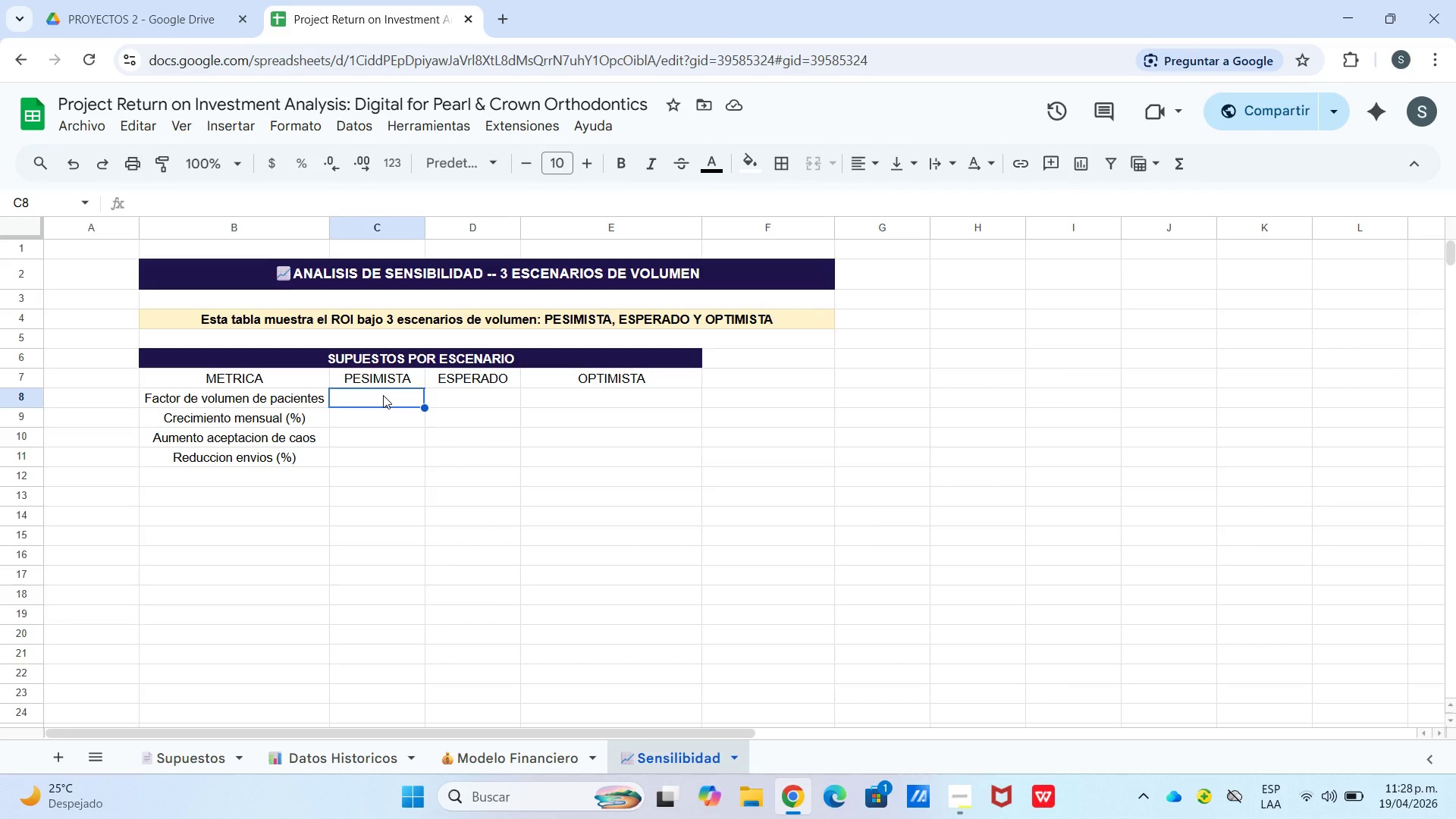 
key(Numpad7)
 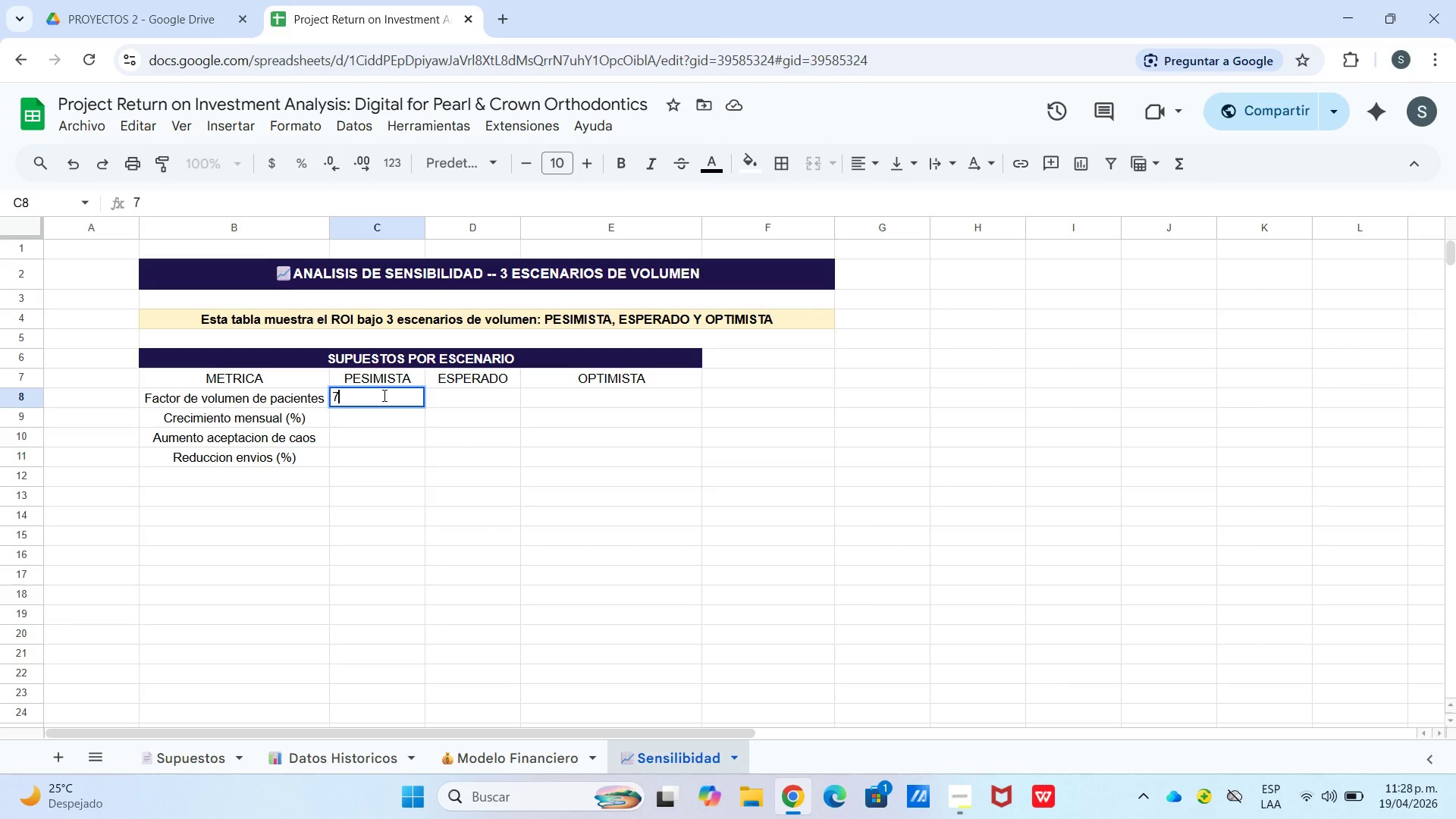 
key(Numpad5)
 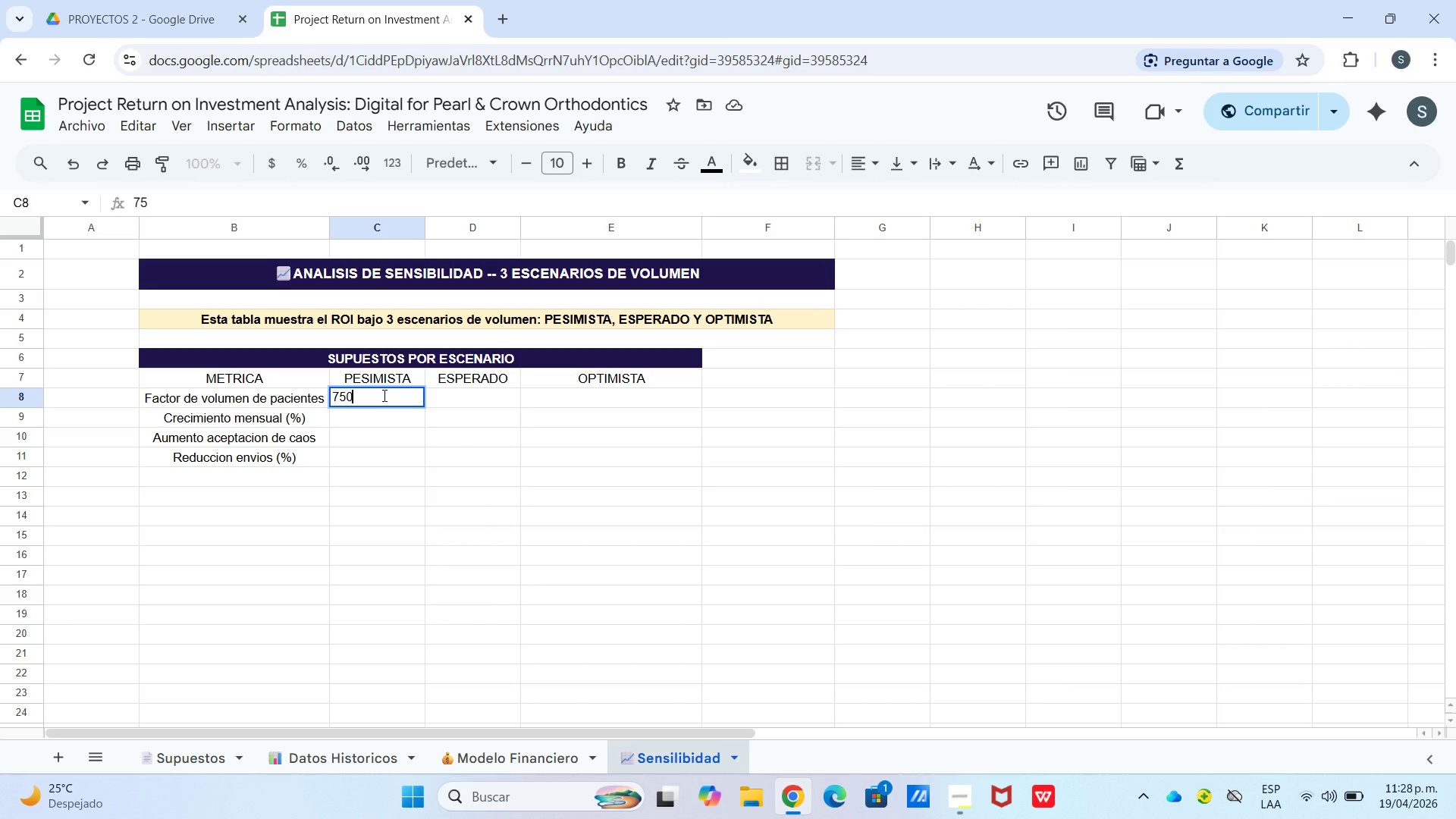 
key(Numpad0)
 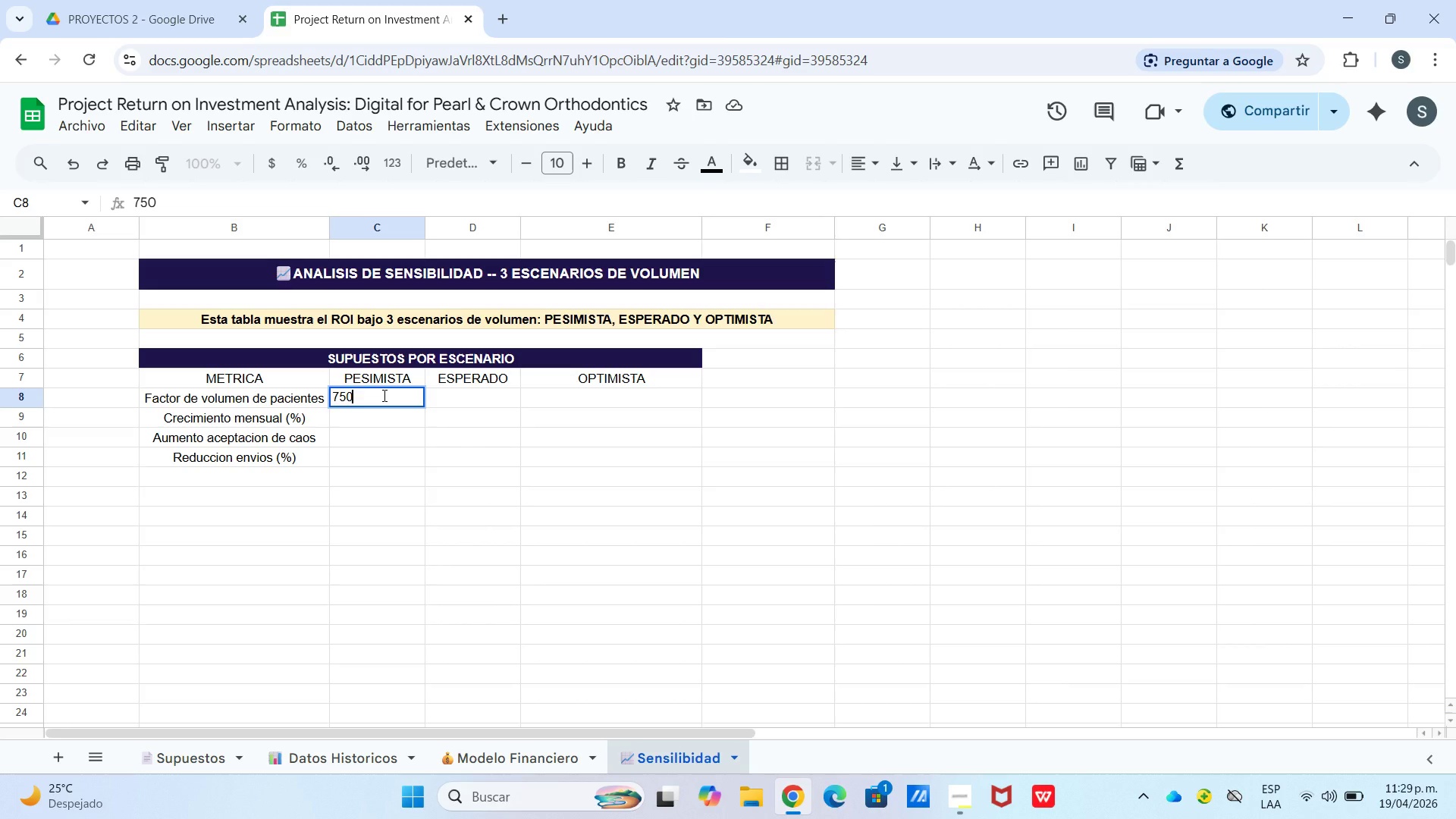 
key(Backspace)
 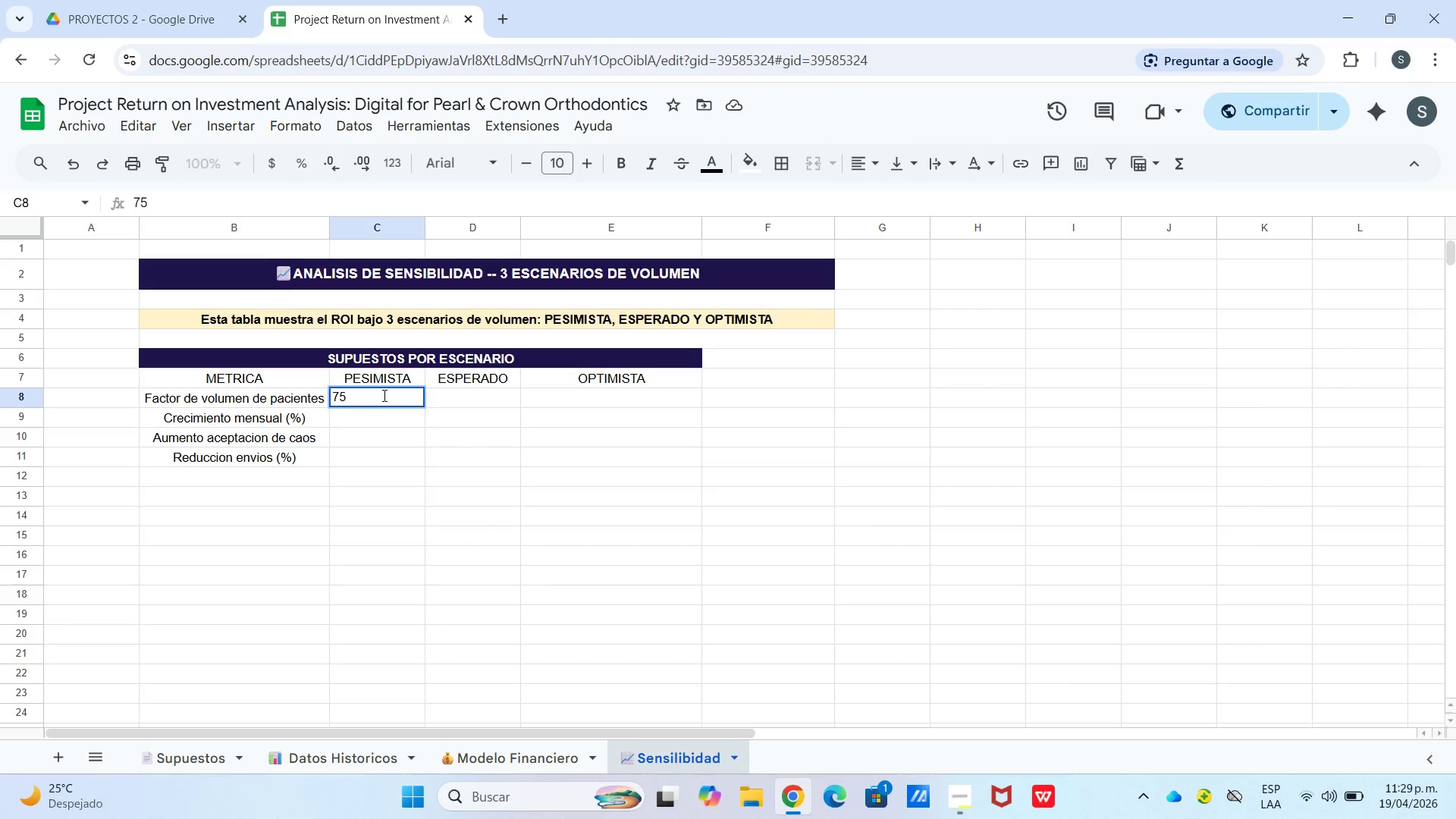 
key(NumpadDecimal)
 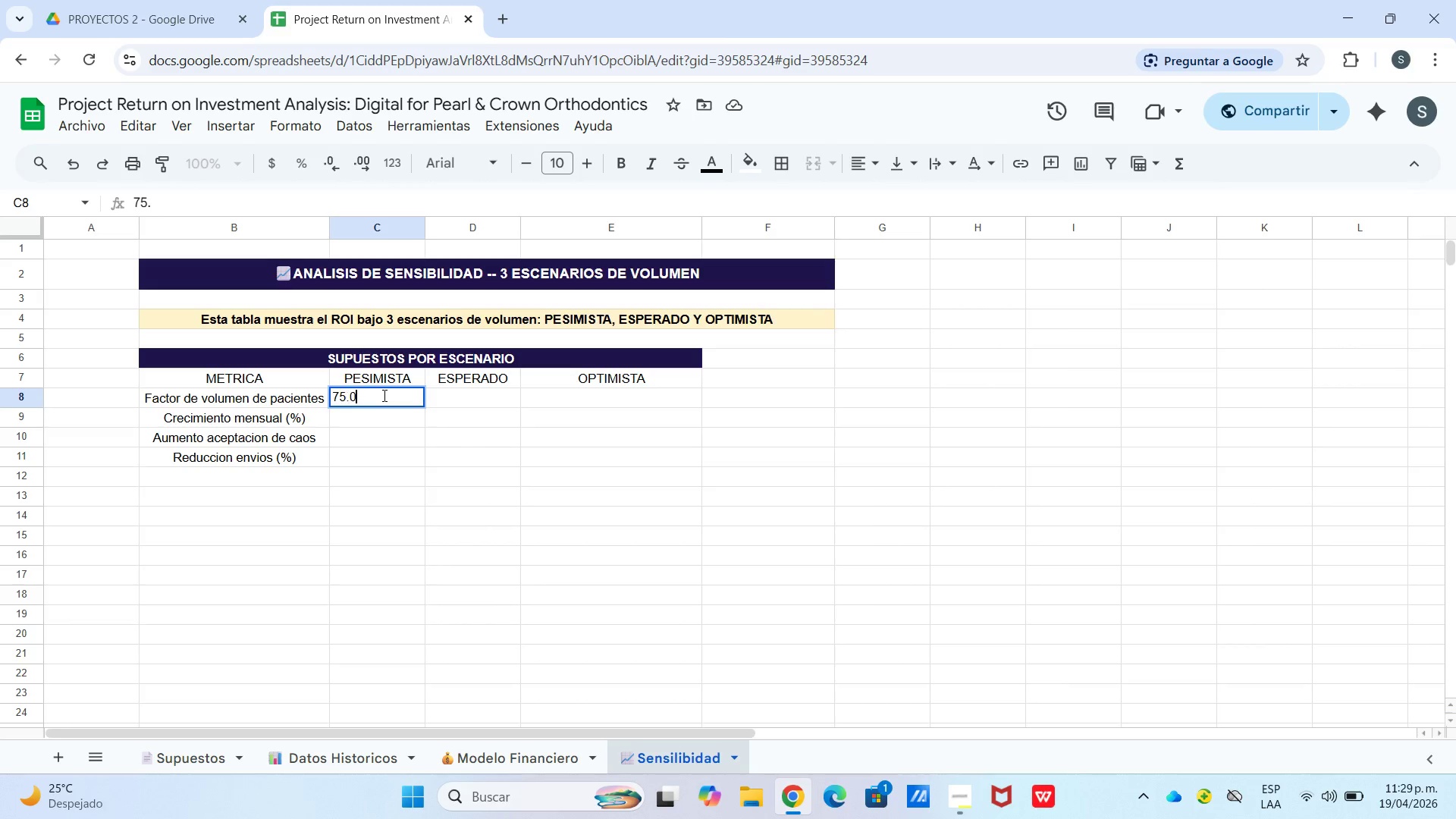 
key(Numpad0)
 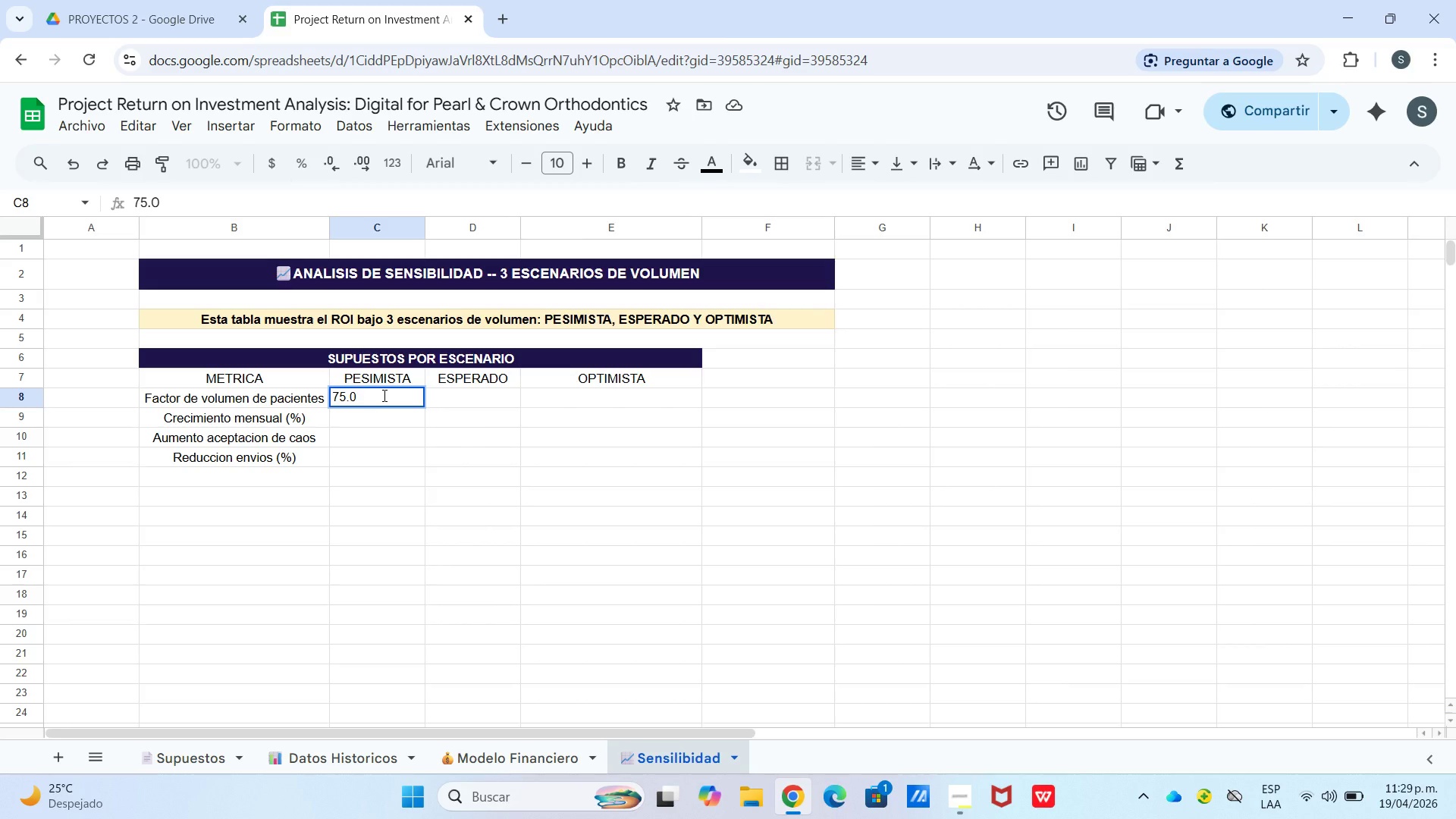 
key(Shift+5)
 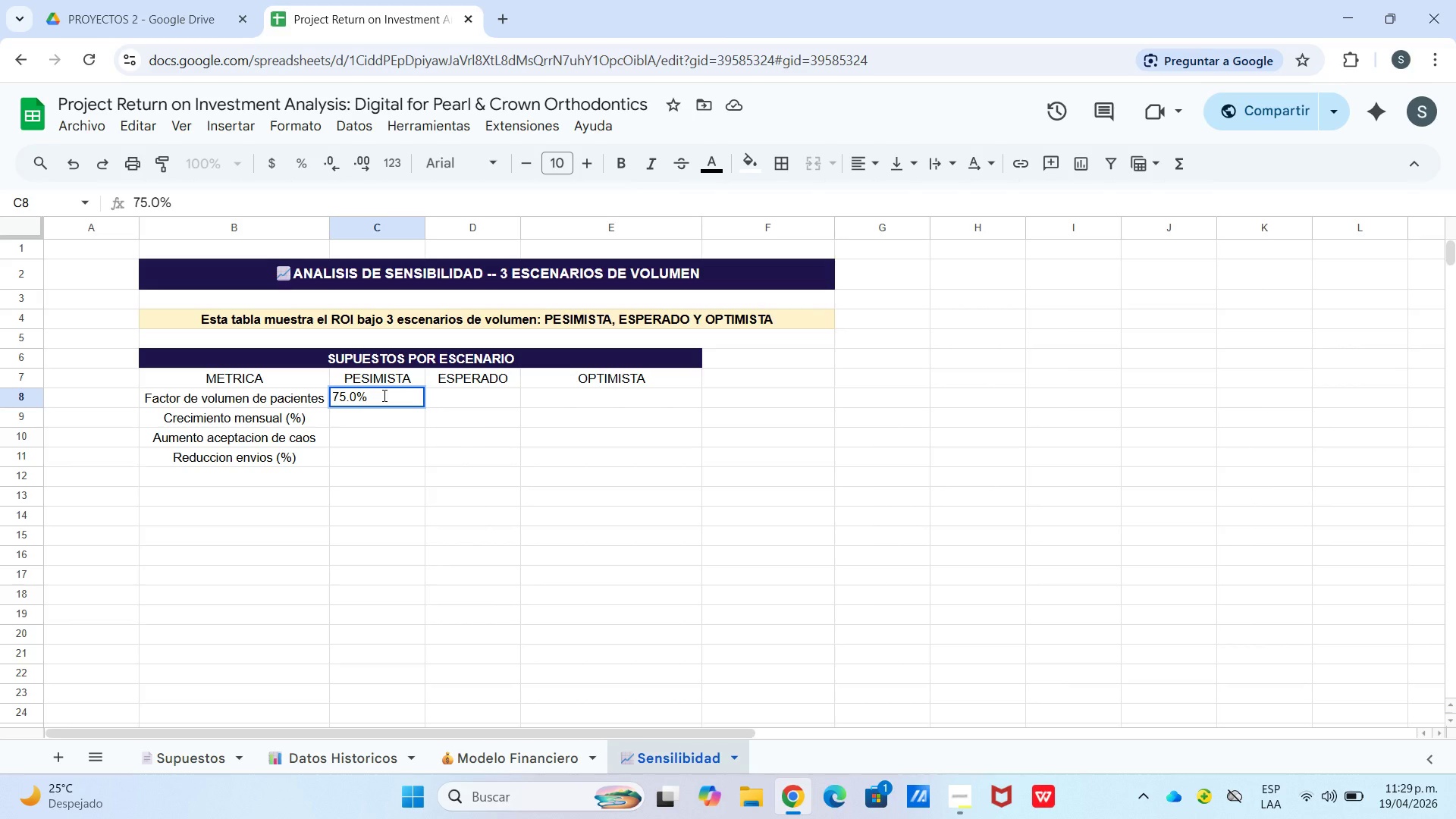 
key(Enter)
 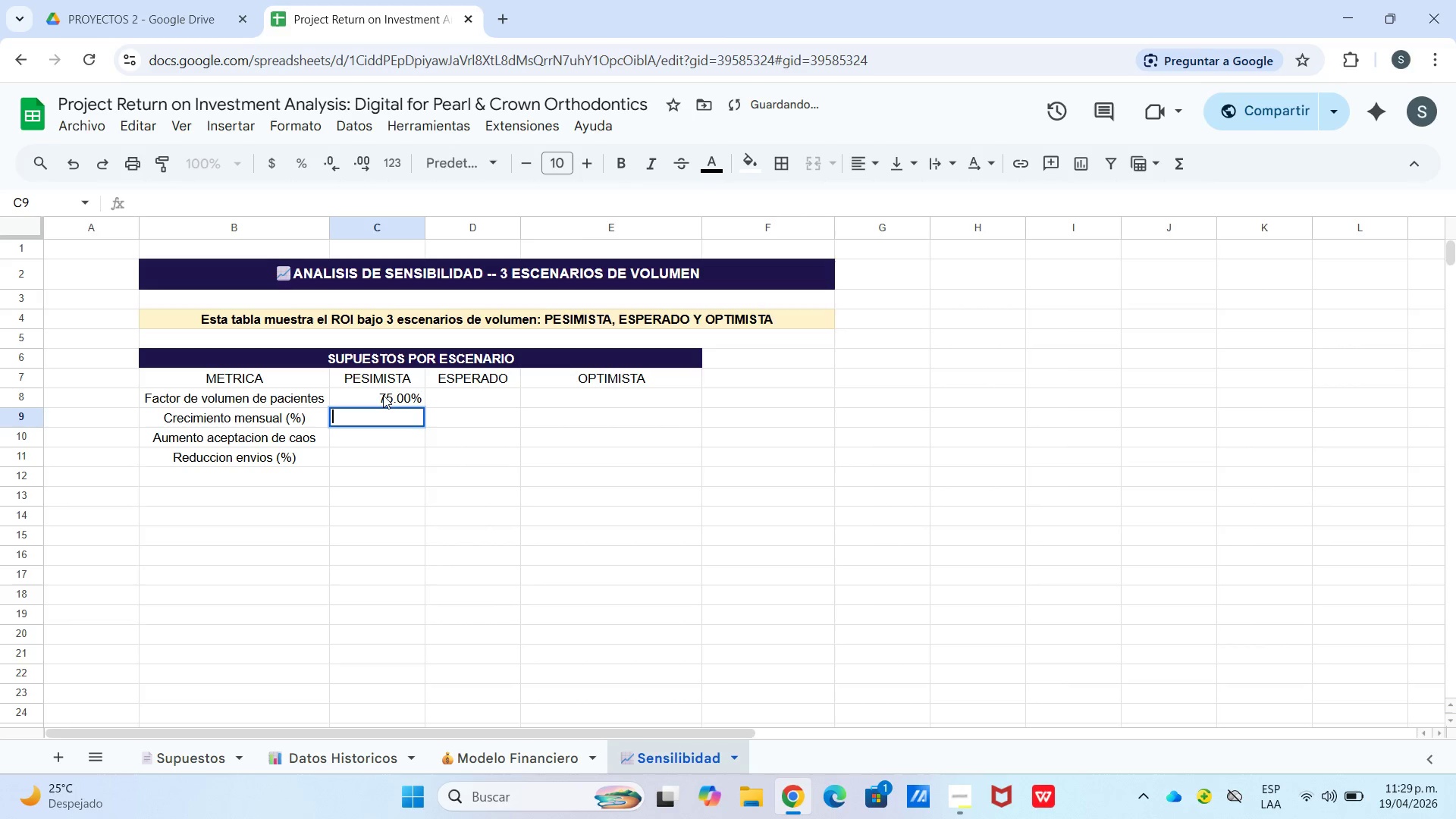 
key(Enter)
 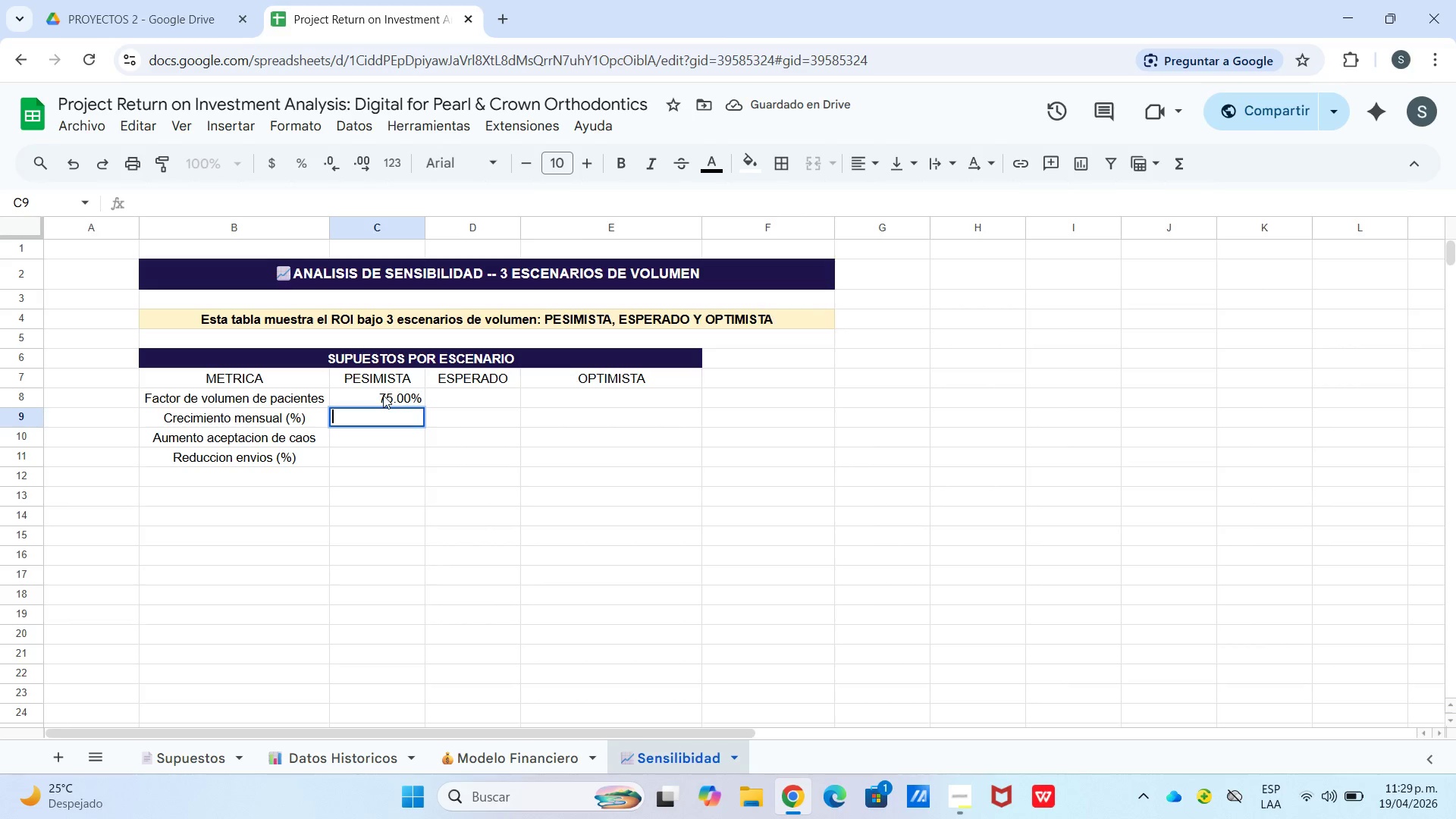 
key(Numpad0)
 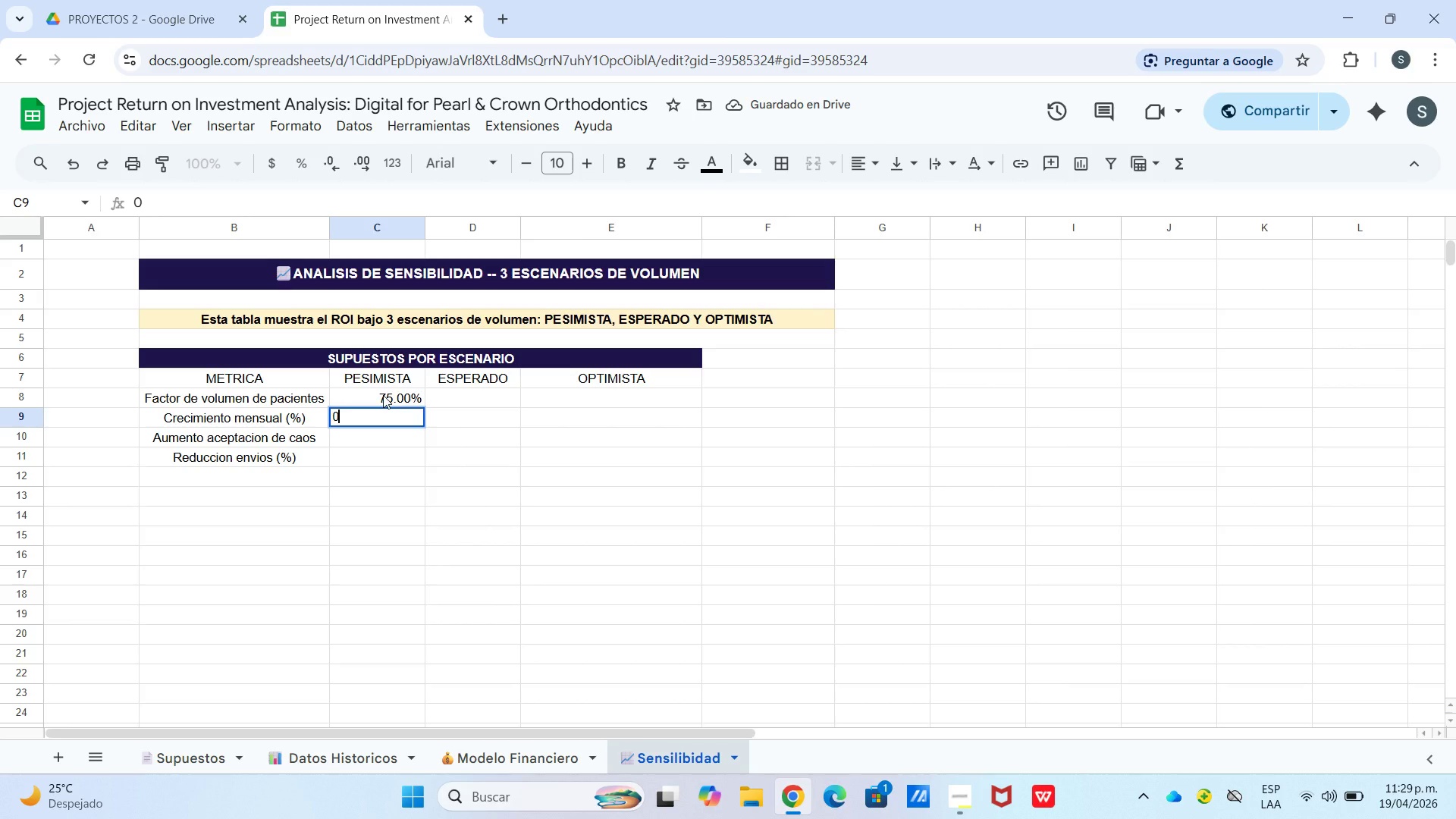 
key(Shift+5)
 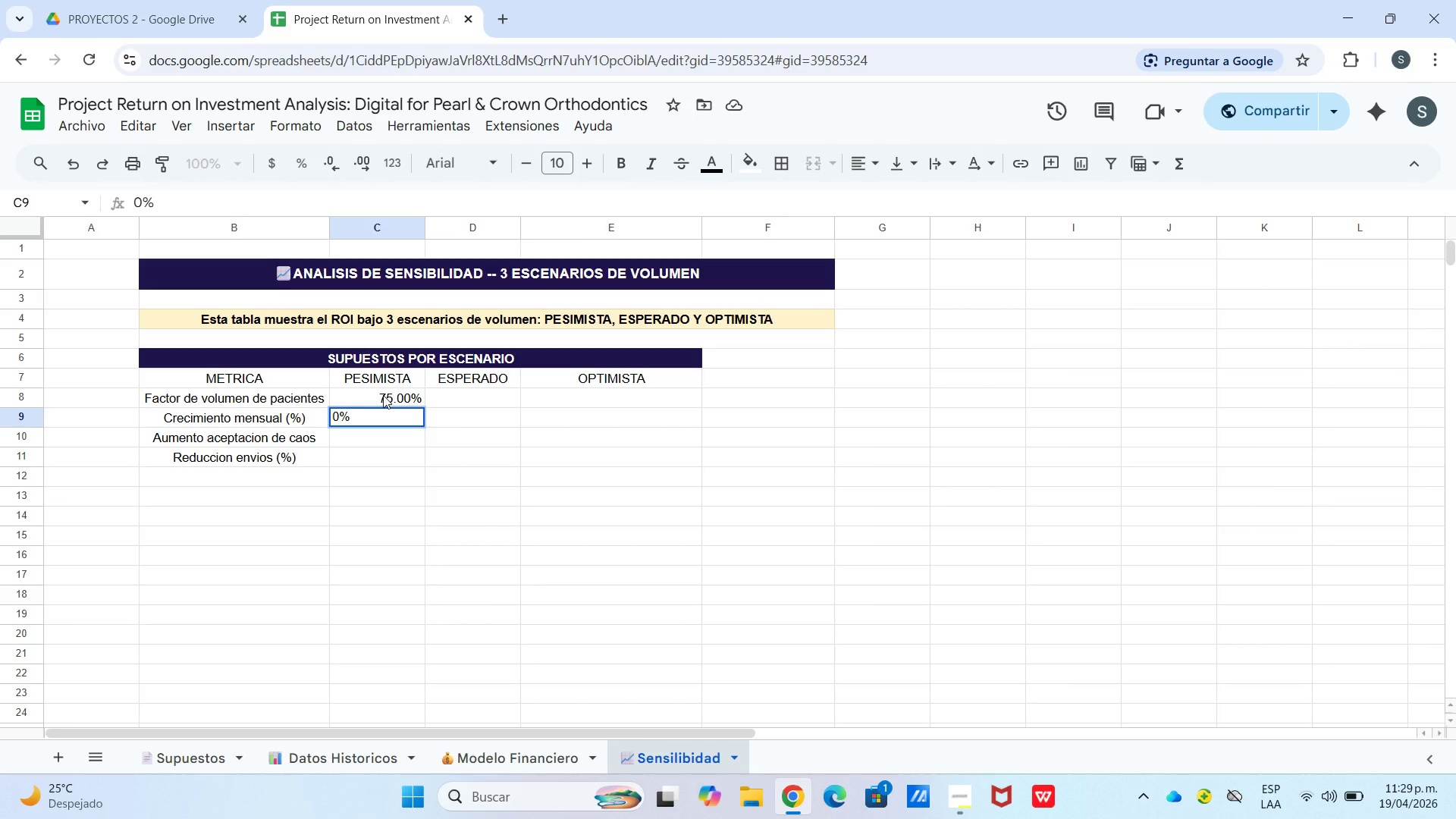 
key(Enter)
 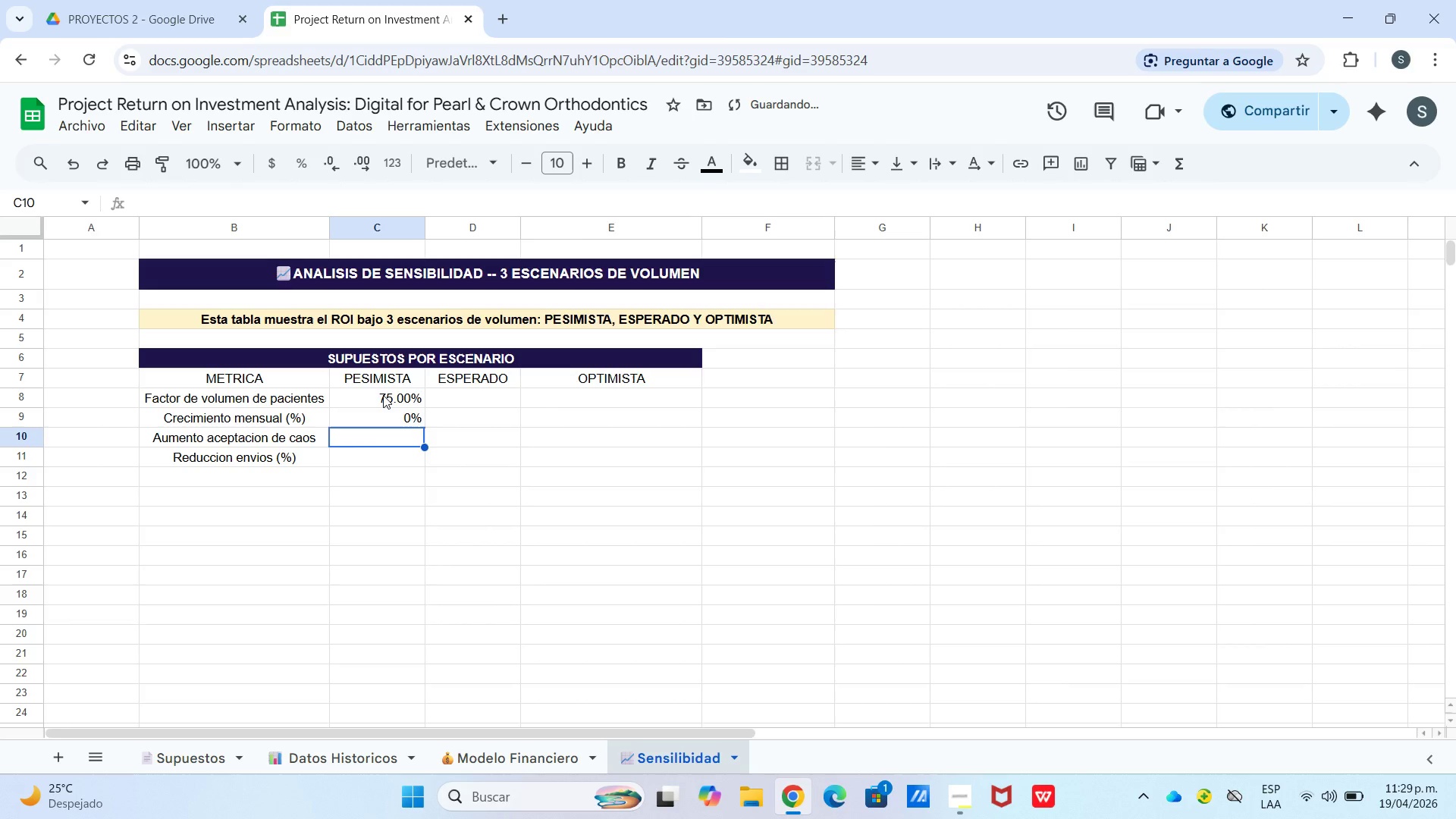 
key(Enter)
 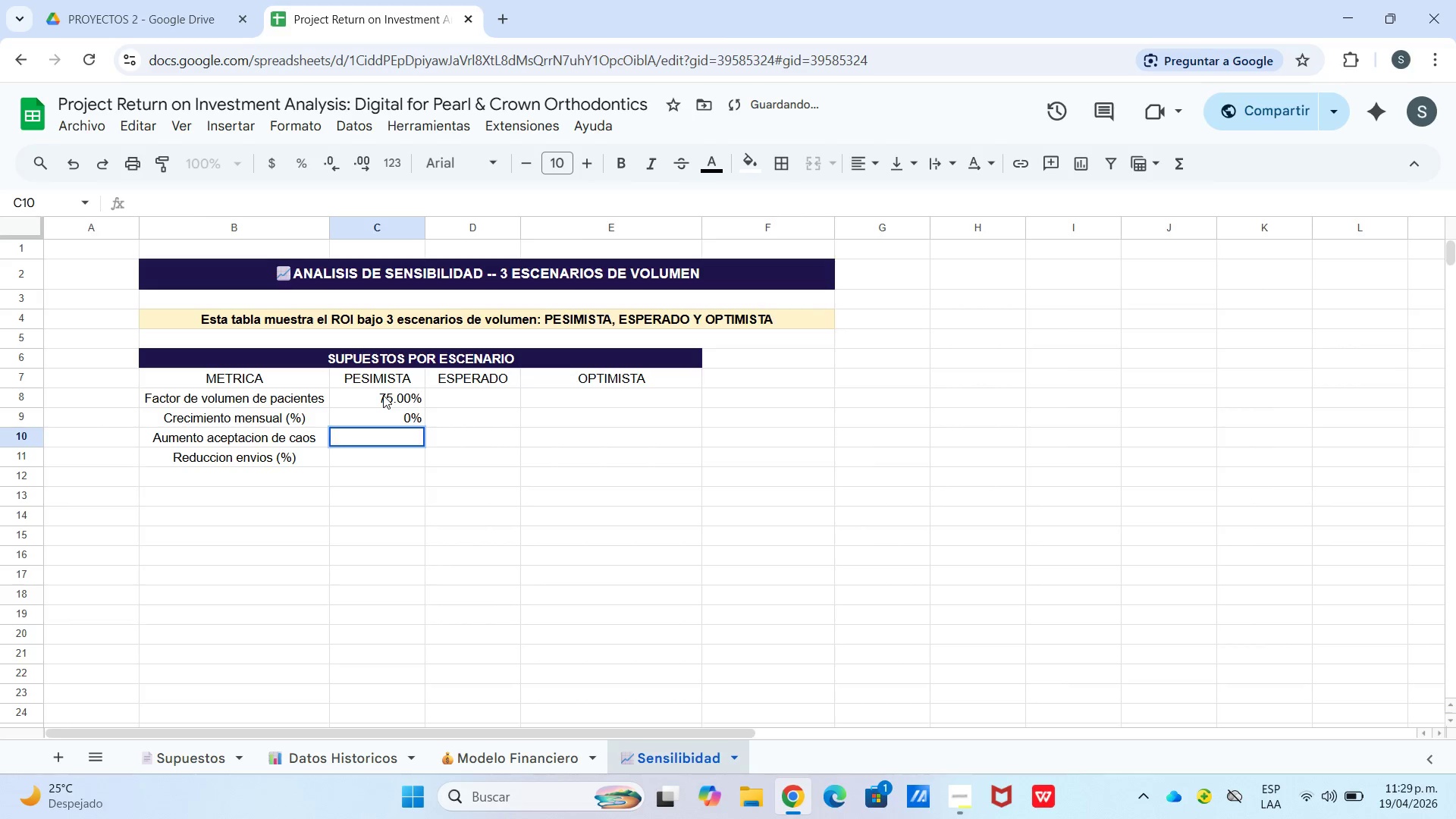 
key(Numpad6)
 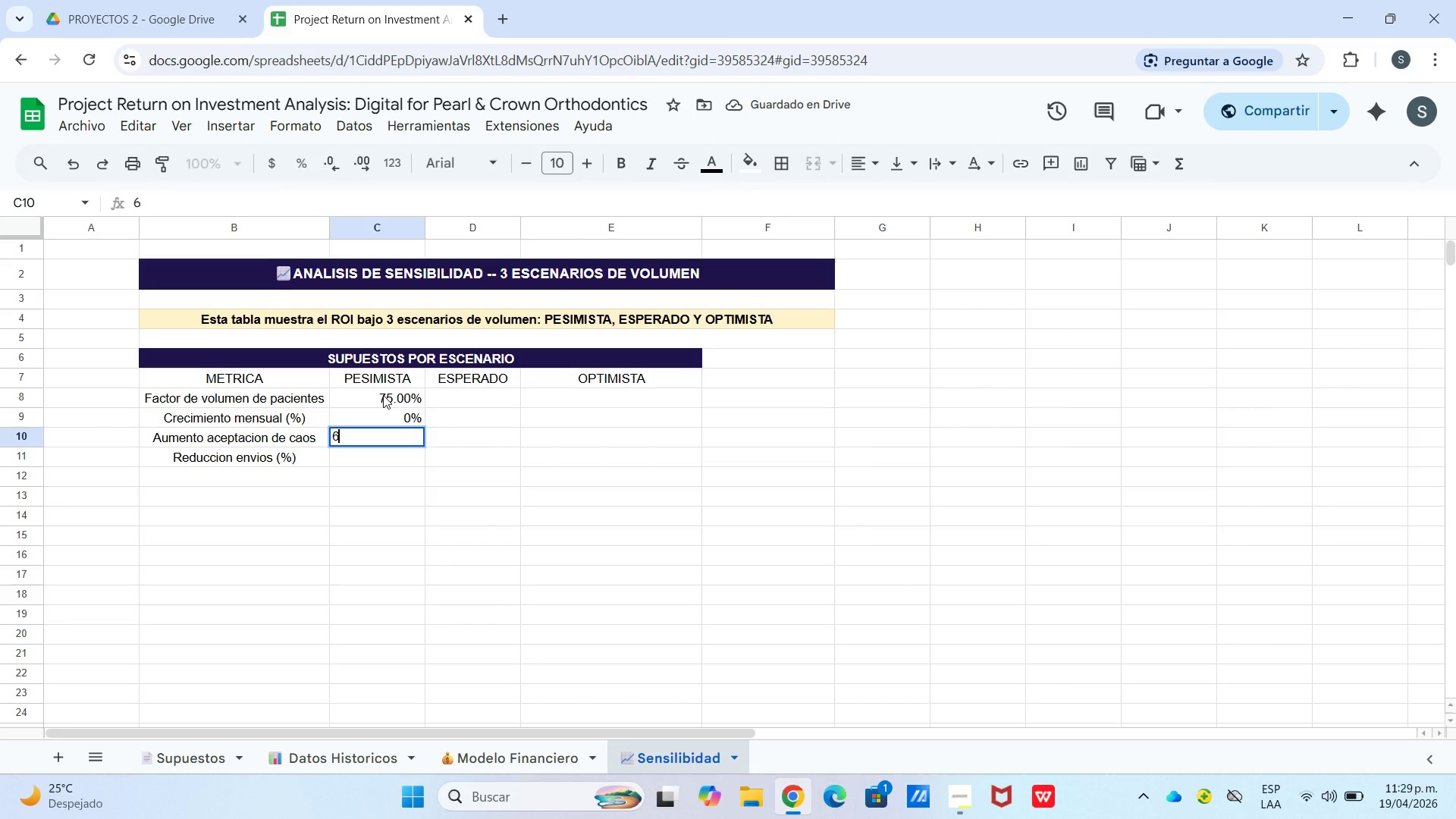 
key(Shift+5)
 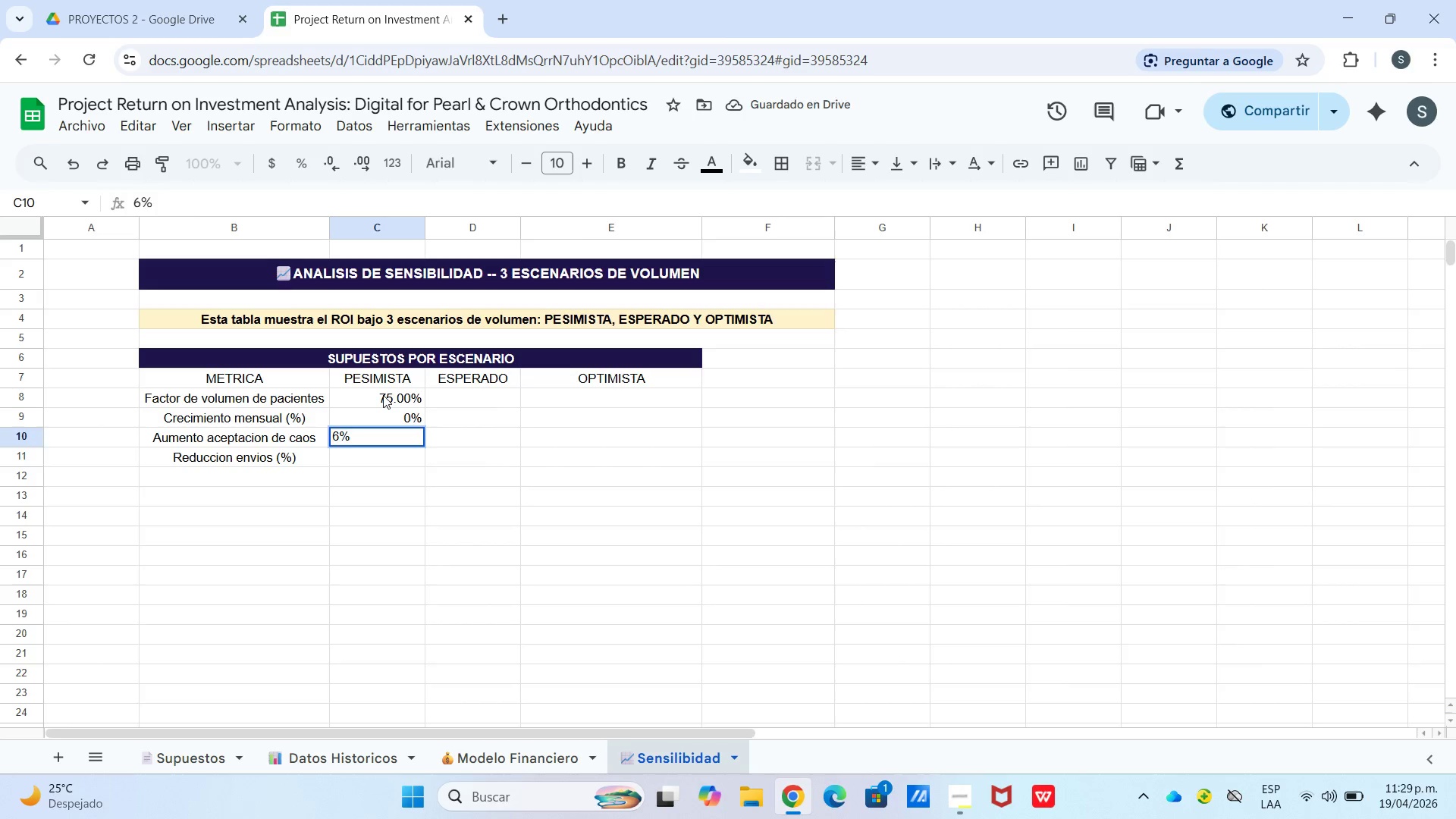 
key(Enter)
 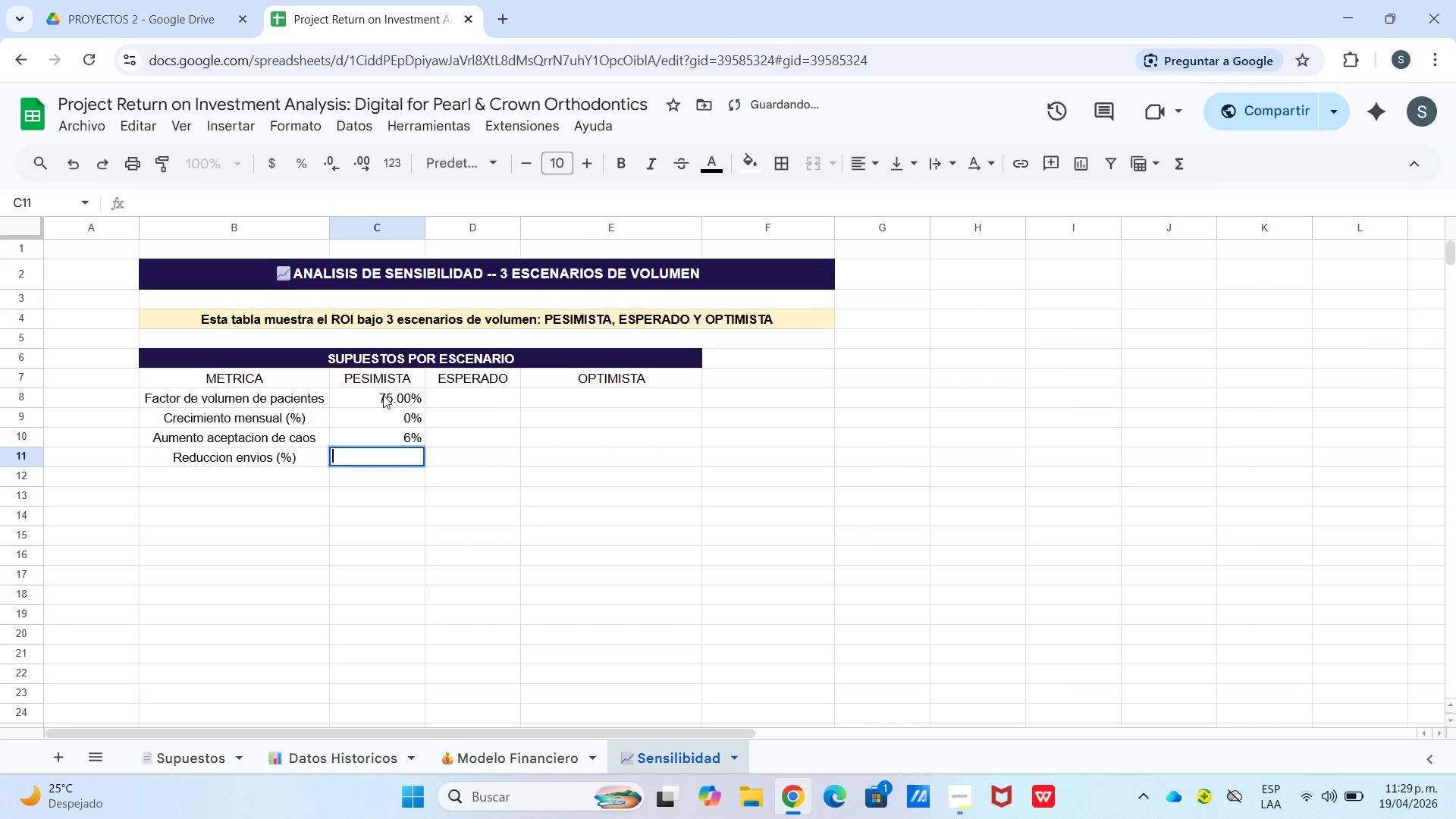 
key(Enter)
 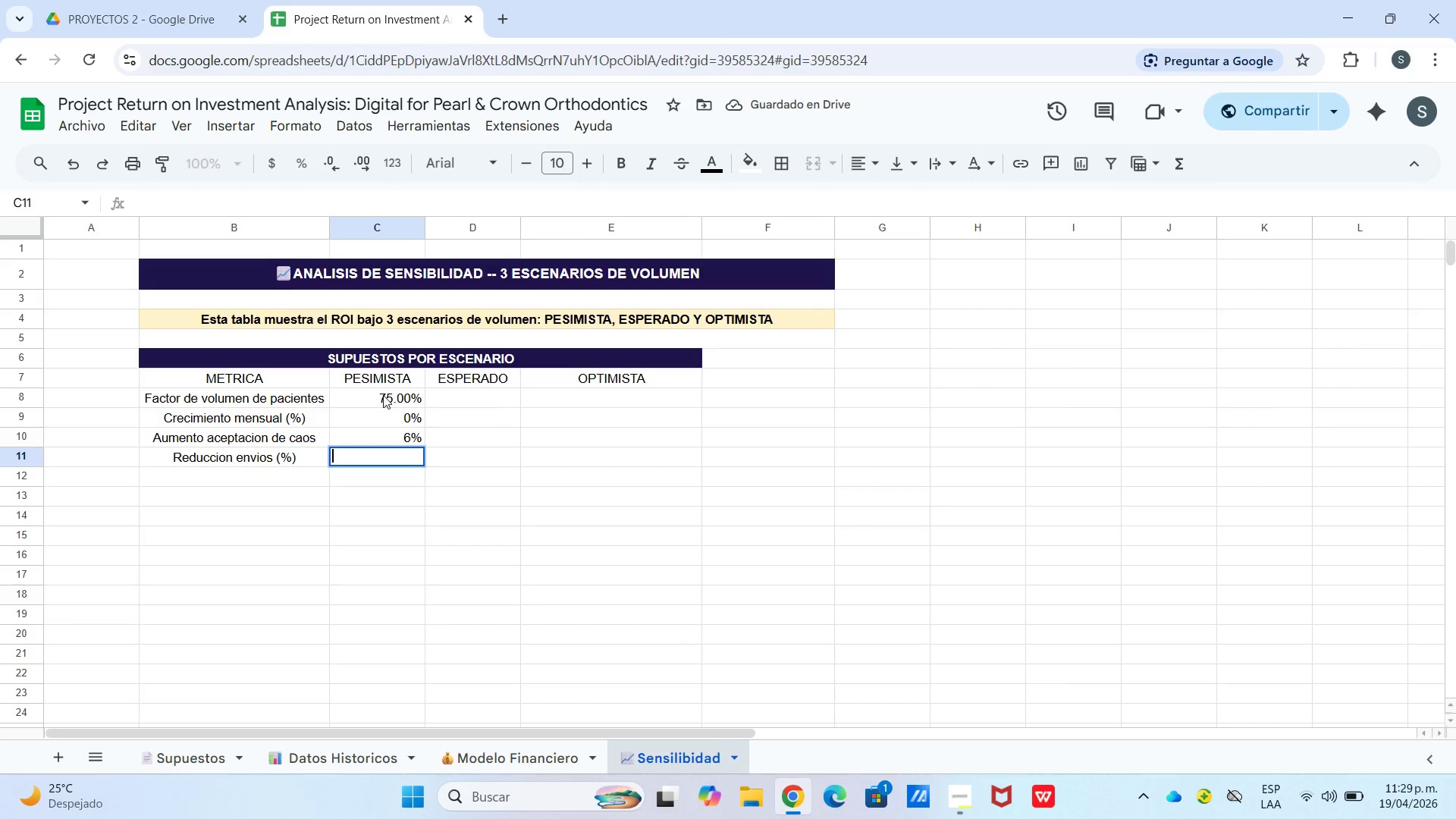 
key(Numpad8)
 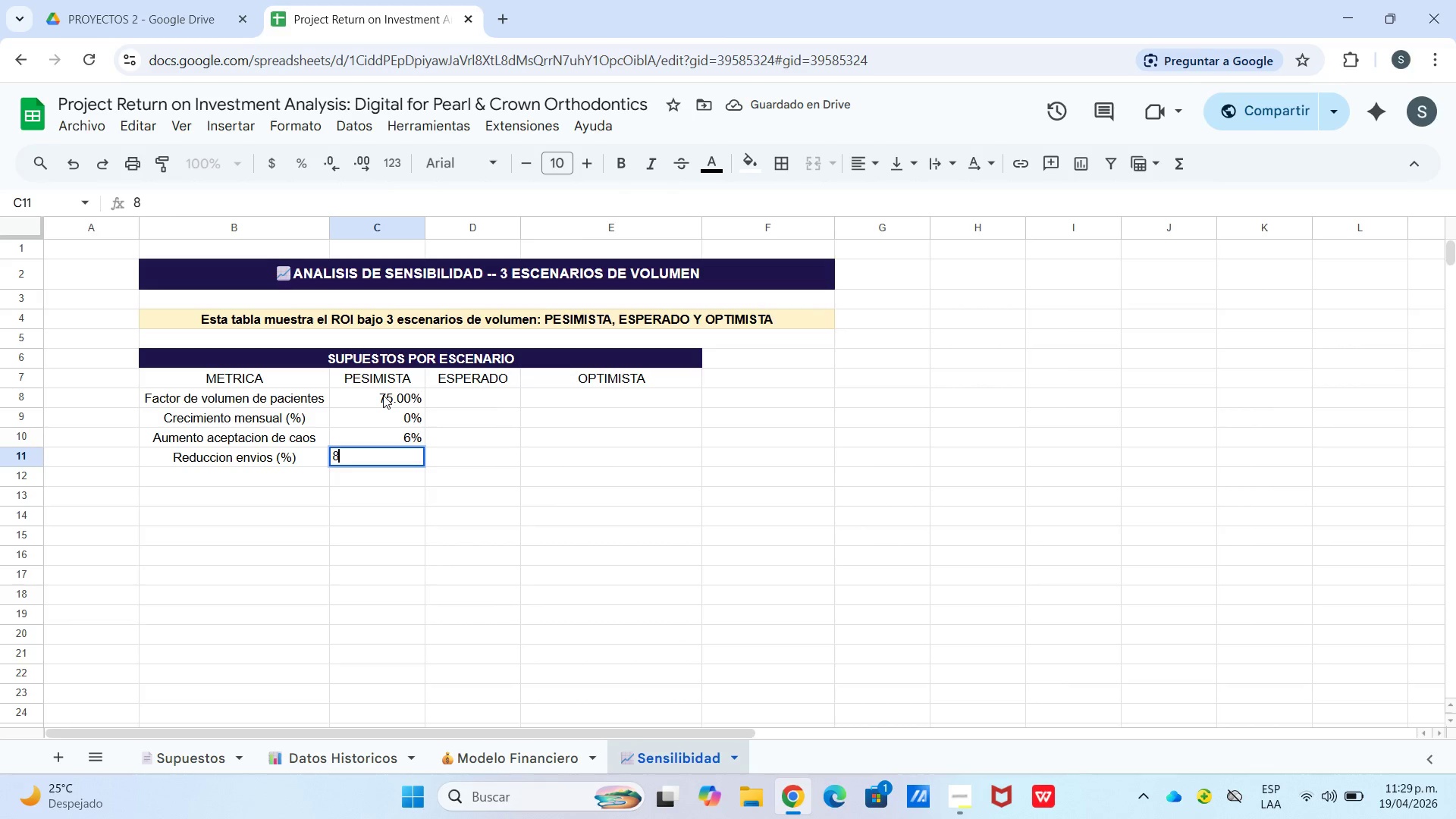 
key(Numpad0)
 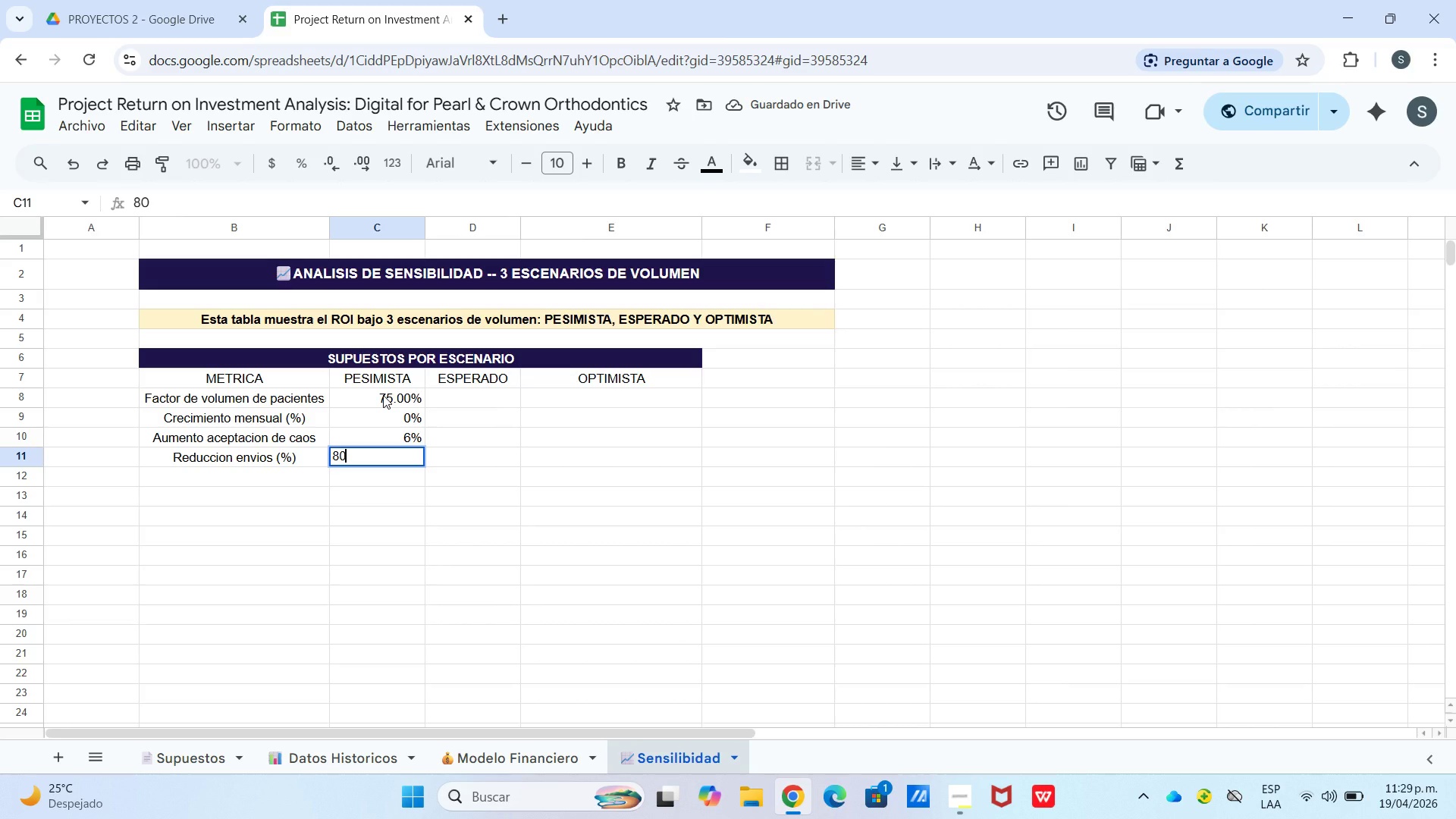 
key(Shift+5)
 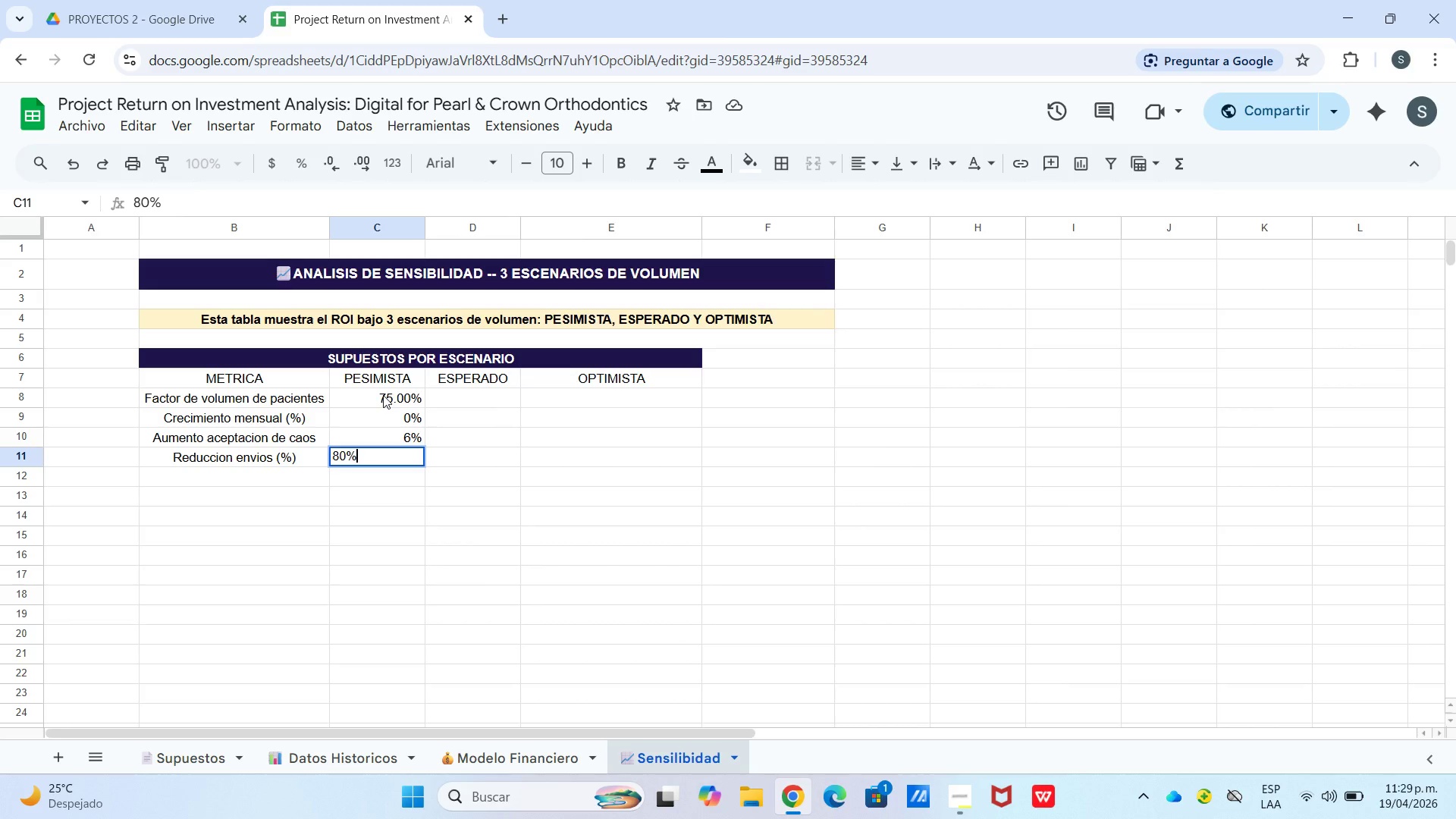 
key(Enter)
 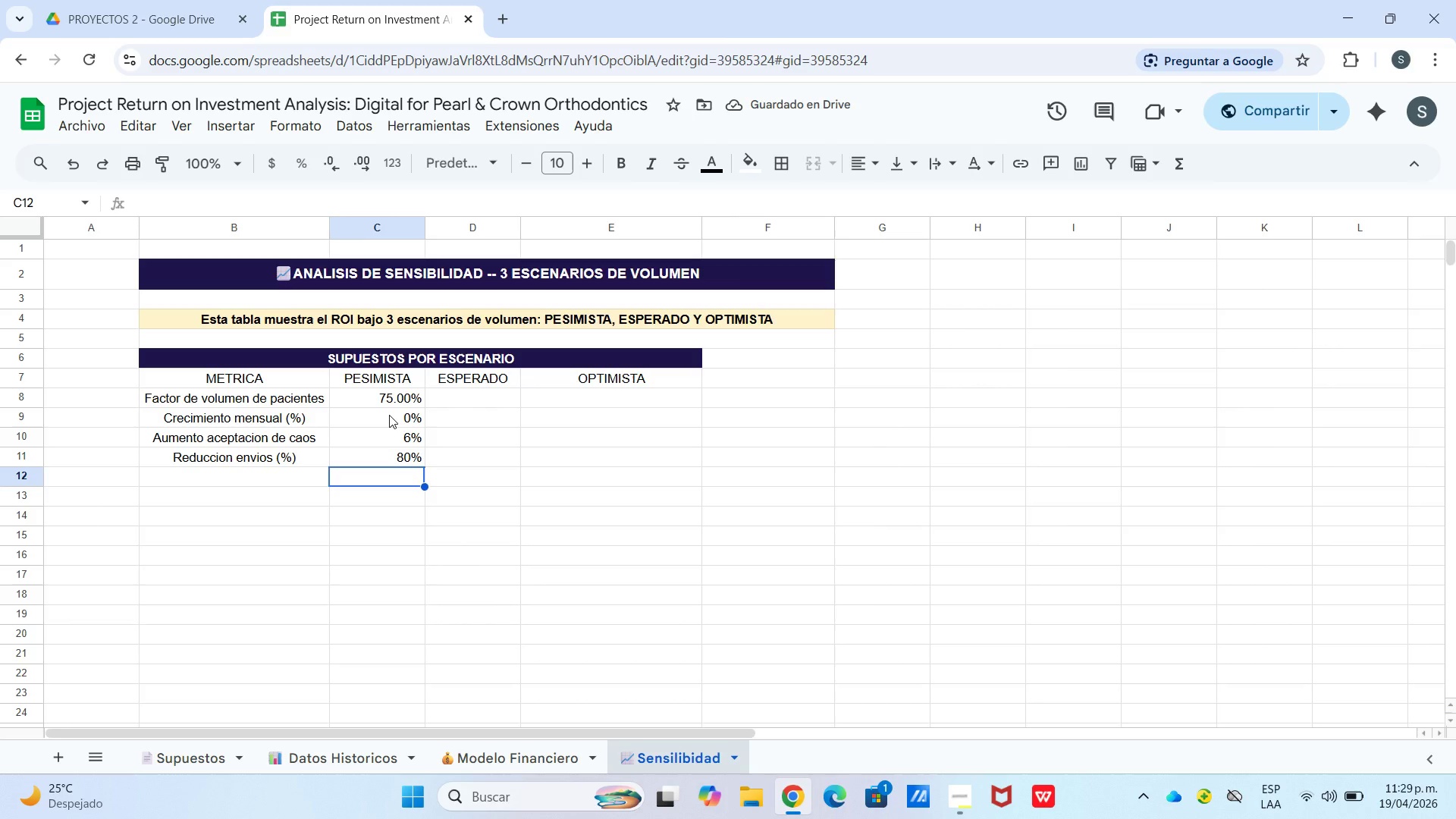 
left_click([461, 390])
 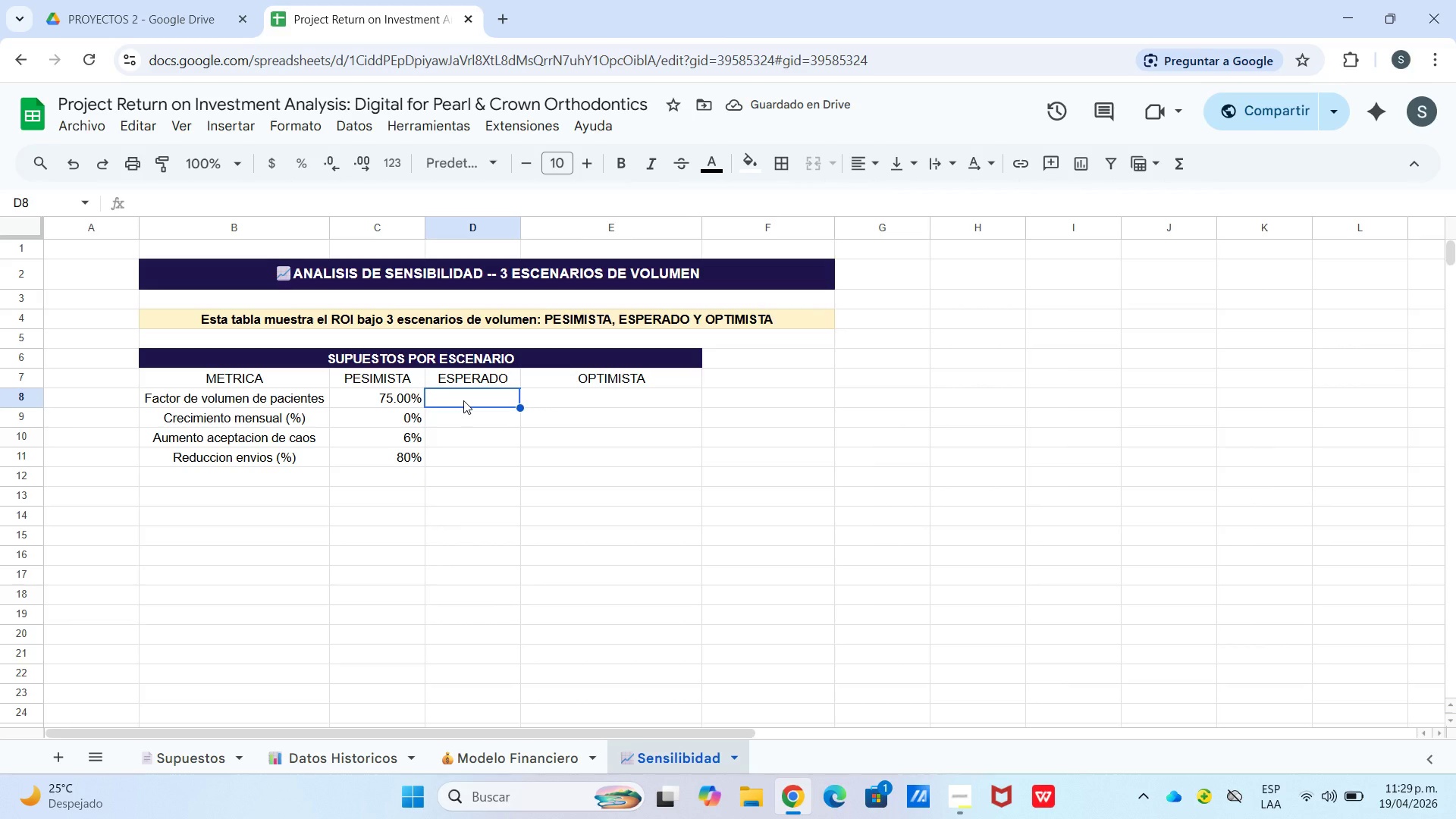 
key(Numpad1)
 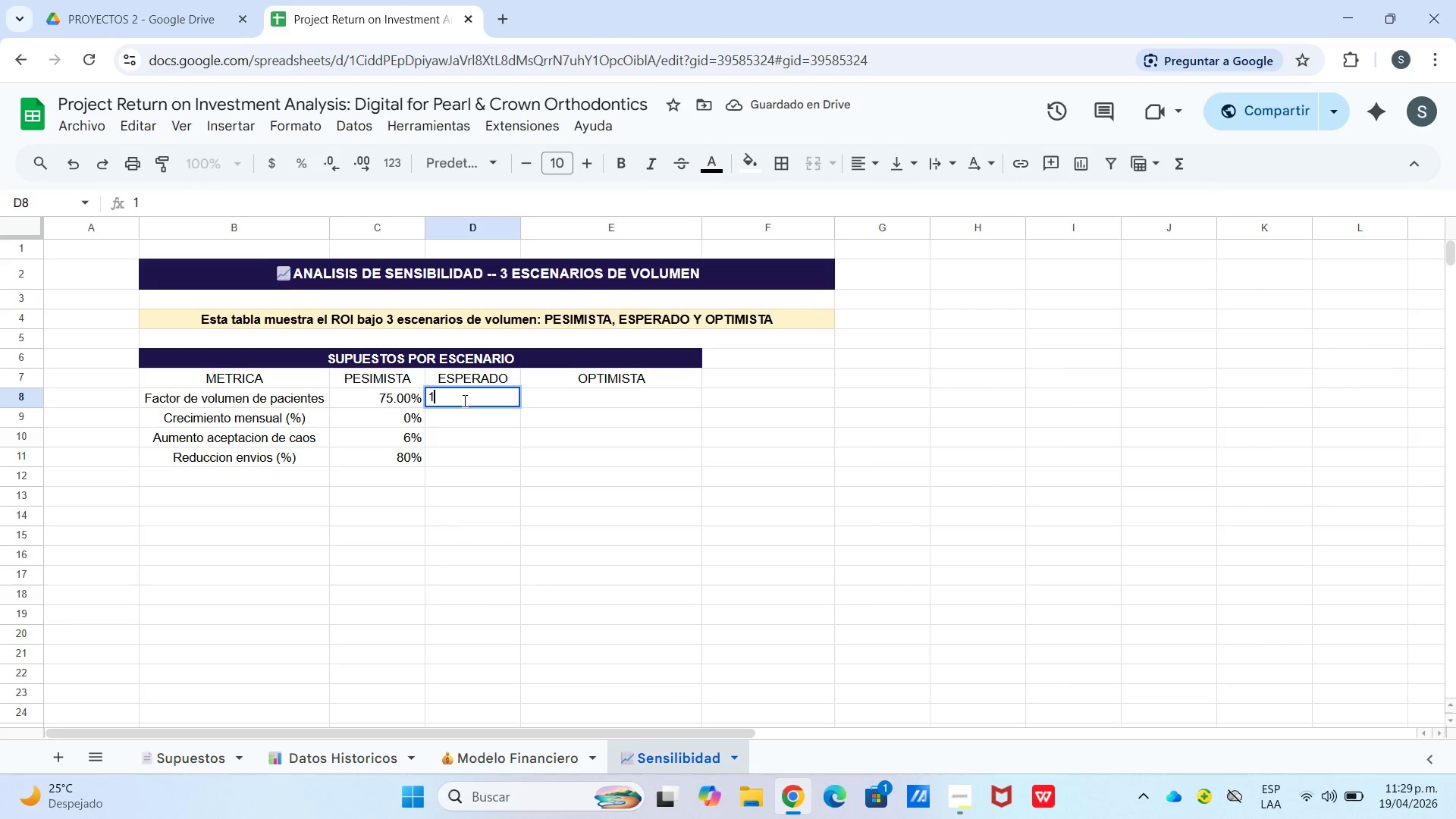 
key(Numpad0)
 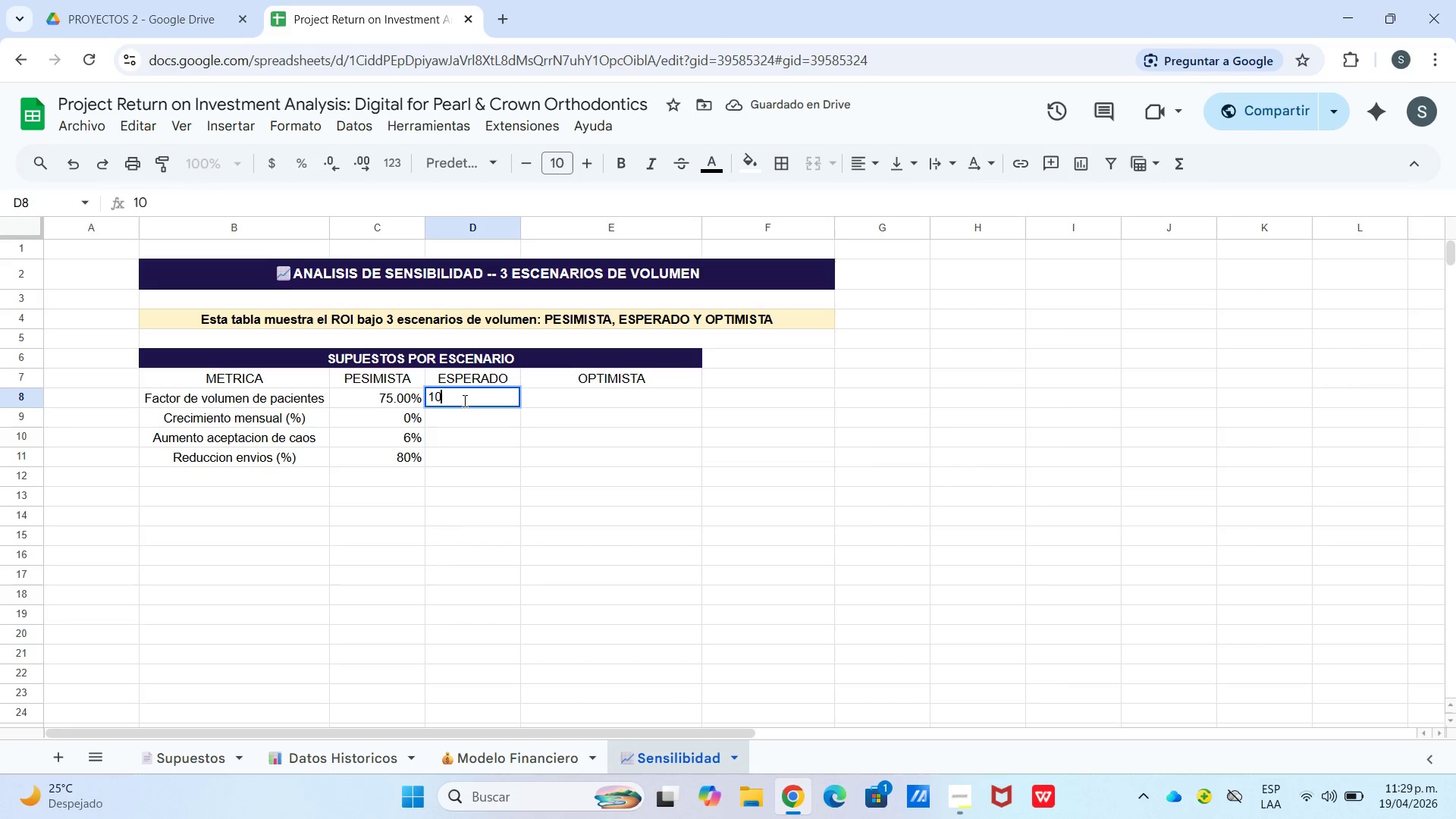 
key(Numpad0)
 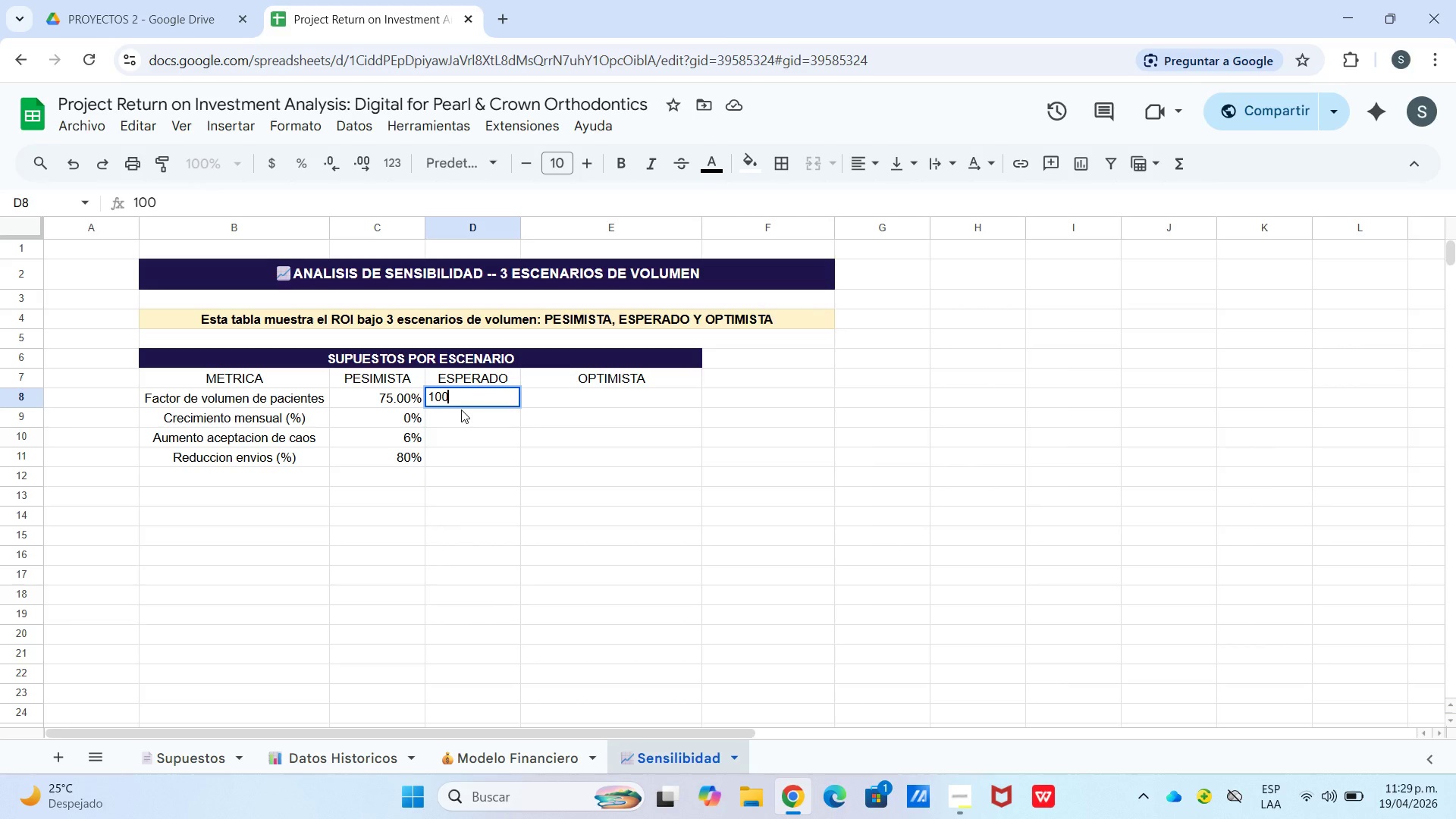 
key(Shift+5)
 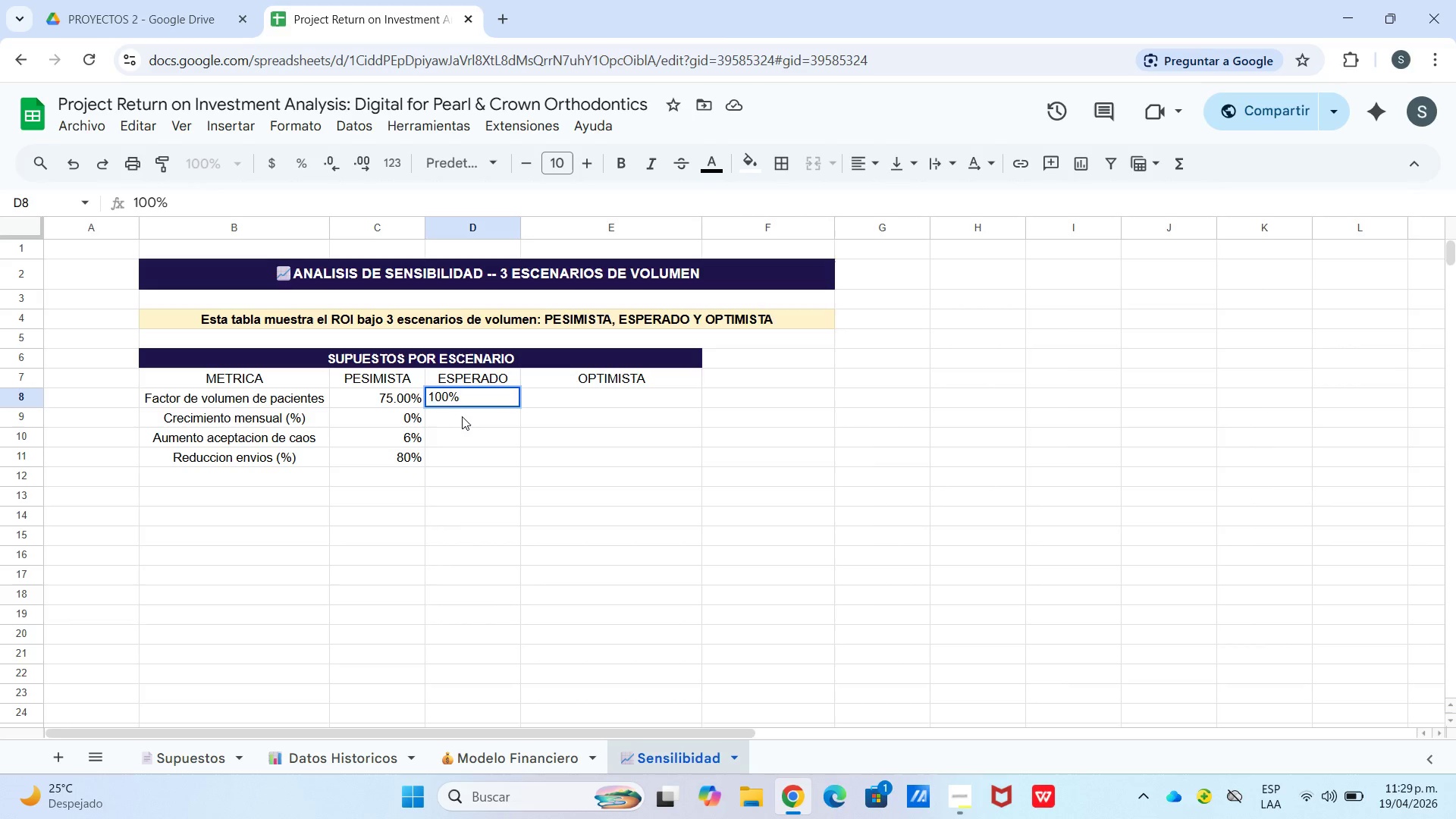 
left_click([463, 417])
 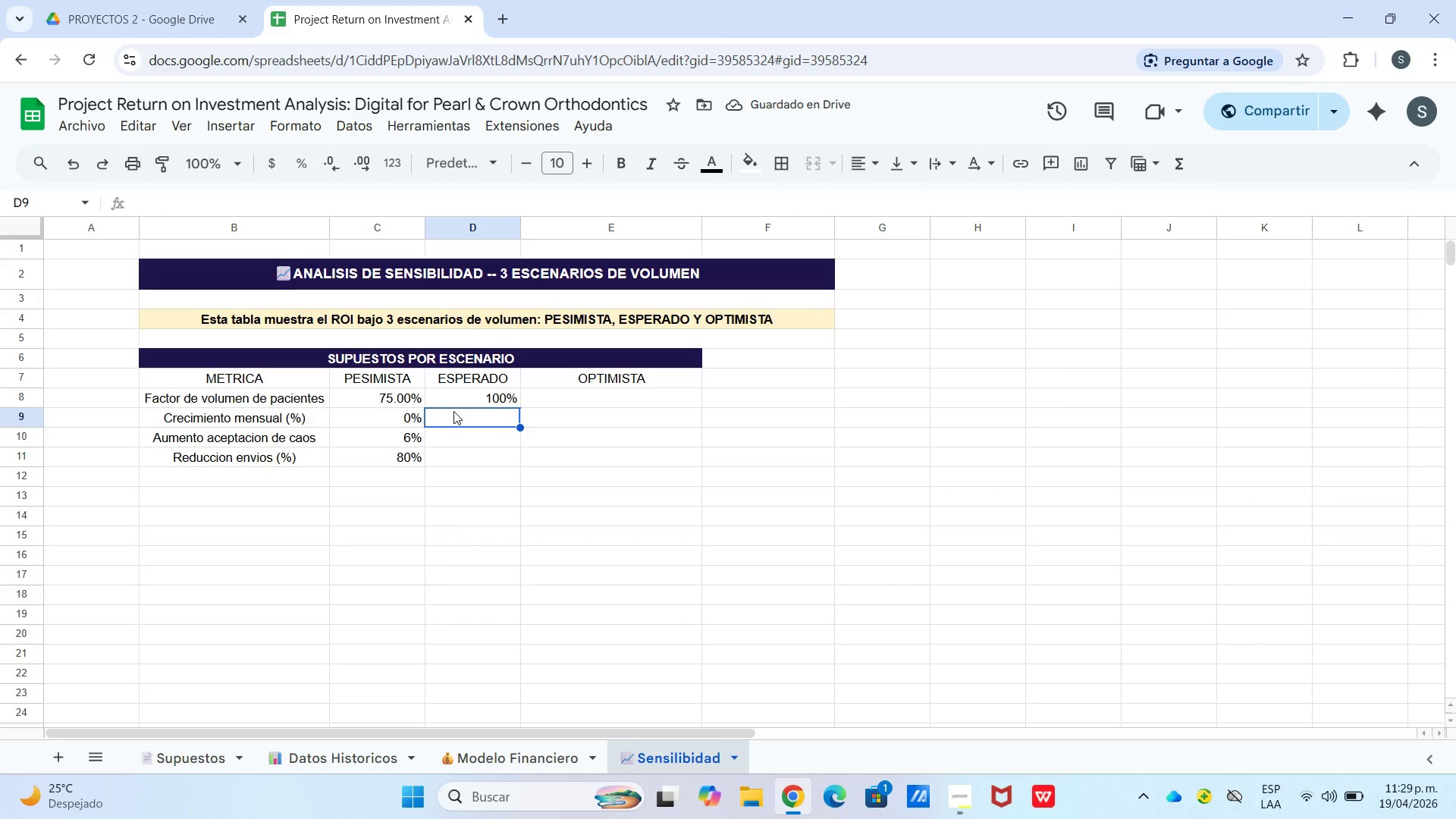 
key(Numpad1)
 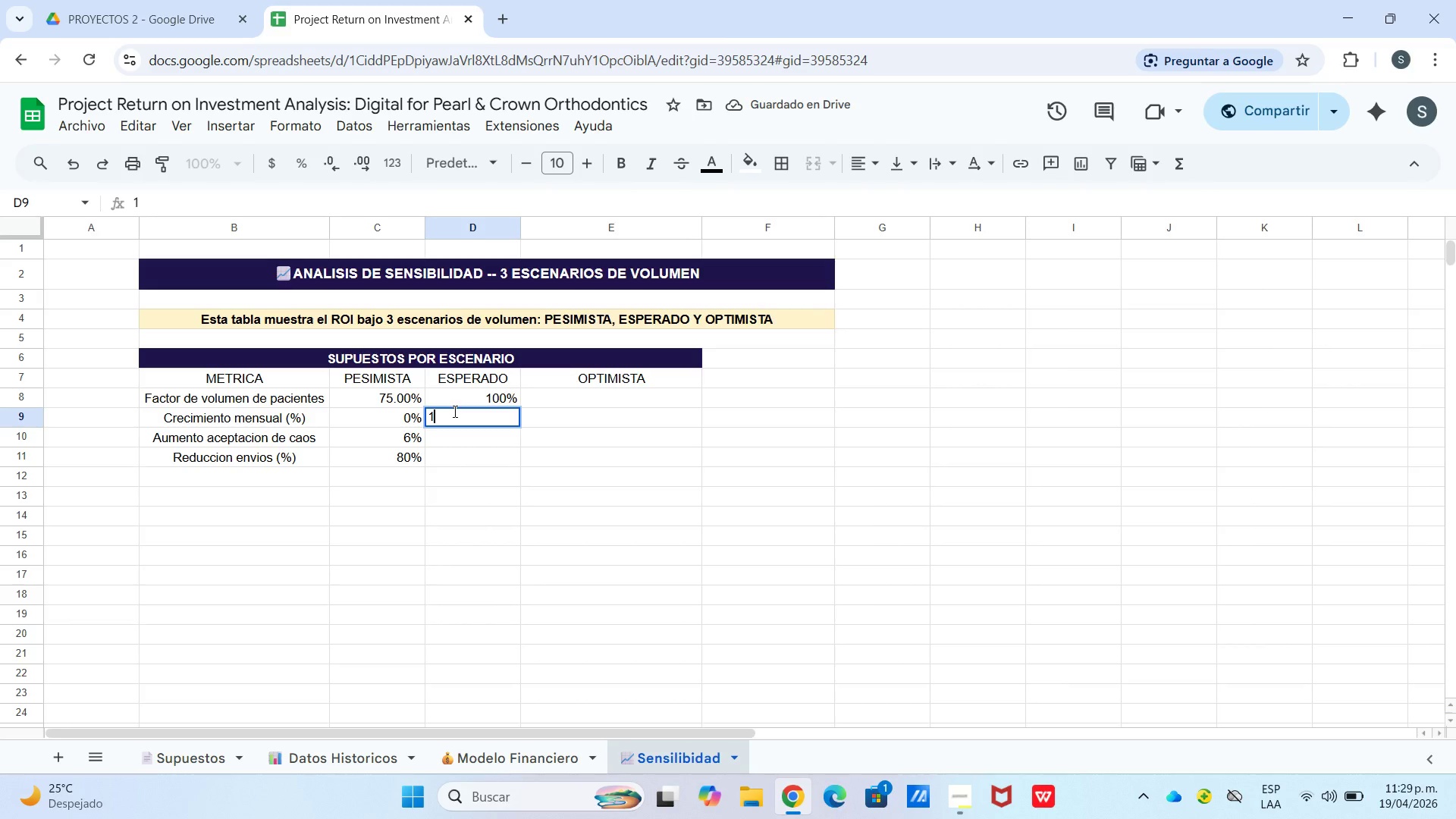 
key(Shift+5)
 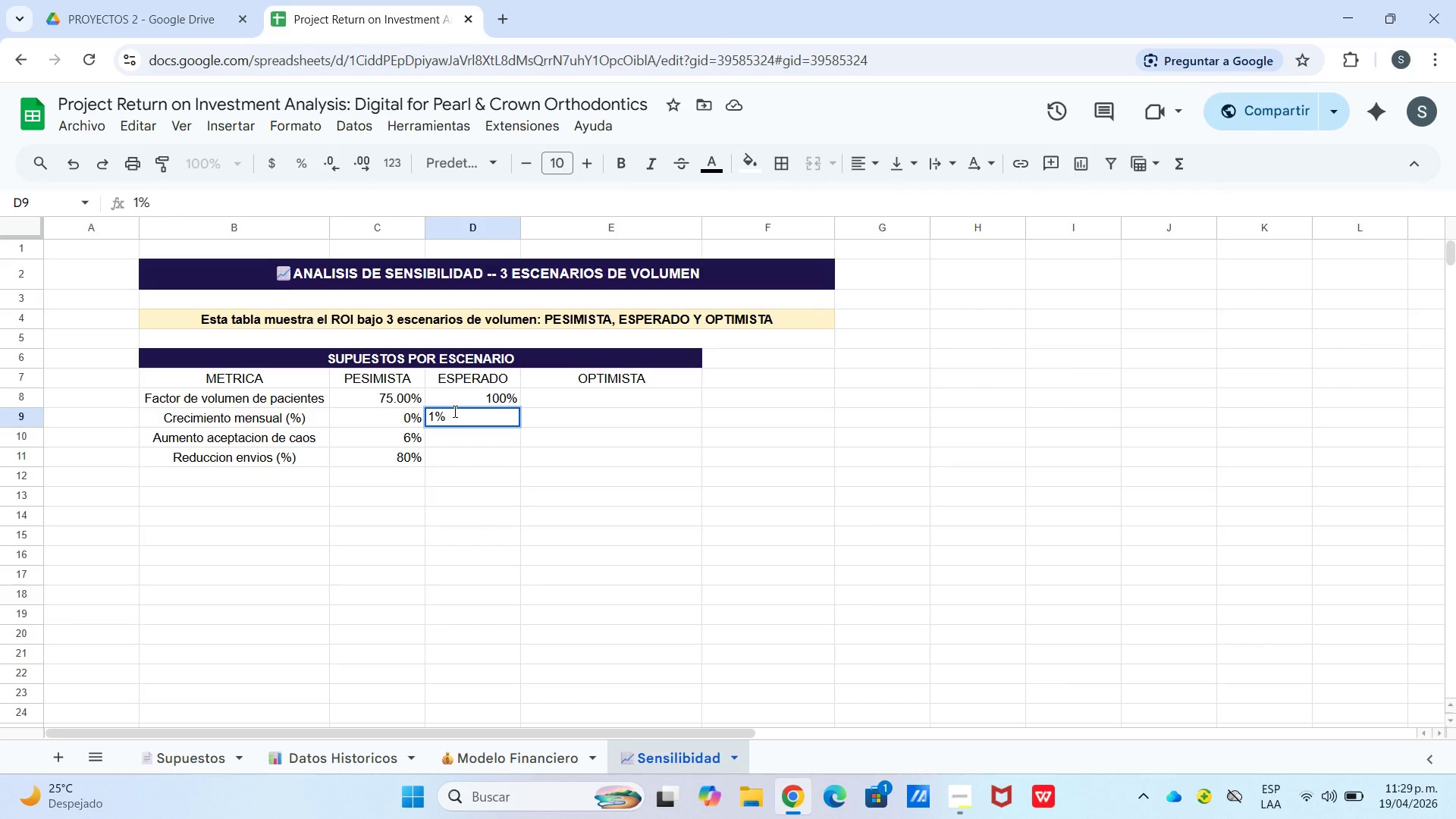 
key(Enter)
 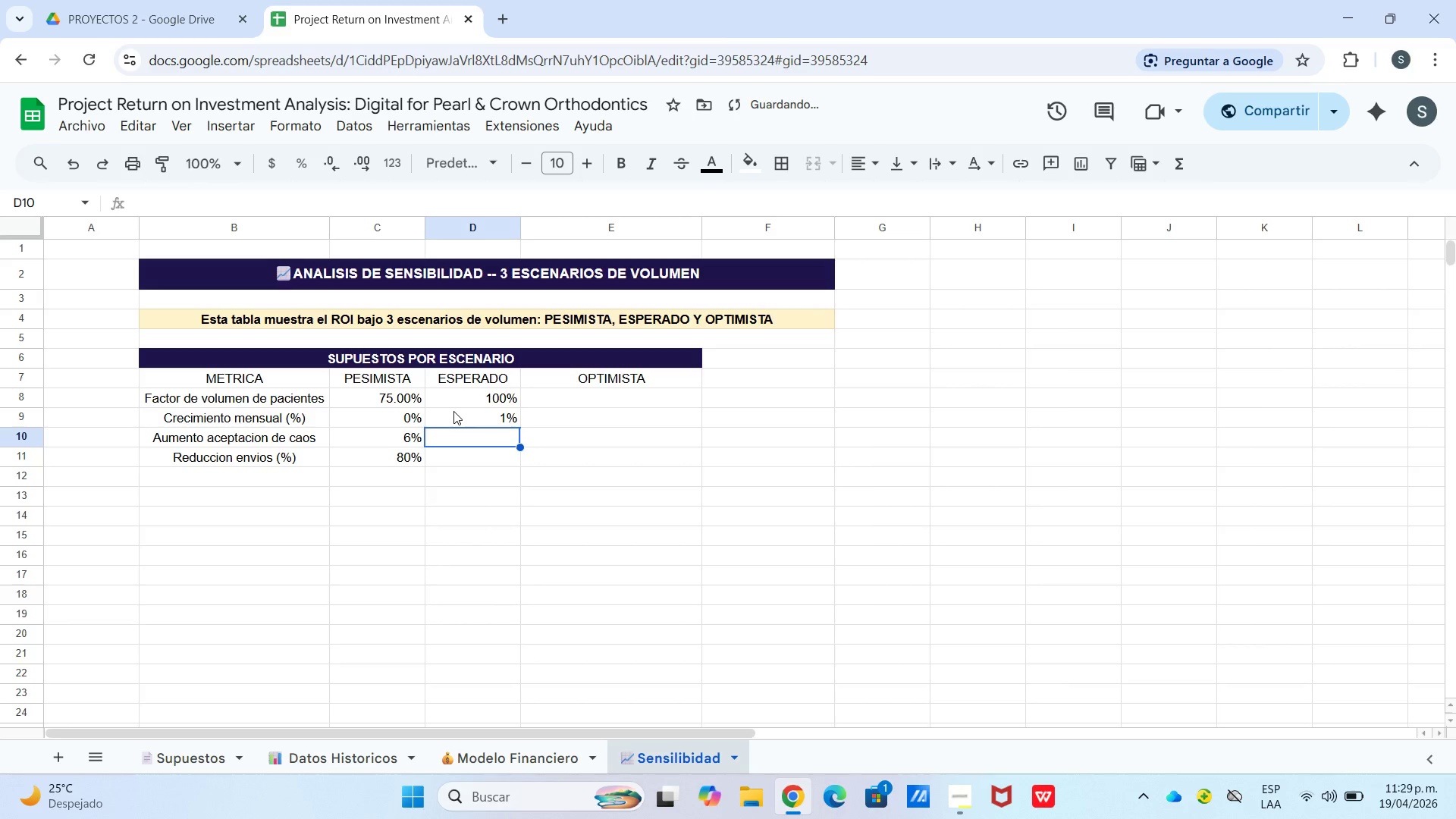 
key(Enter)
 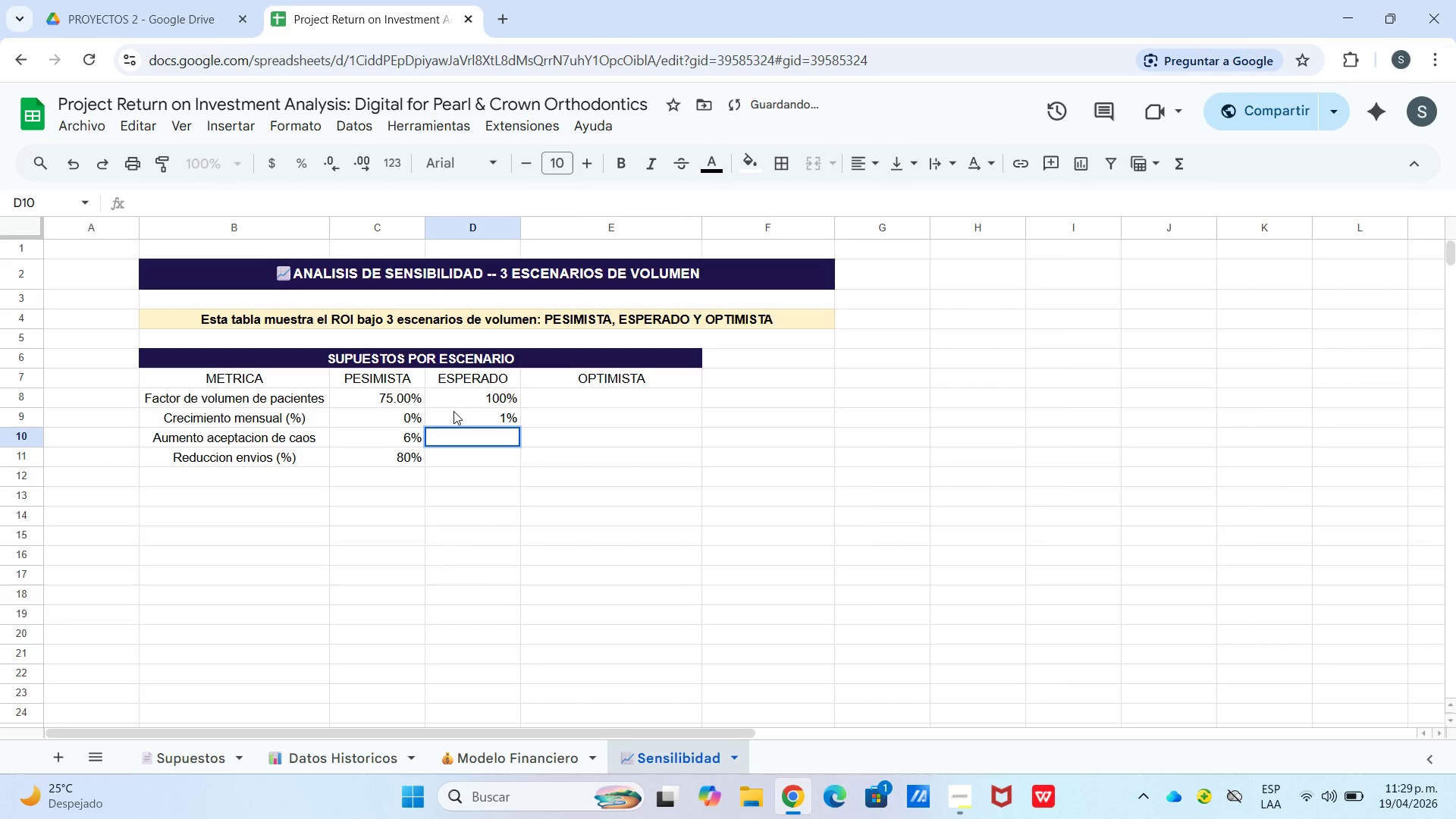 
type(12%)
 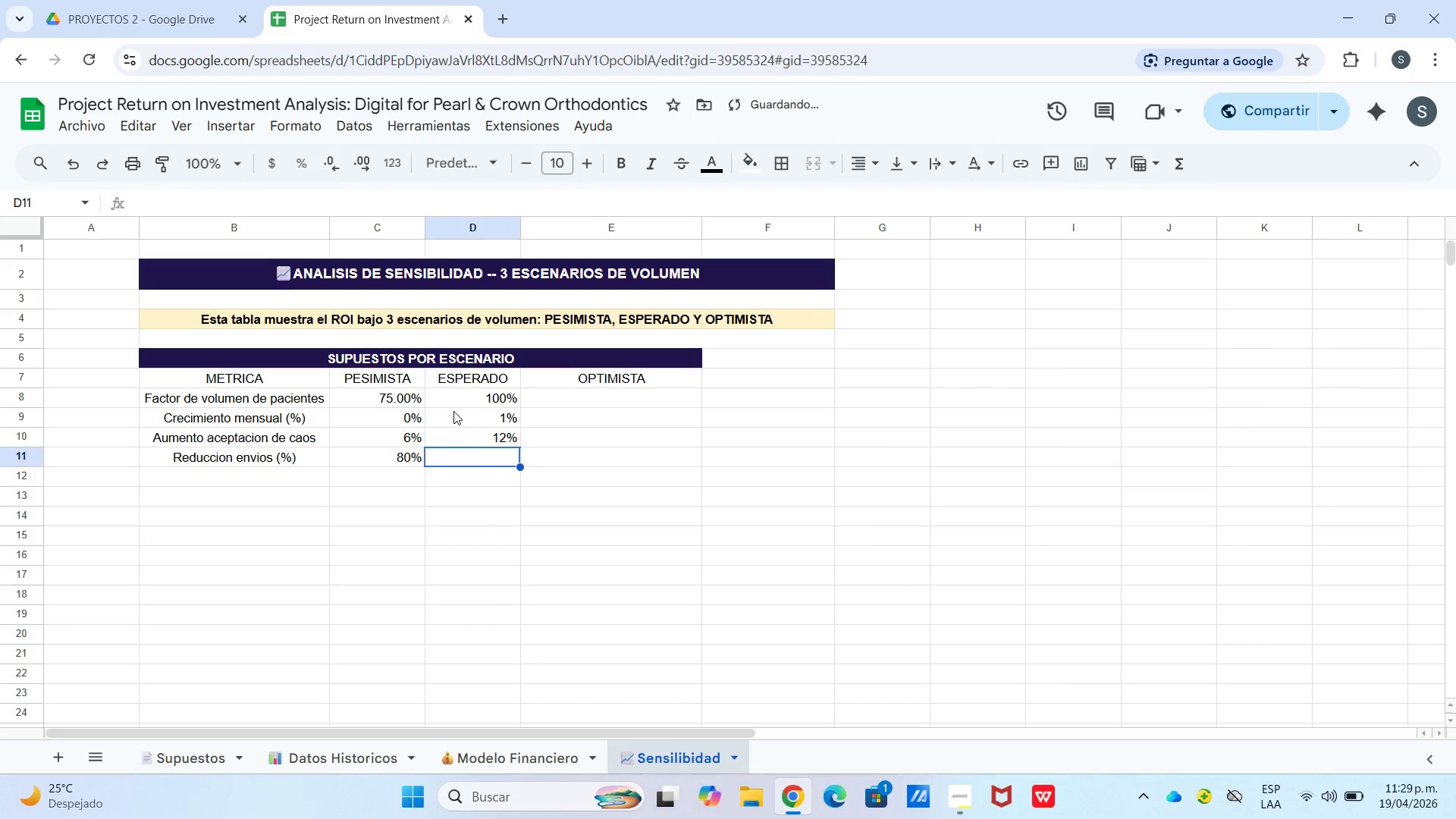 
 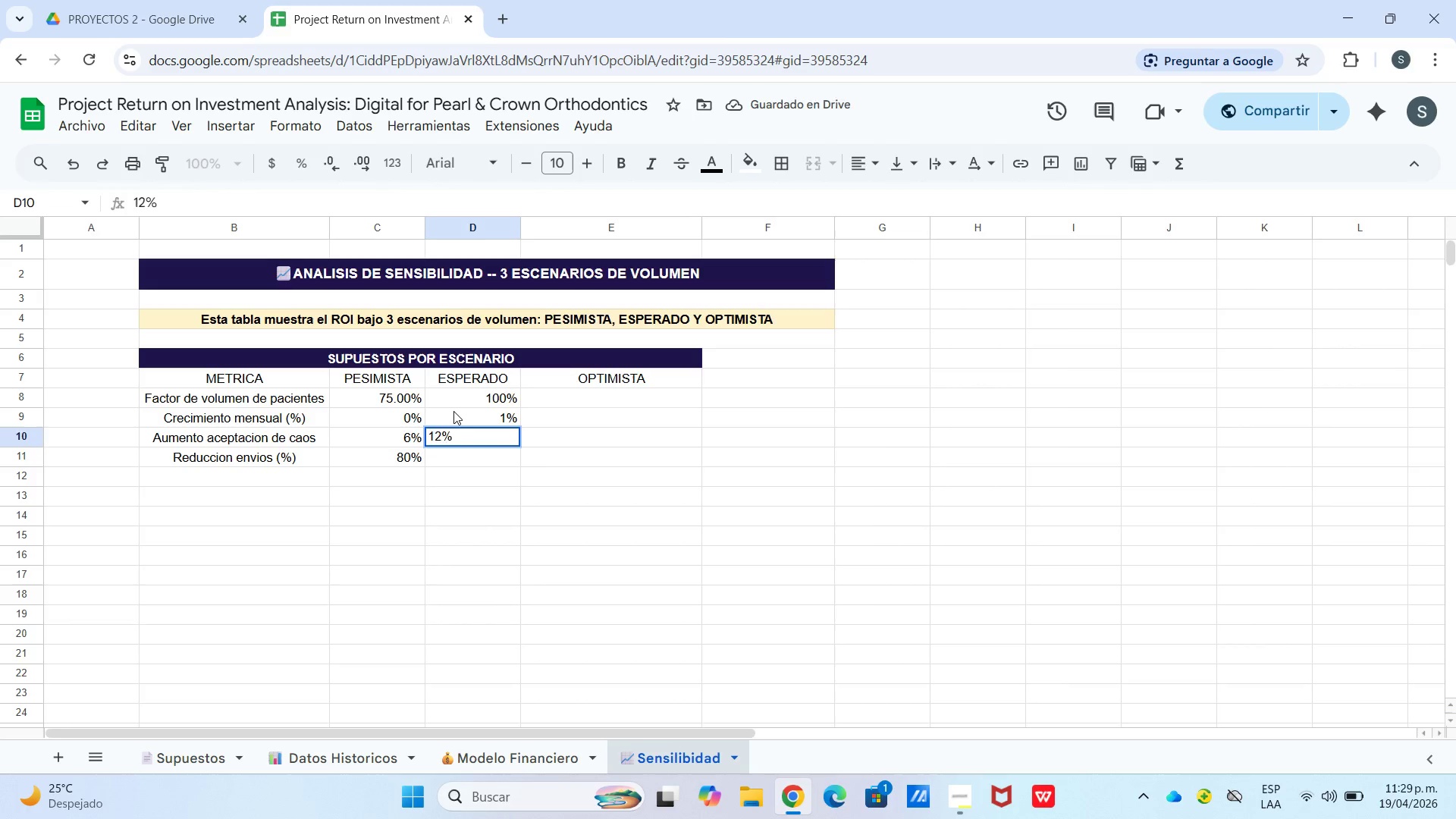 
key(Enter)
 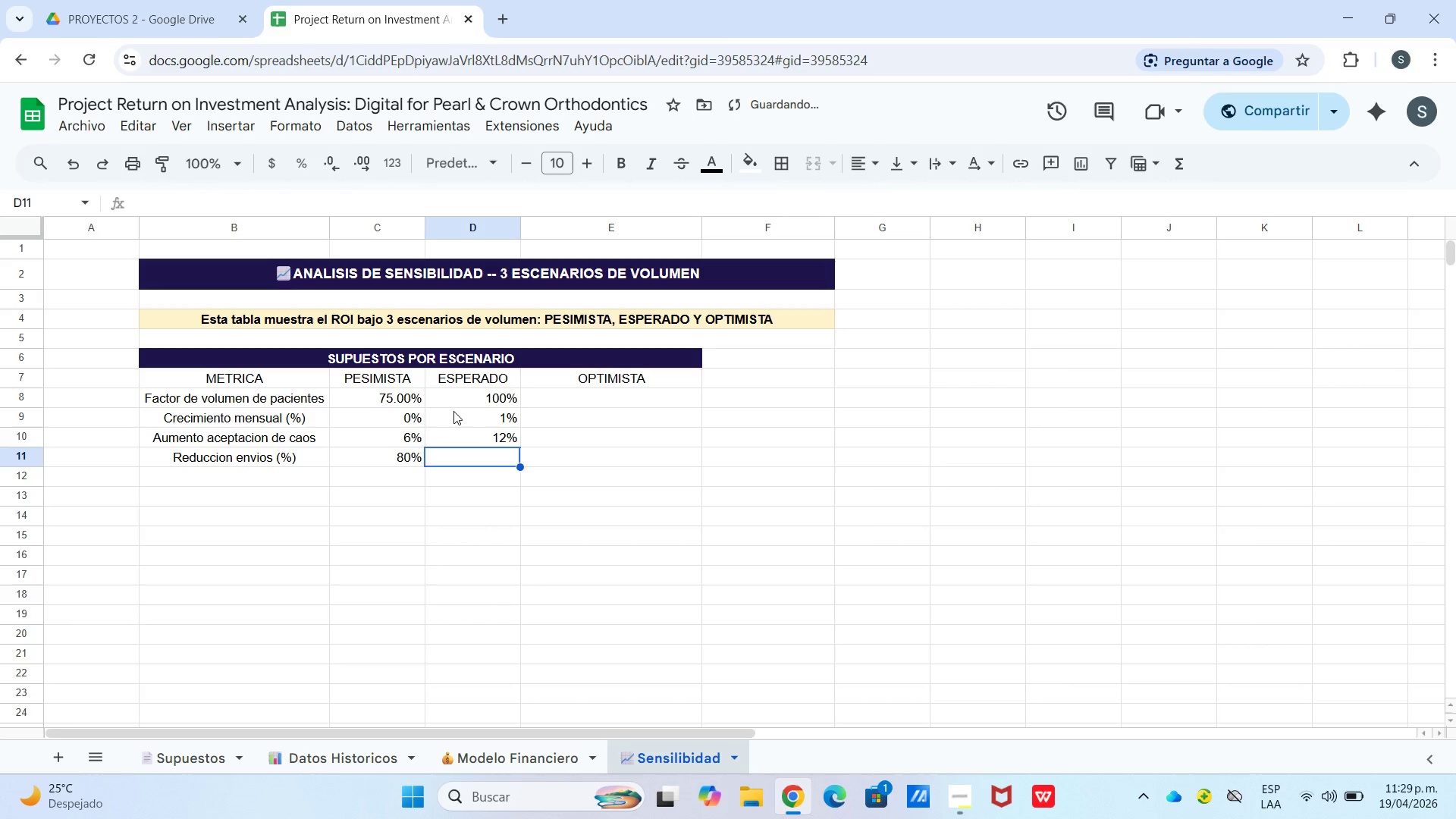 
key(Enter)
 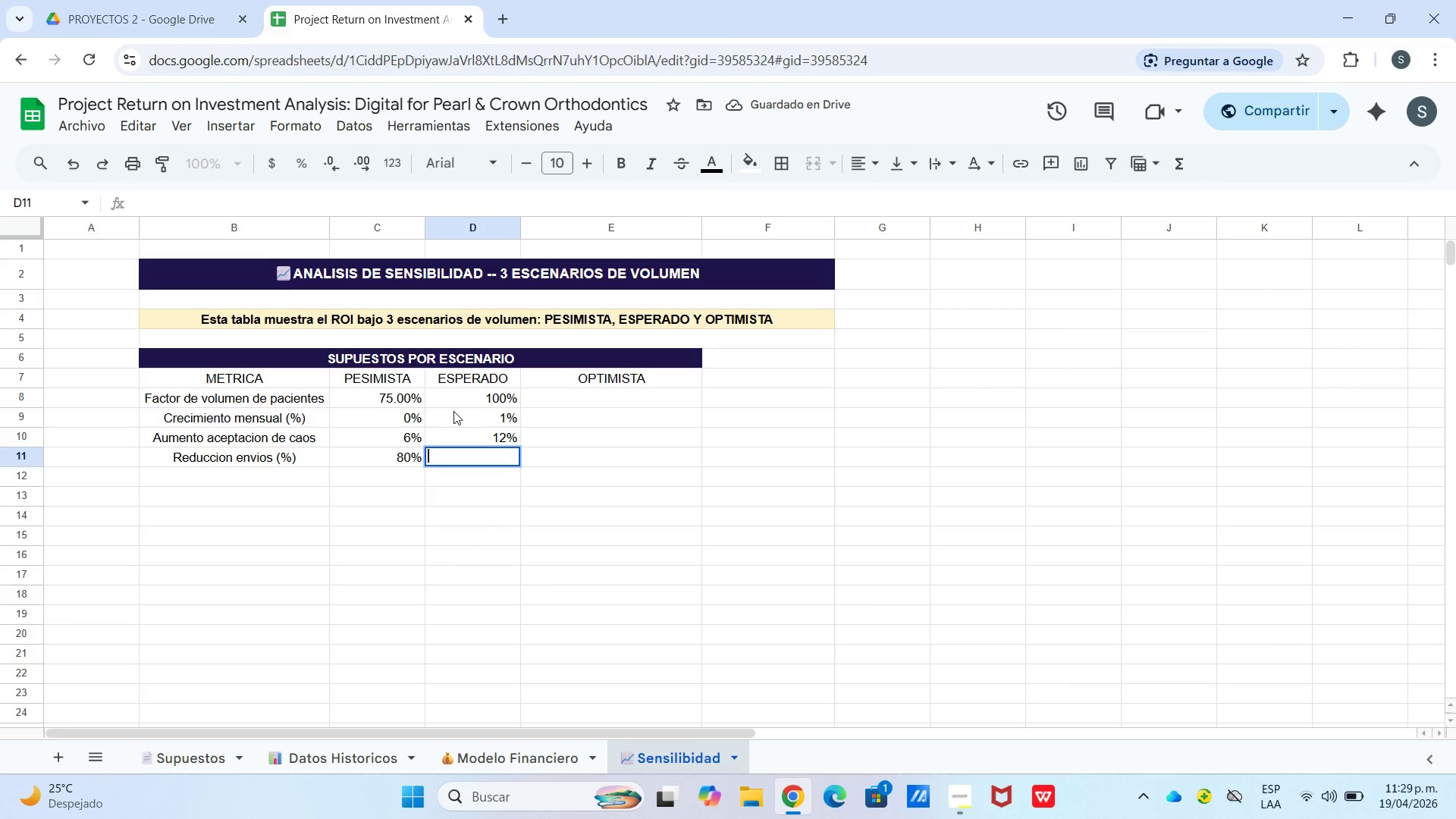 
type(90%)
 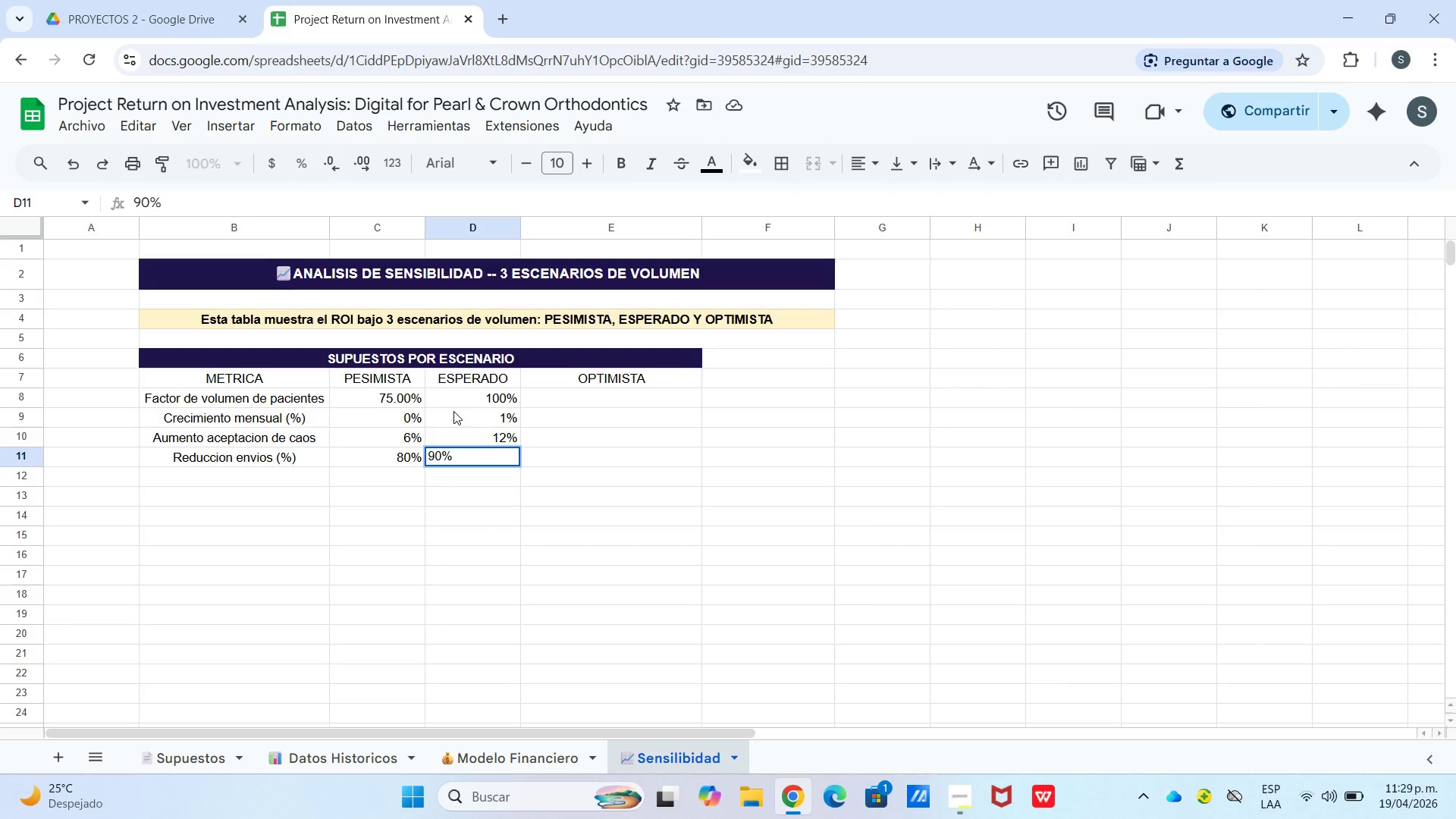 
key(Enter)
 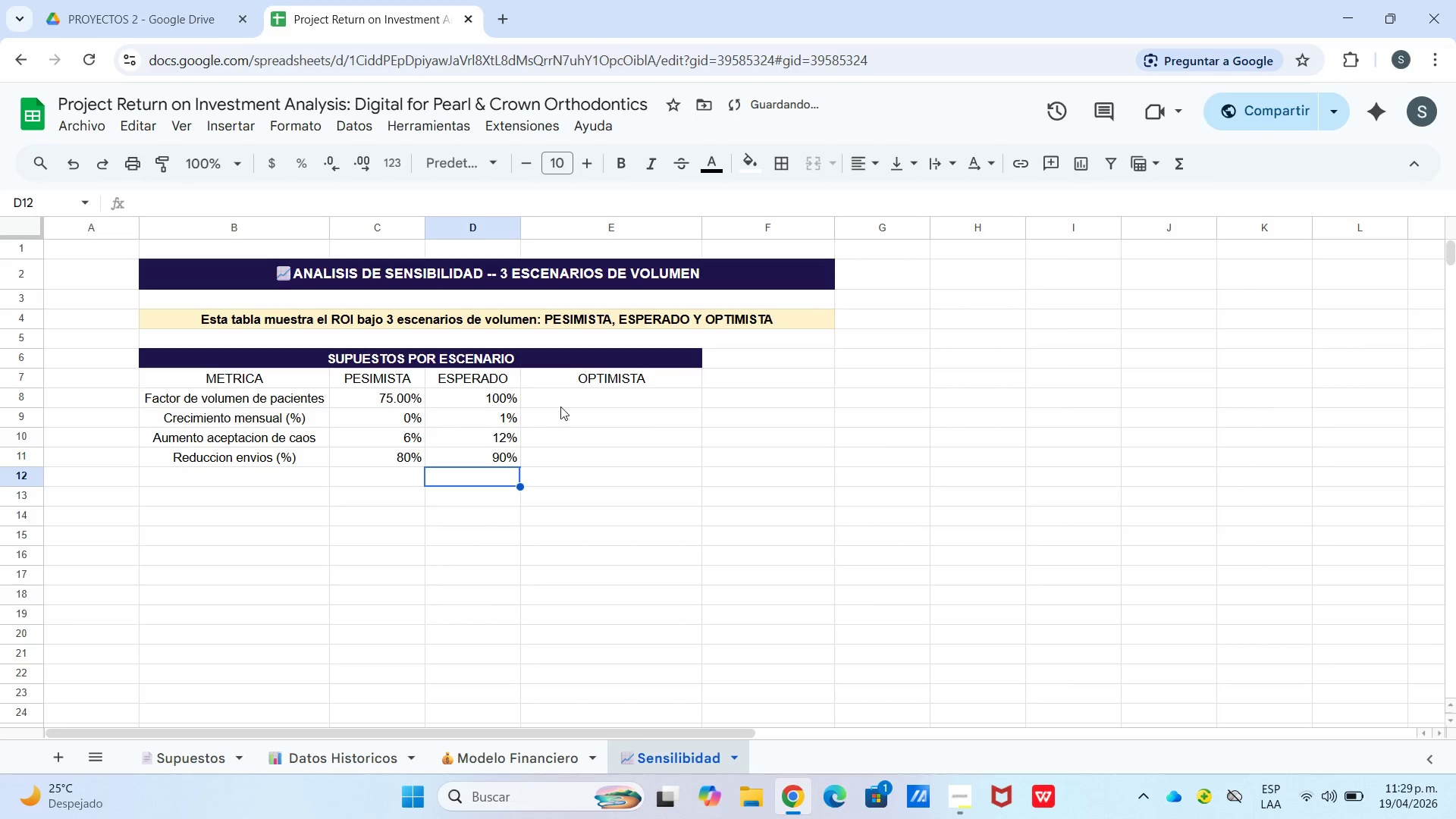 
left_click([578, 399])
 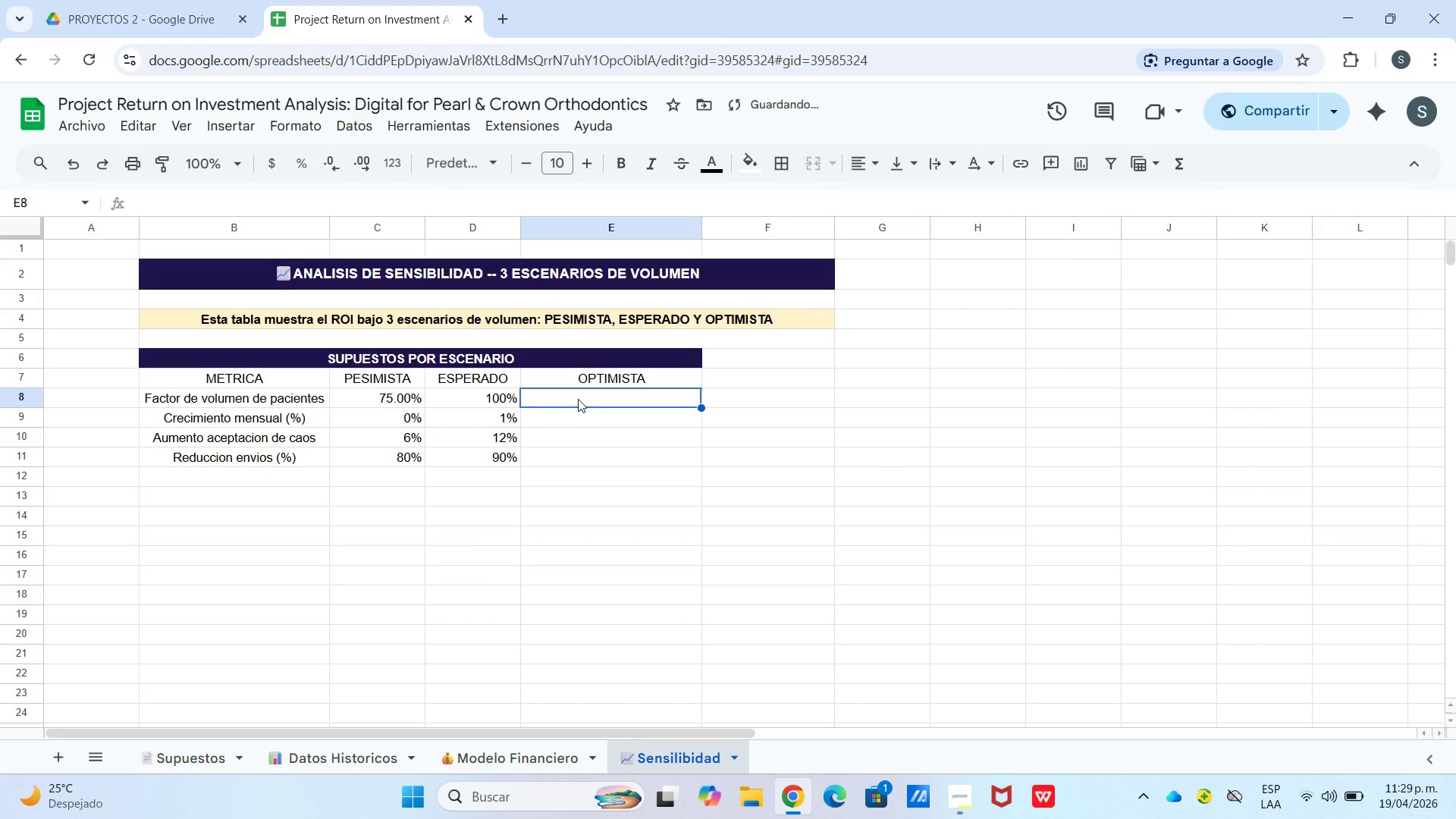 
left_click([578, 399])
 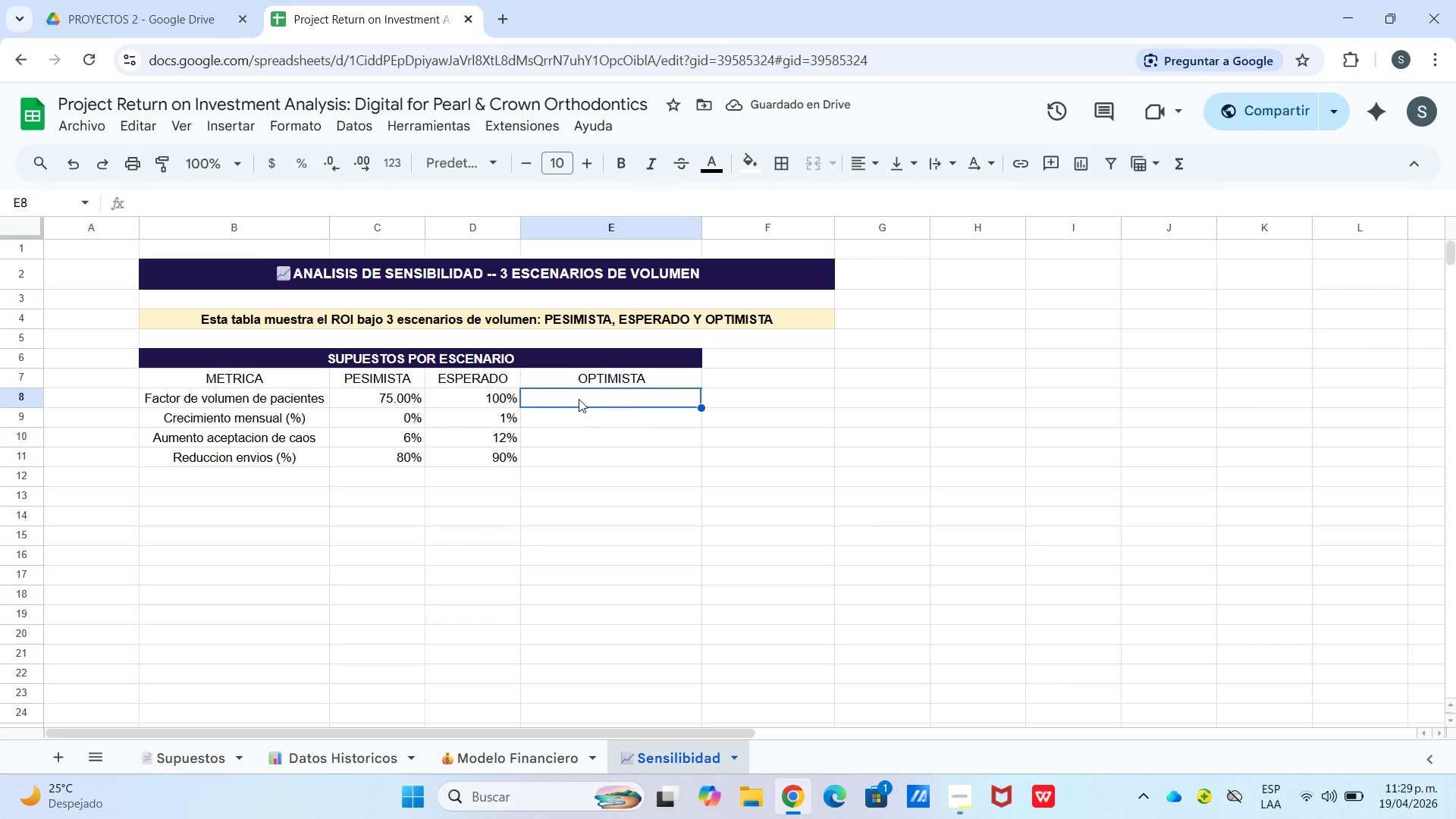 
key(Numpad1)
 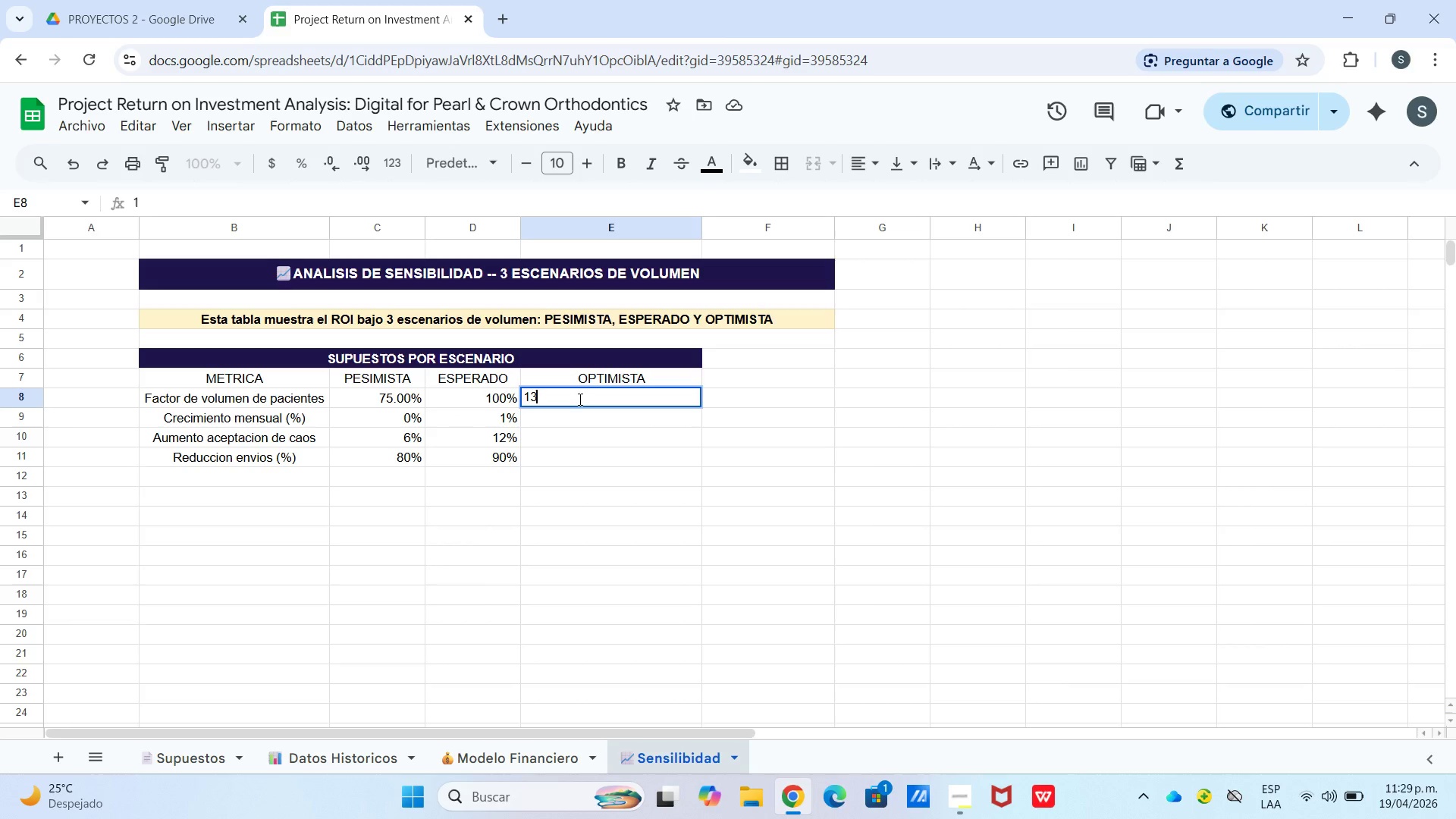 
key(Numpad3)
 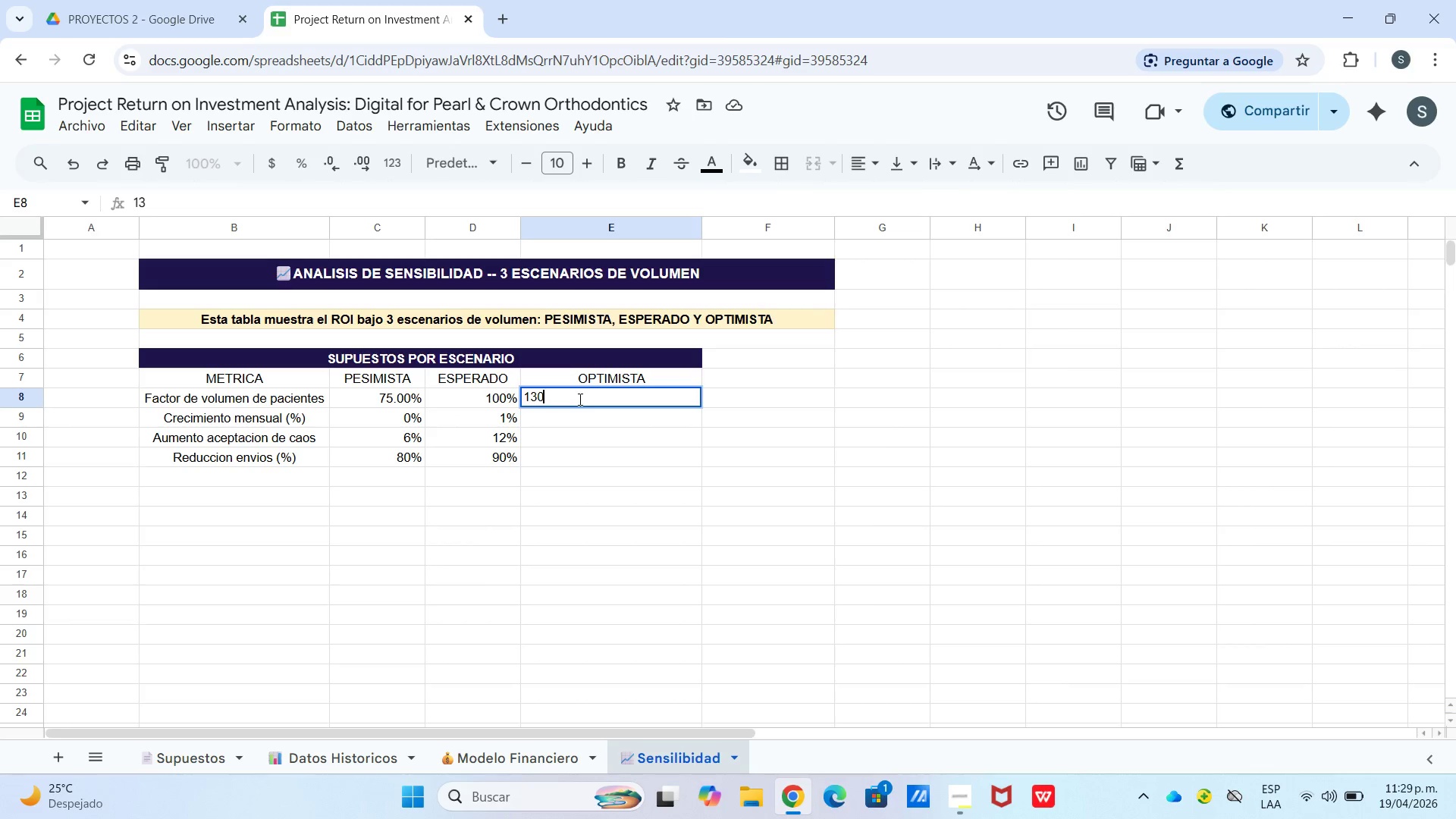 
key(Numpad0)
 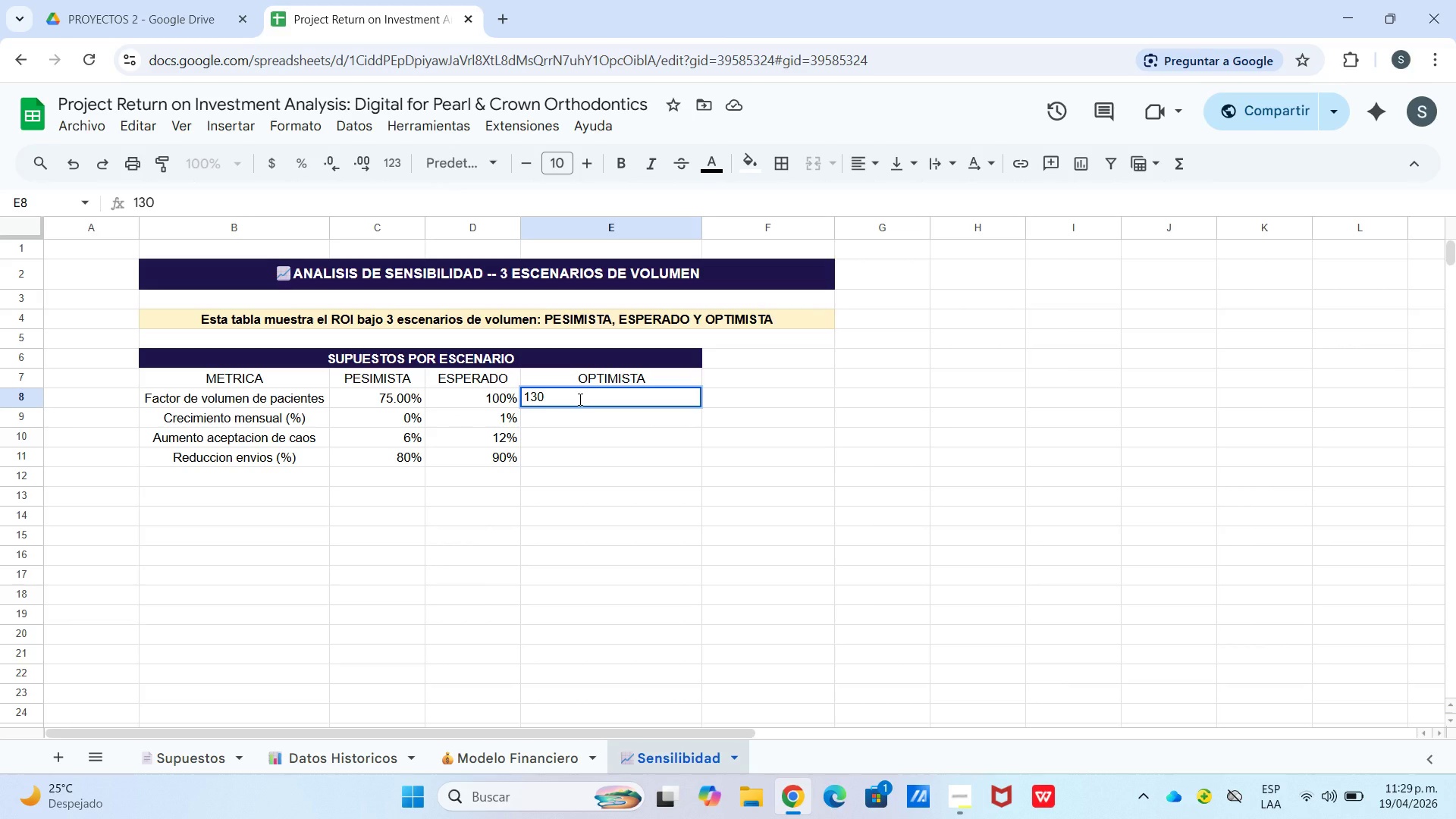 
key(Shift+5)
 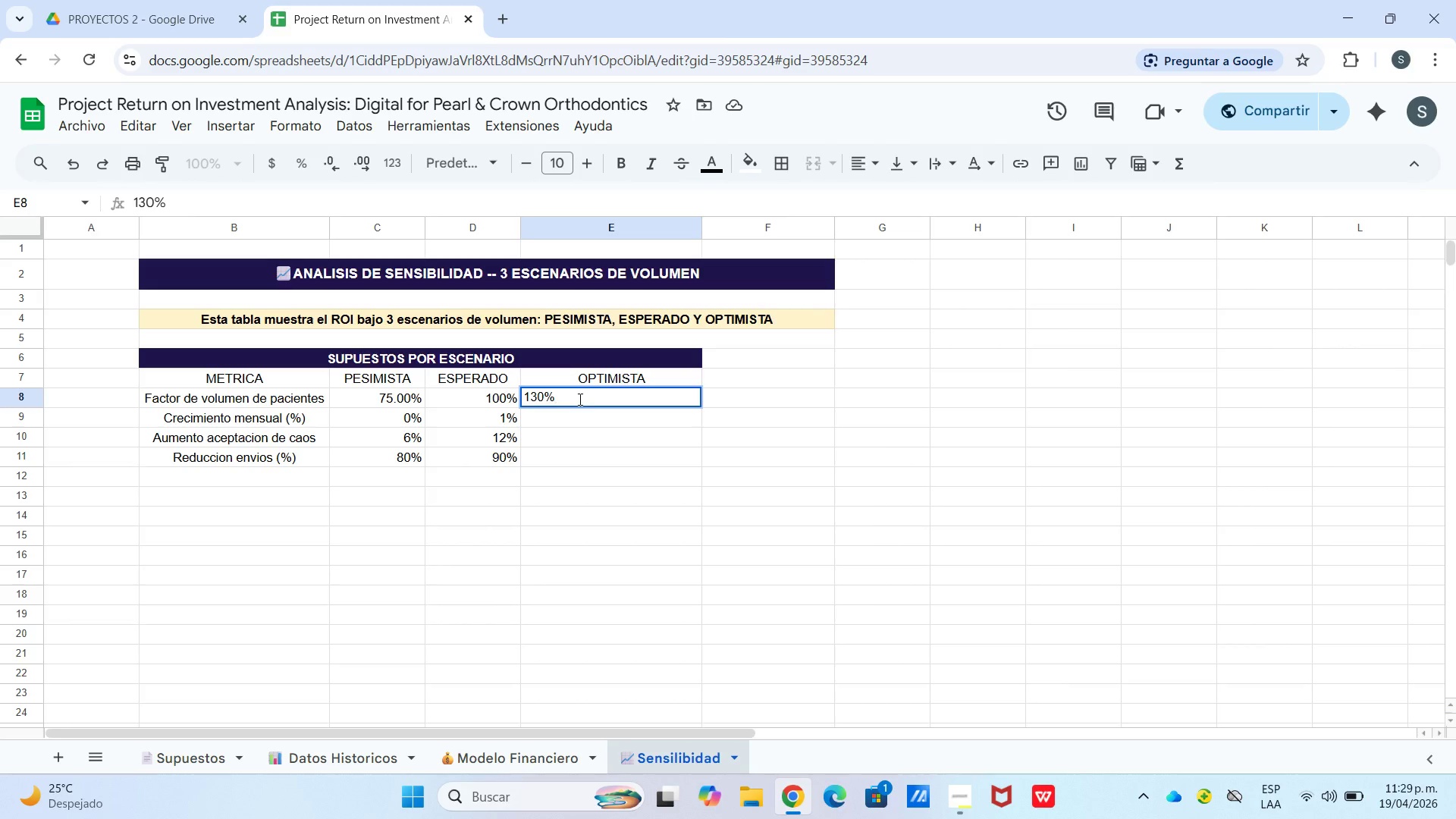 
key(Enter)
 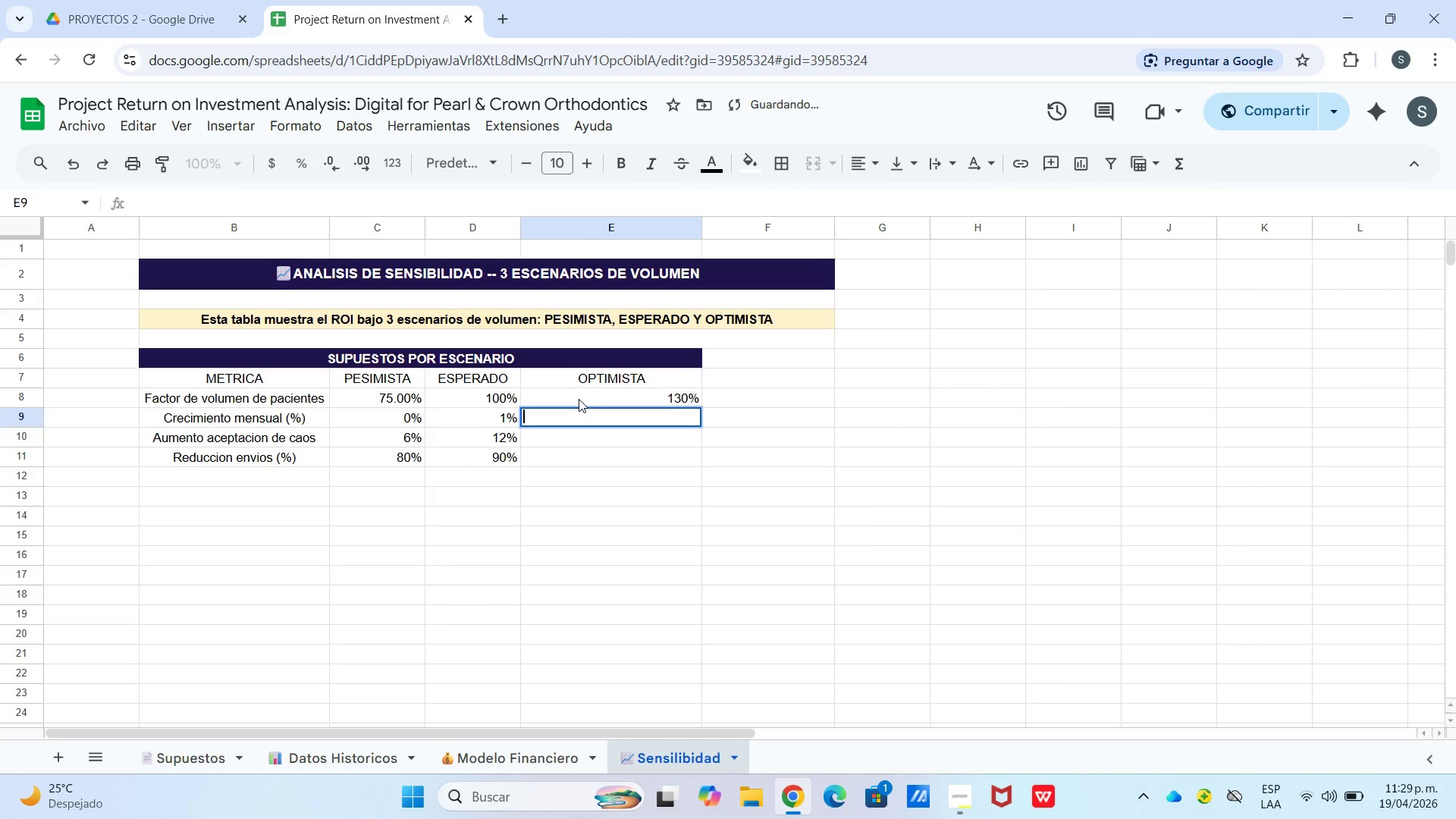 
key(Enter)
 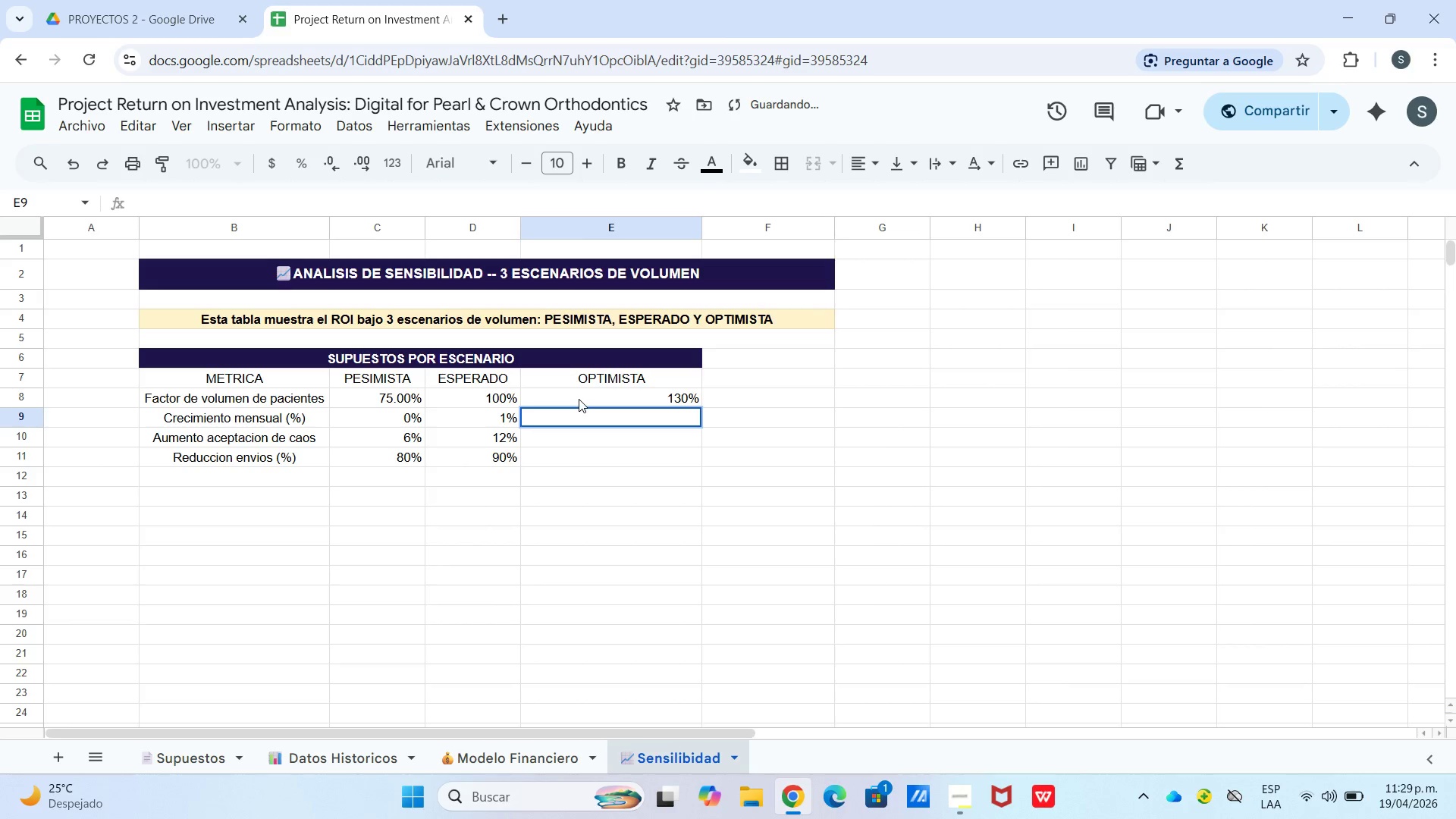 
key(Numpad1)
 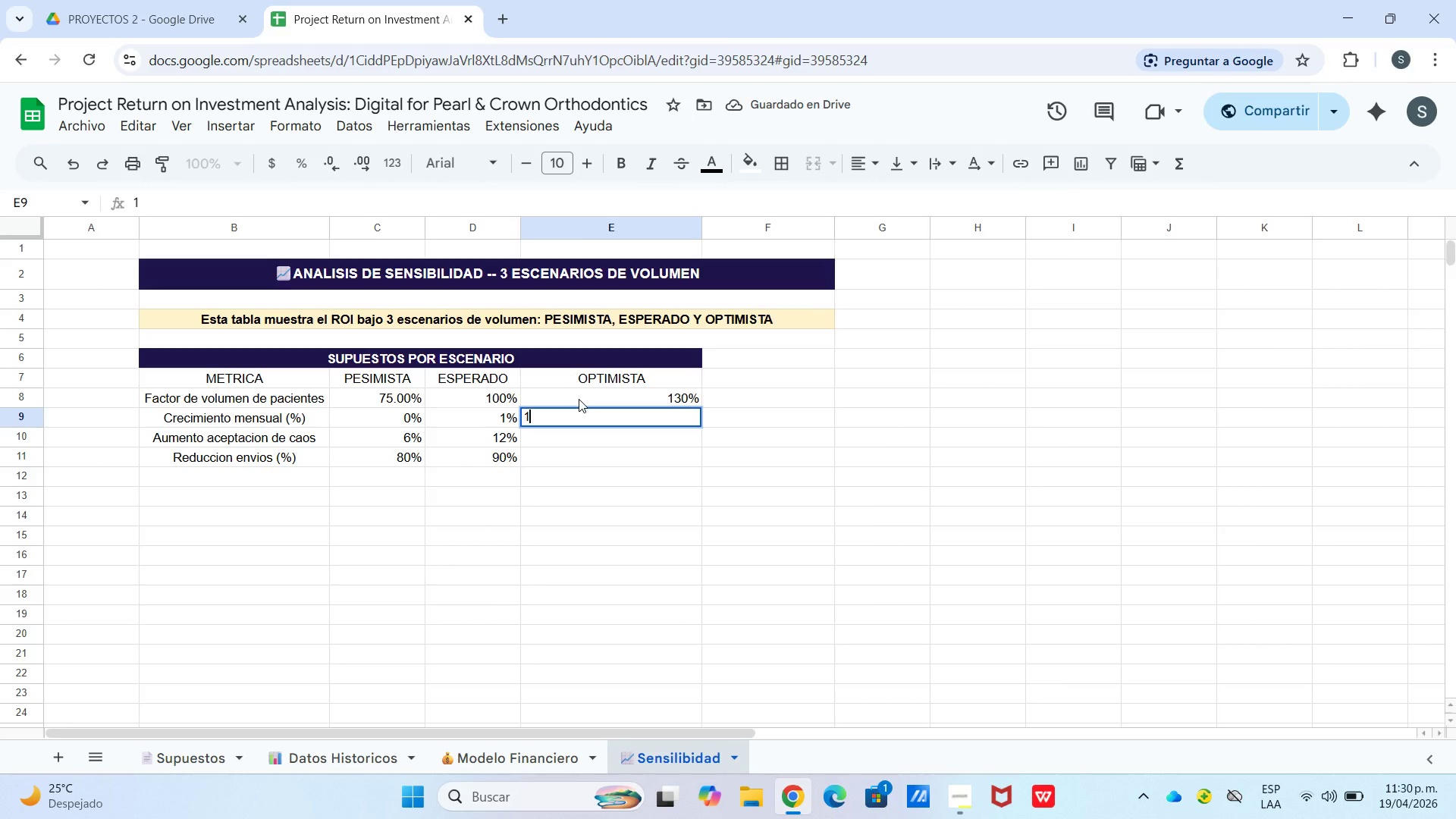 
key(Shift+5)
 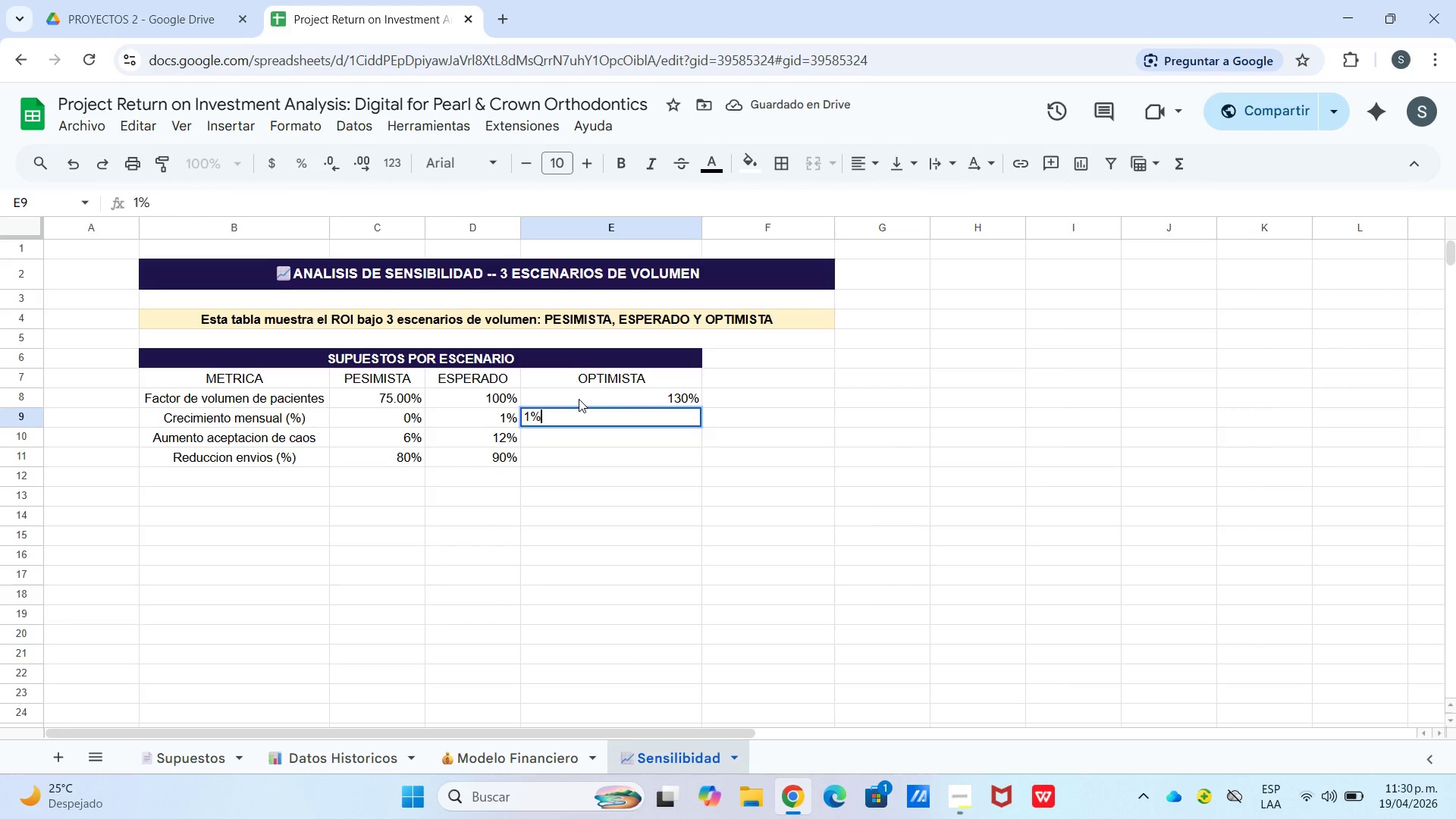 
key(Enter)
 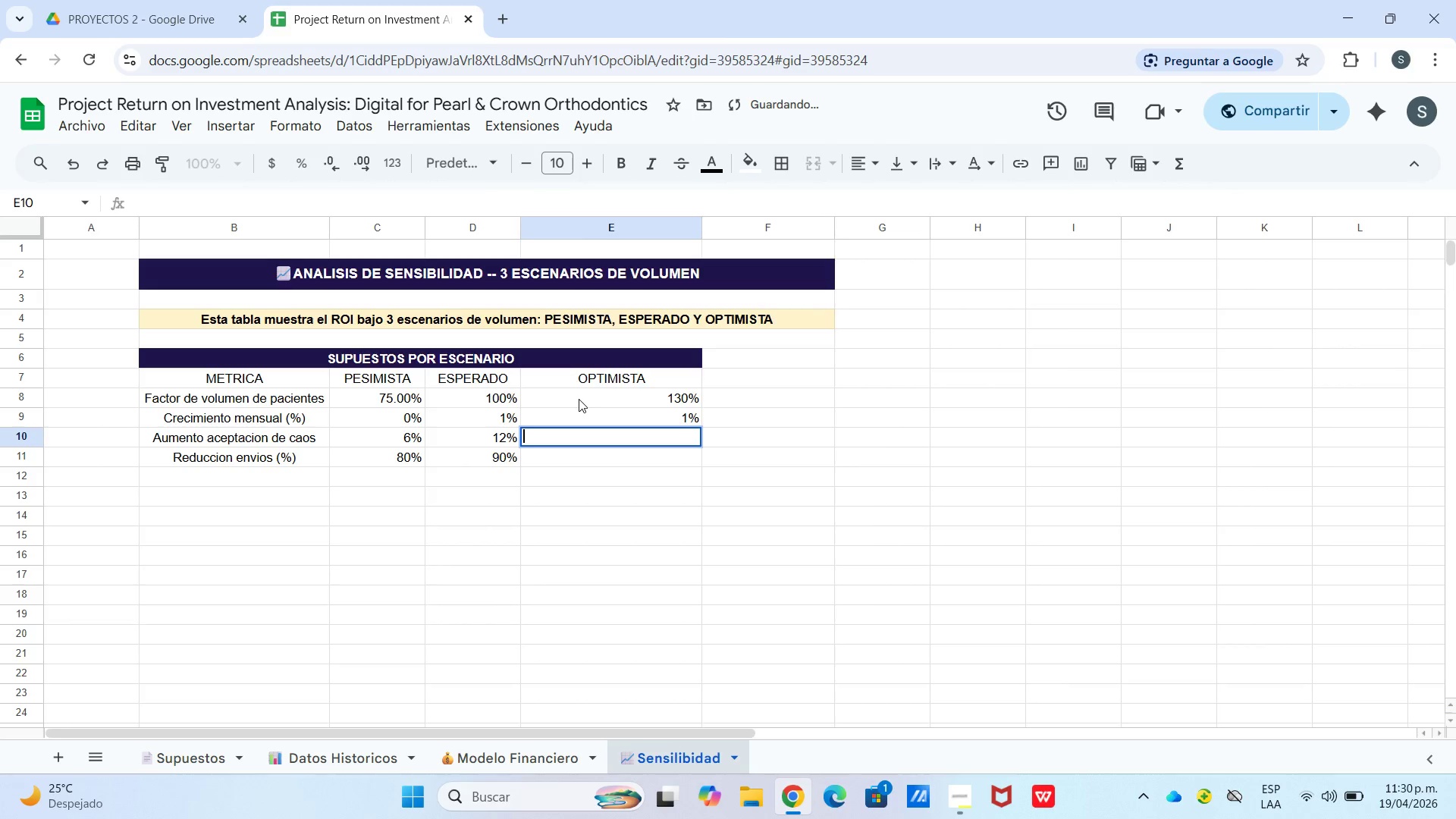 
key(Enter)
 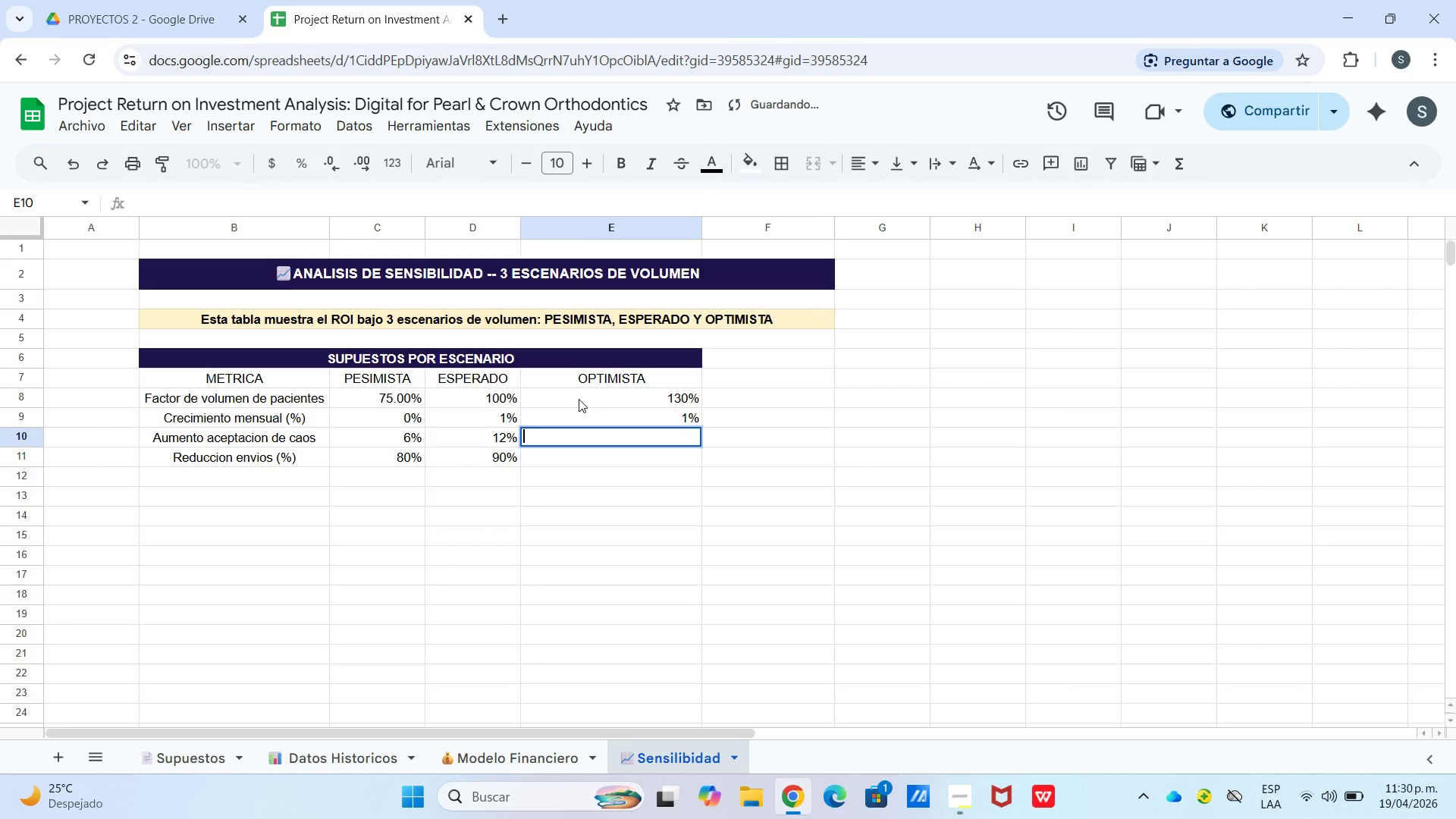 
key(Numpad2)
 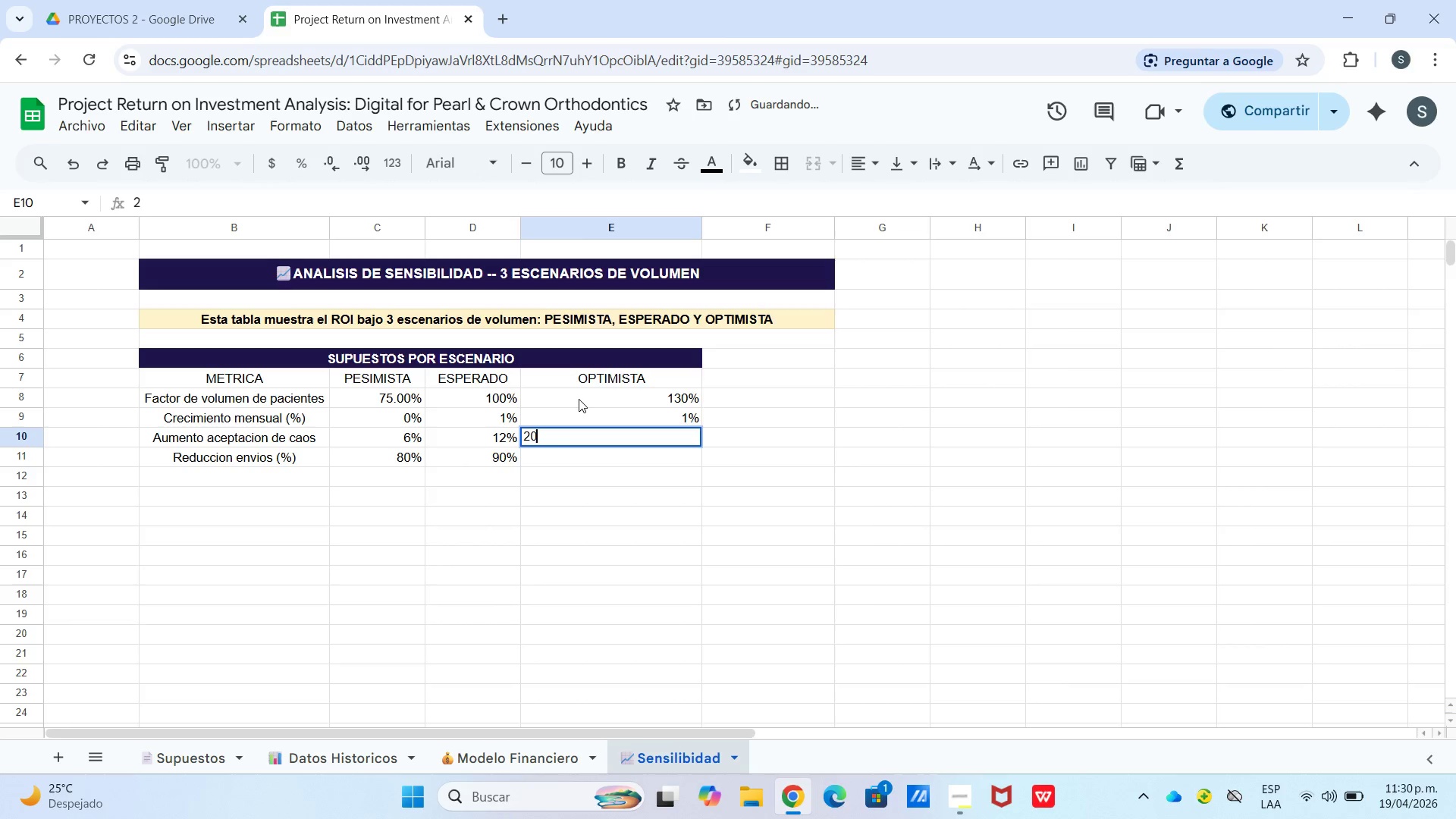 
key(Numpad0)
 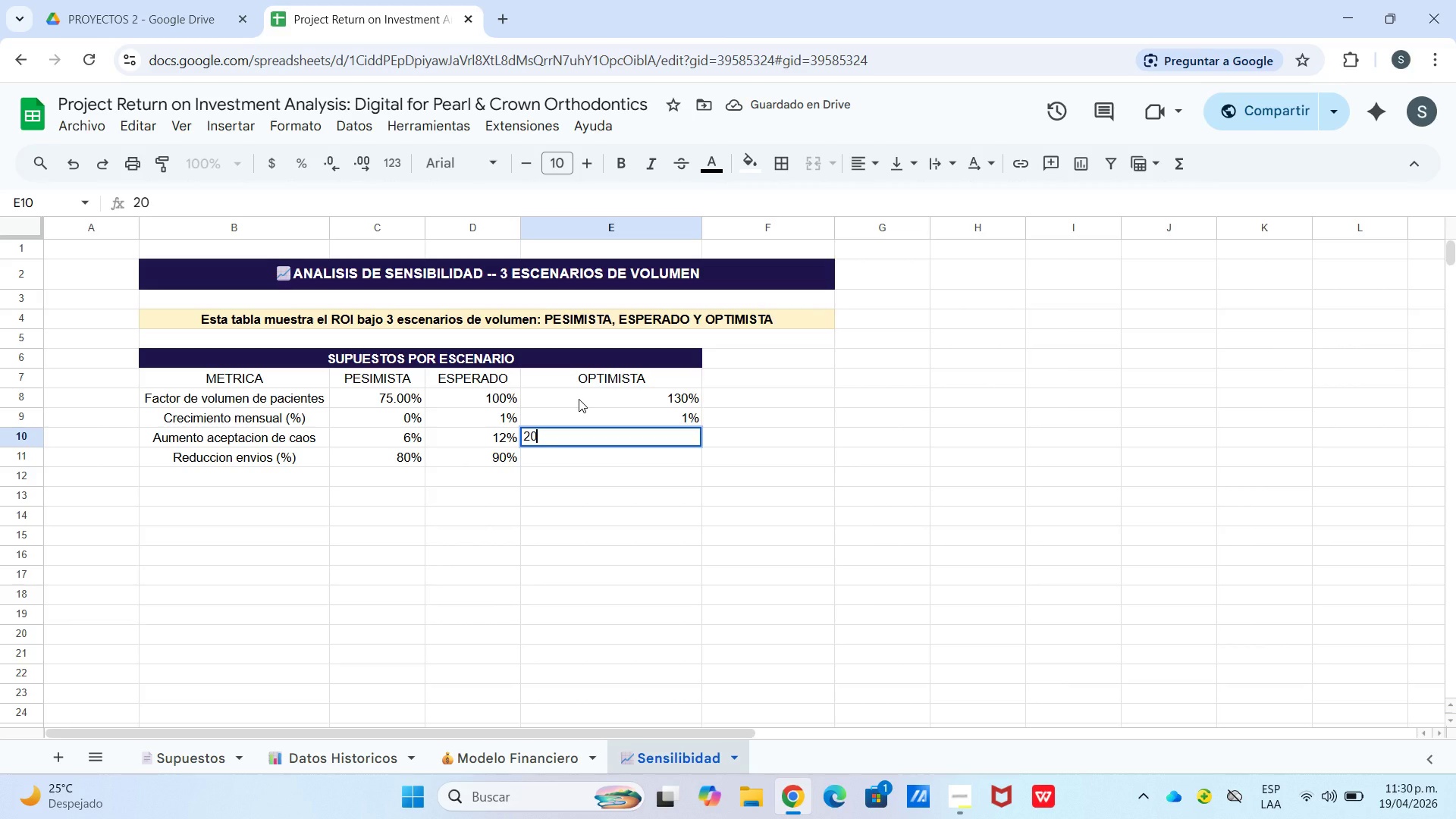 
key(Shift+5)
 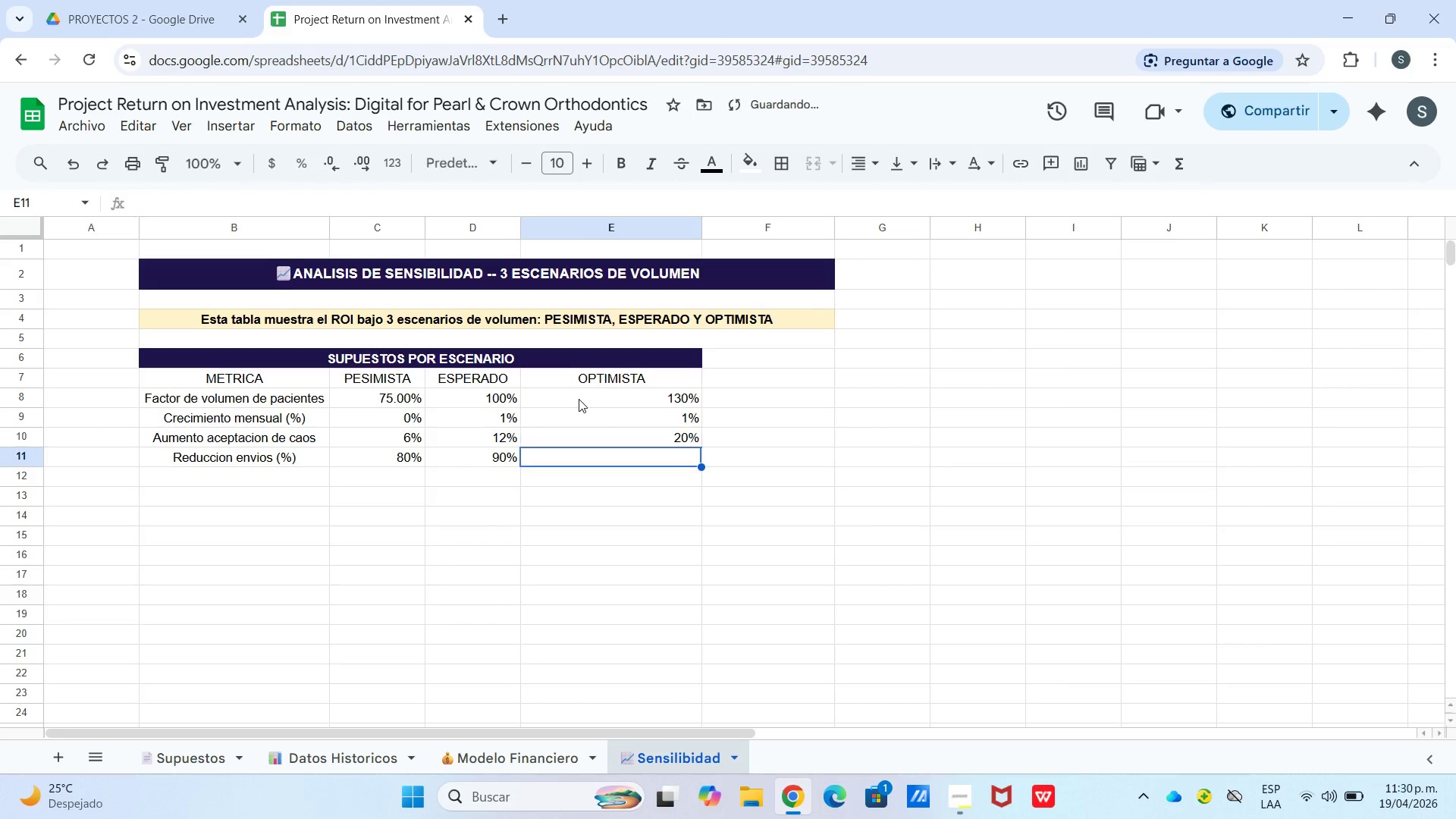 
key(Enter)
 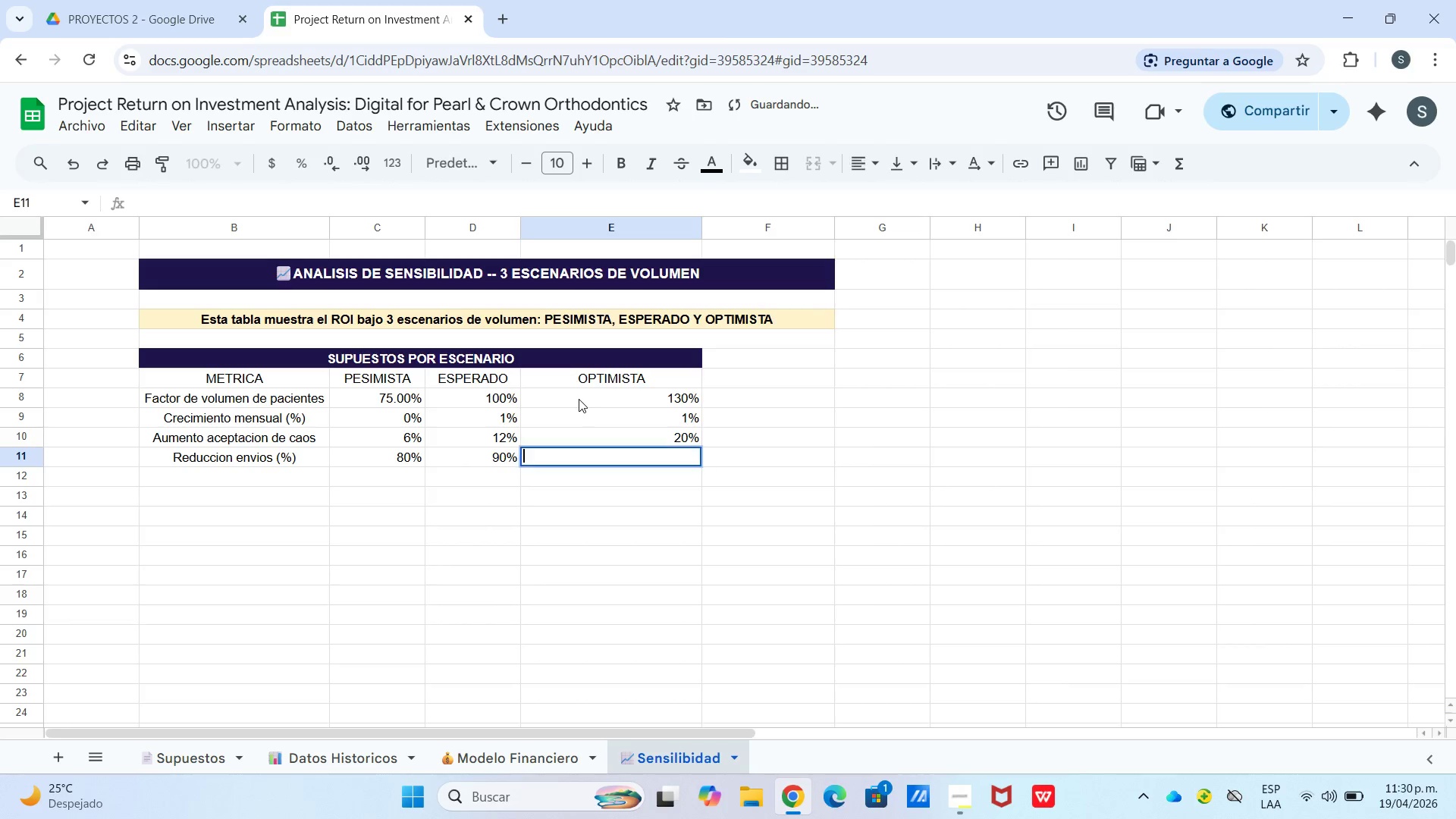 
key(Enter)
 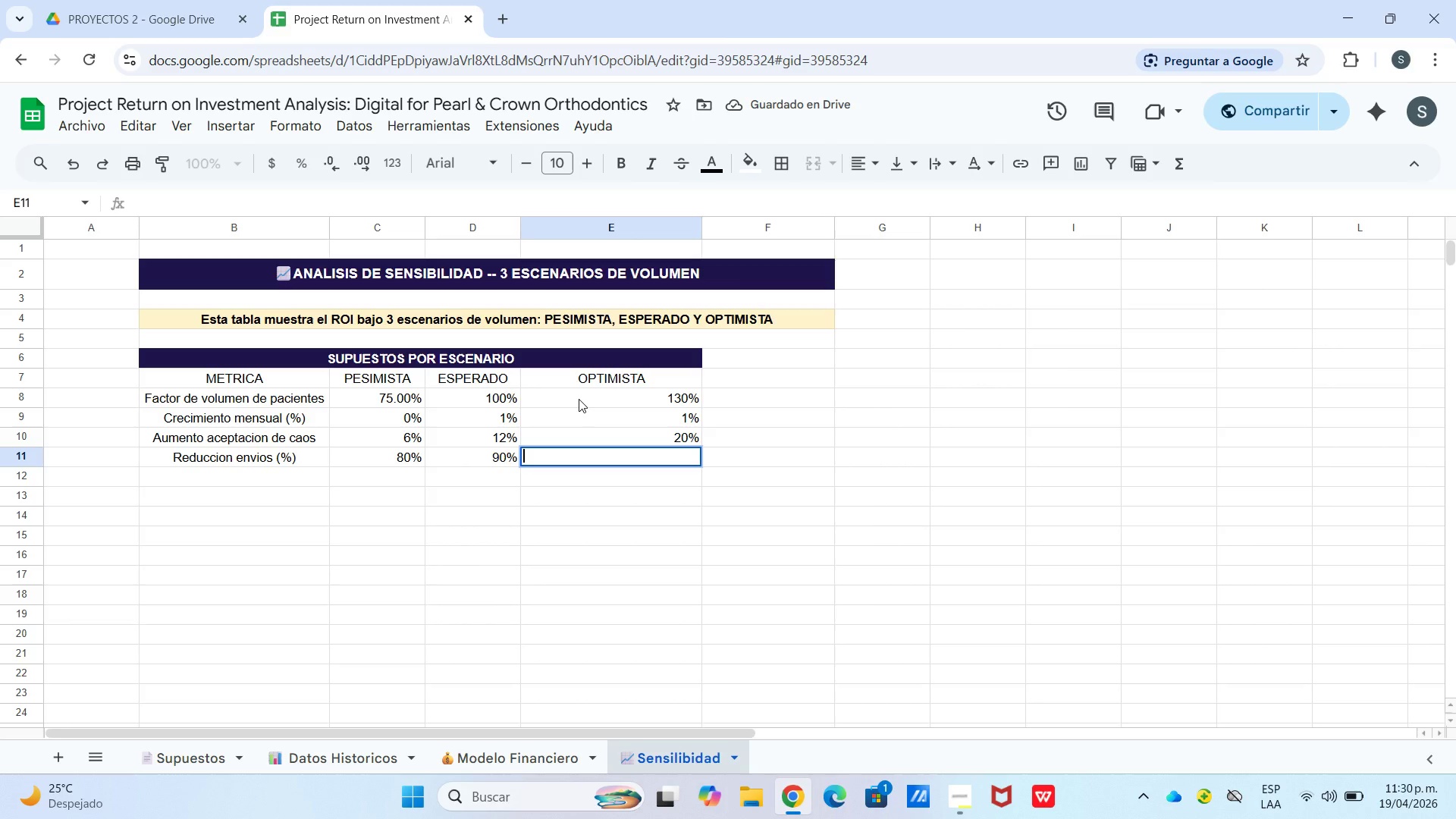 
key(Numpad9)
 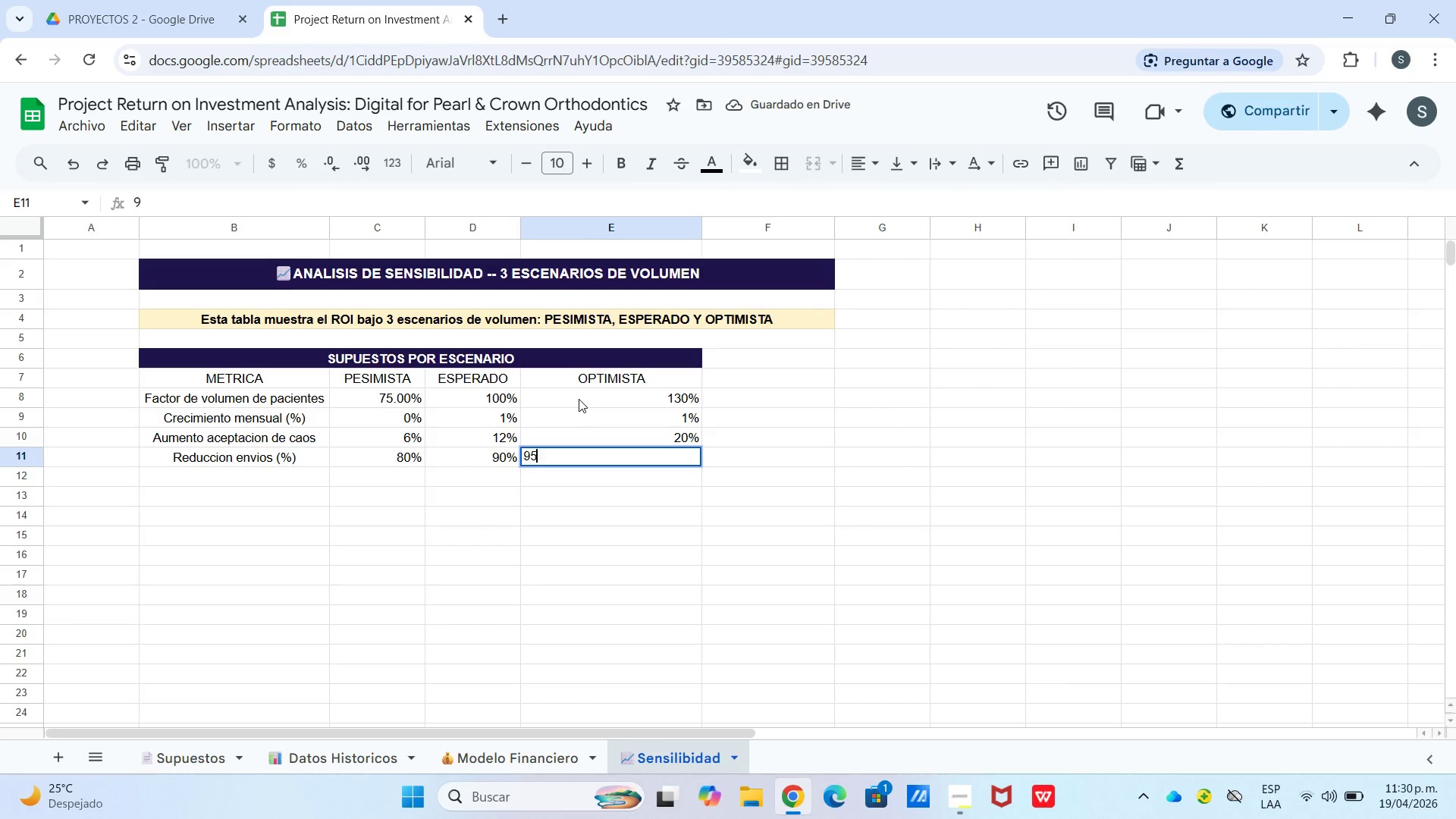 
key(Numpad5)
 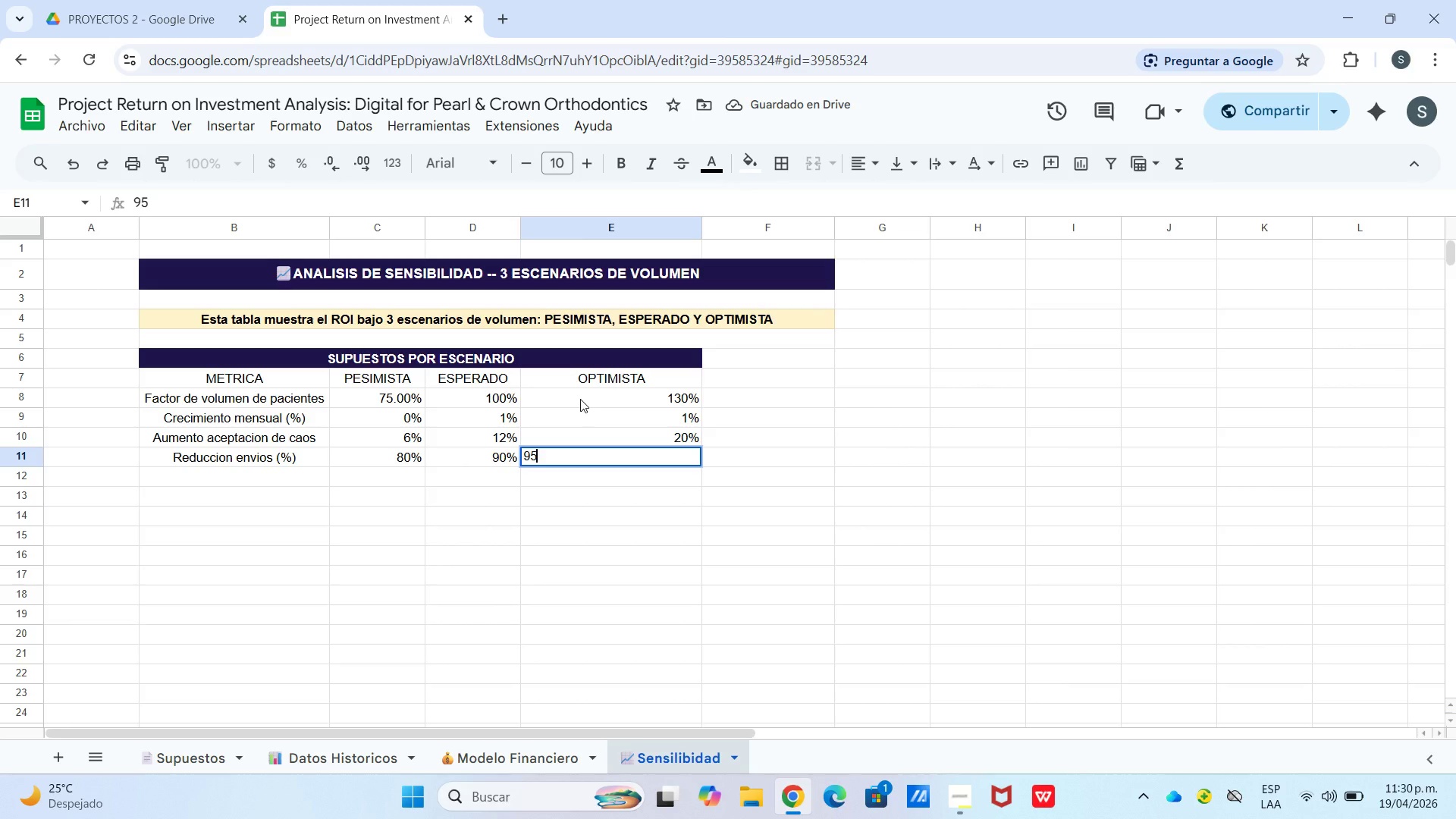 
key(Shift+5)
 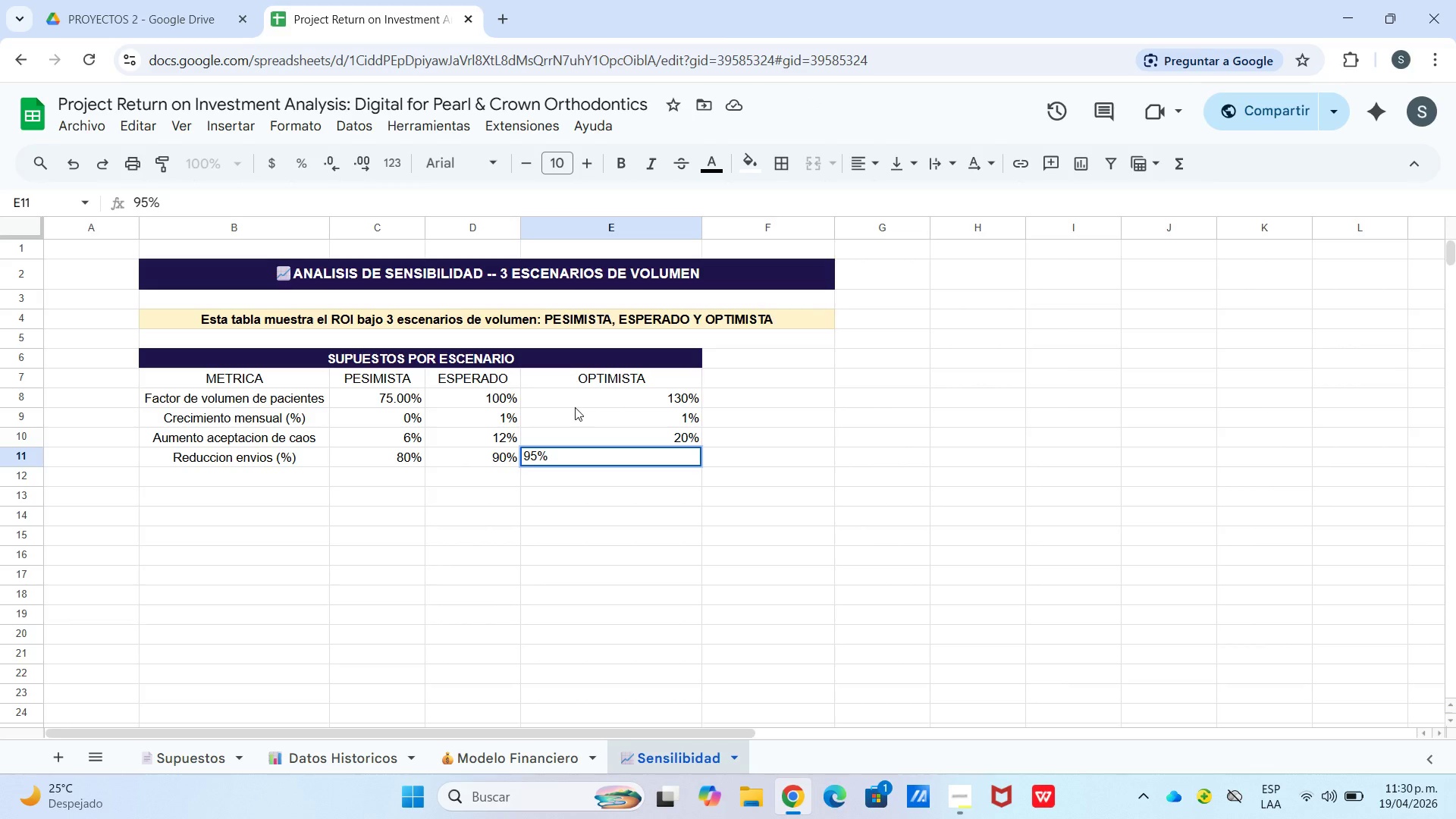 
left_click([587, 489])
 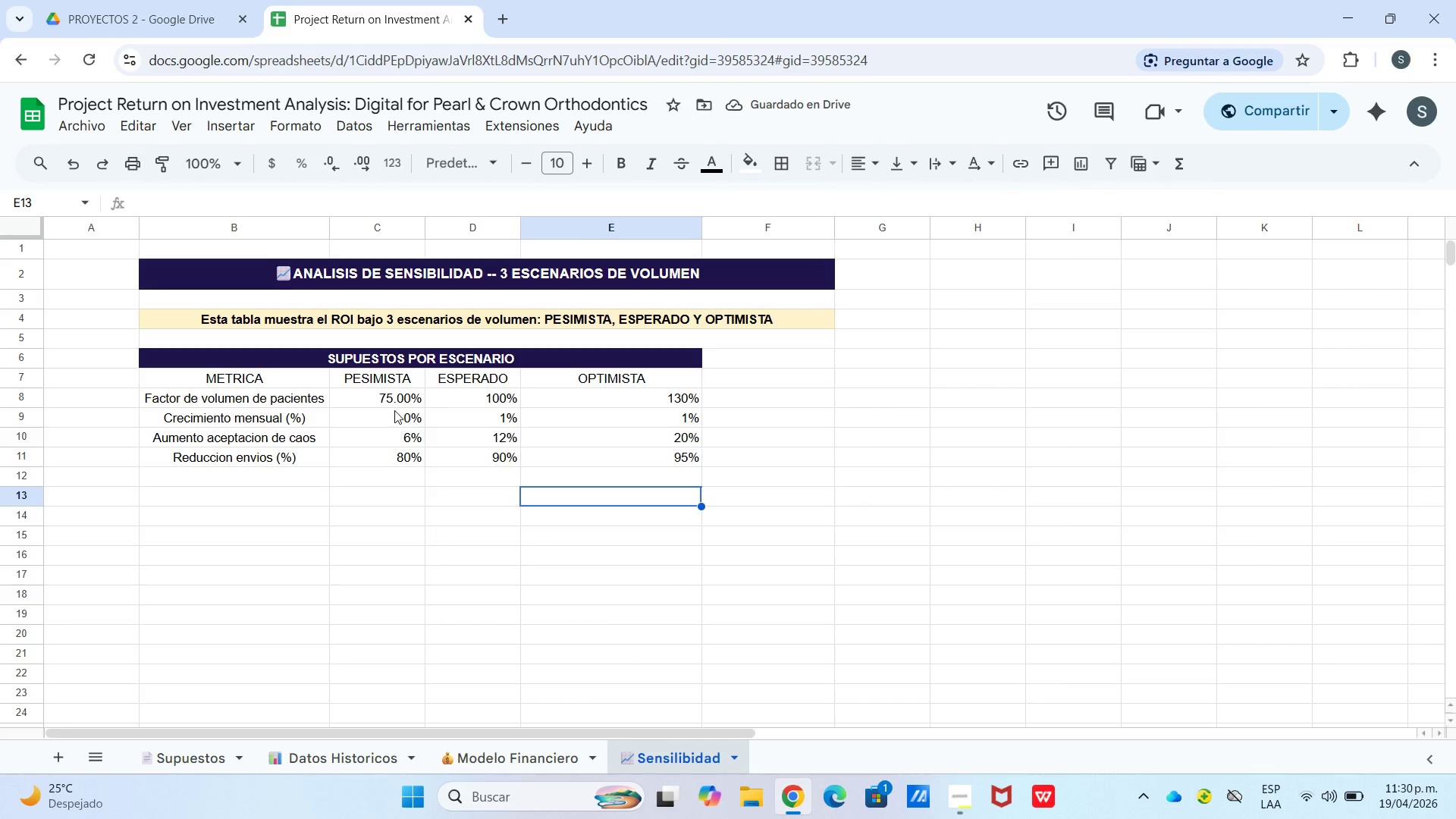 
left_click_drag(start_coordinate=[390, 403], to_coordinate=[595, 454])
 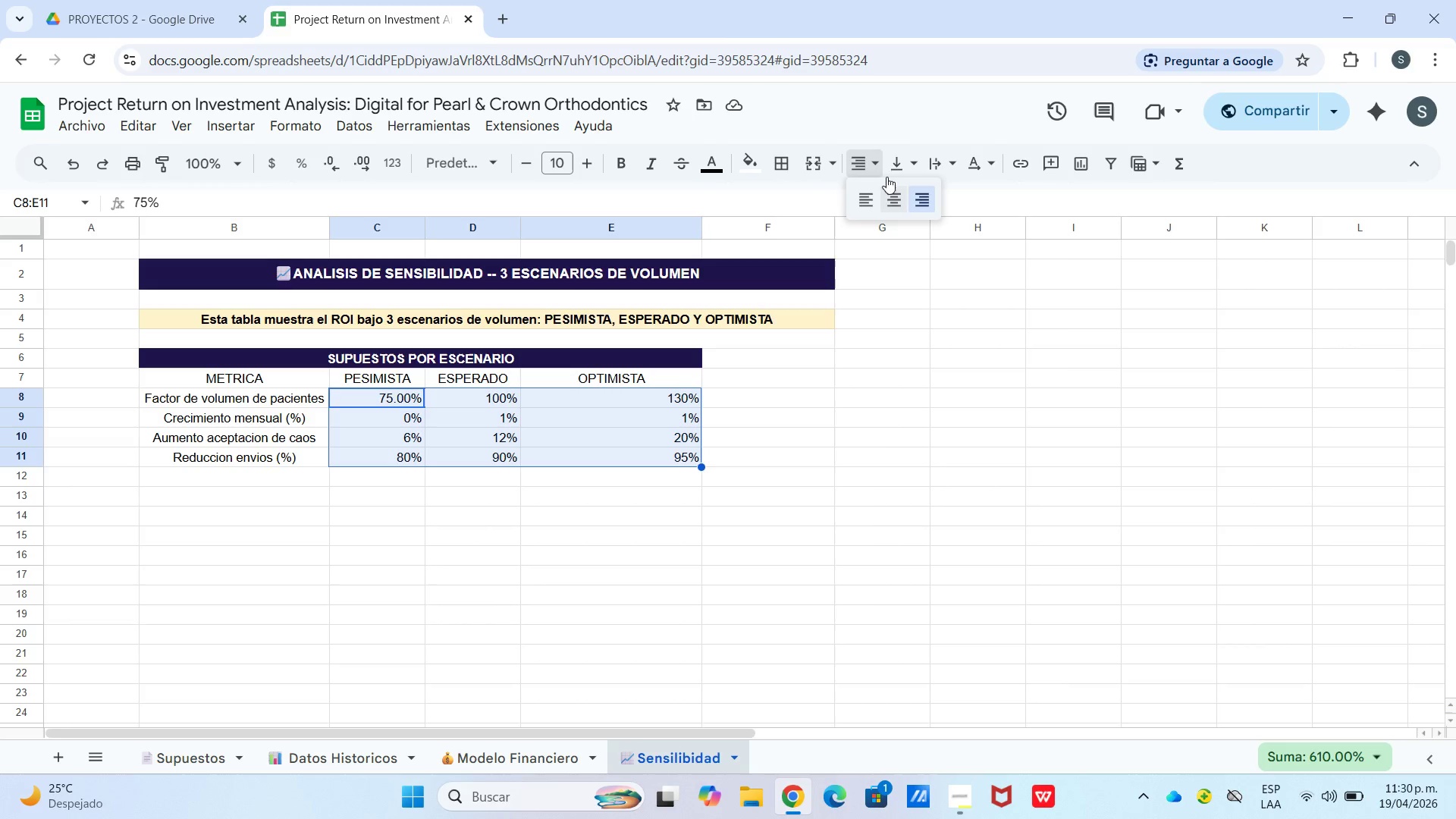 
double_click([897, 168])
 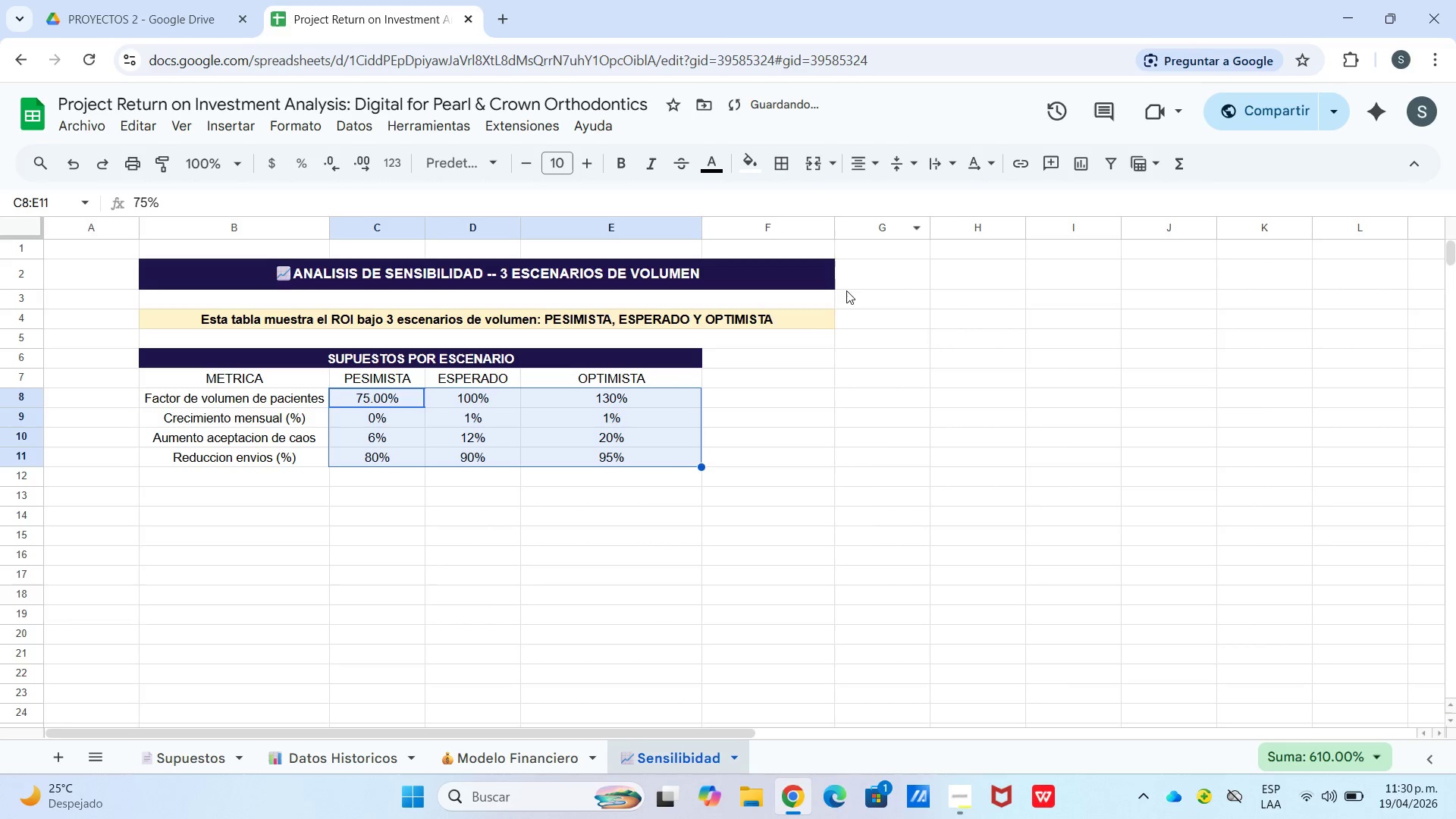 
left_click([830, 318])
 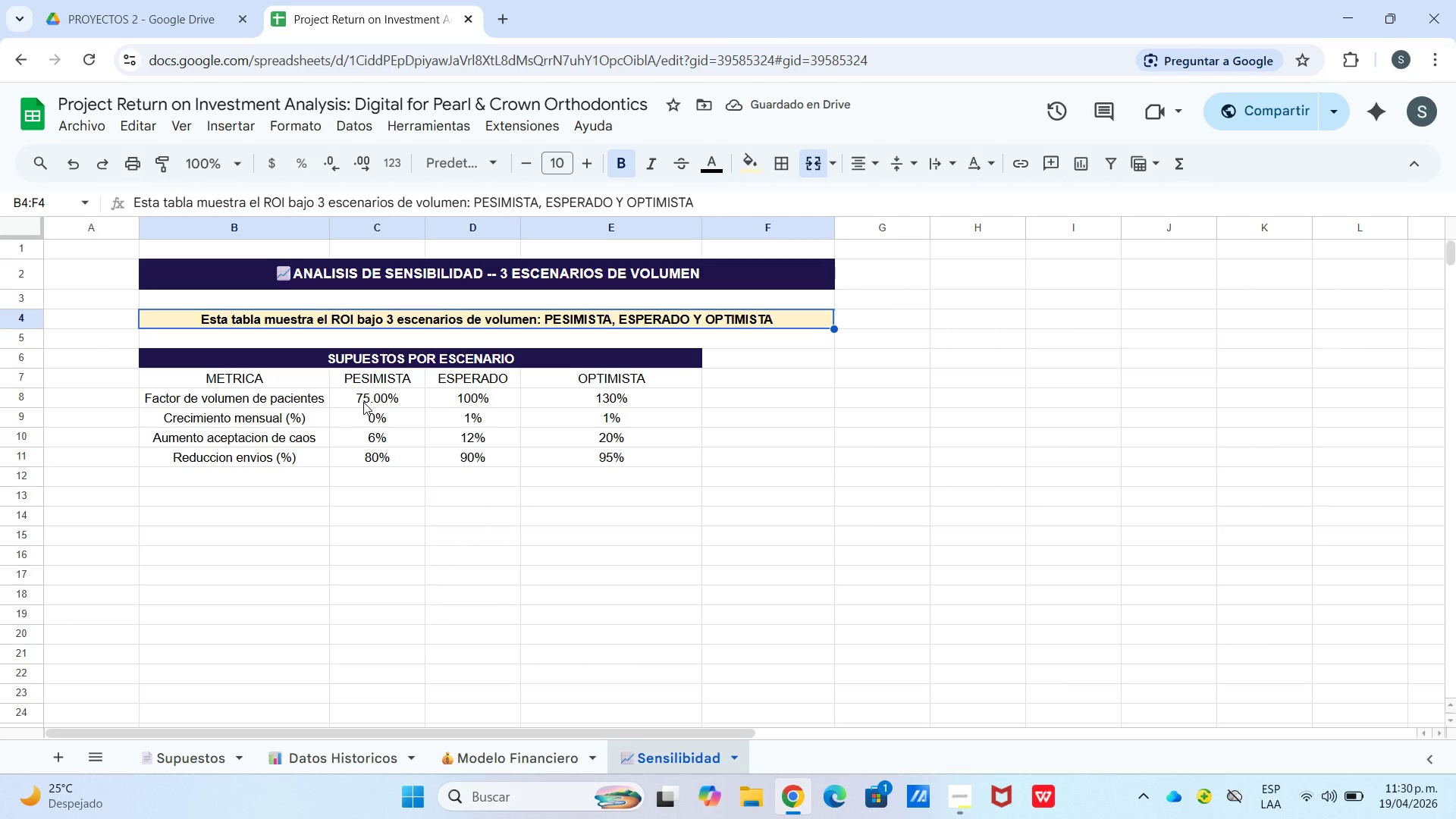 
wait(5.91)
 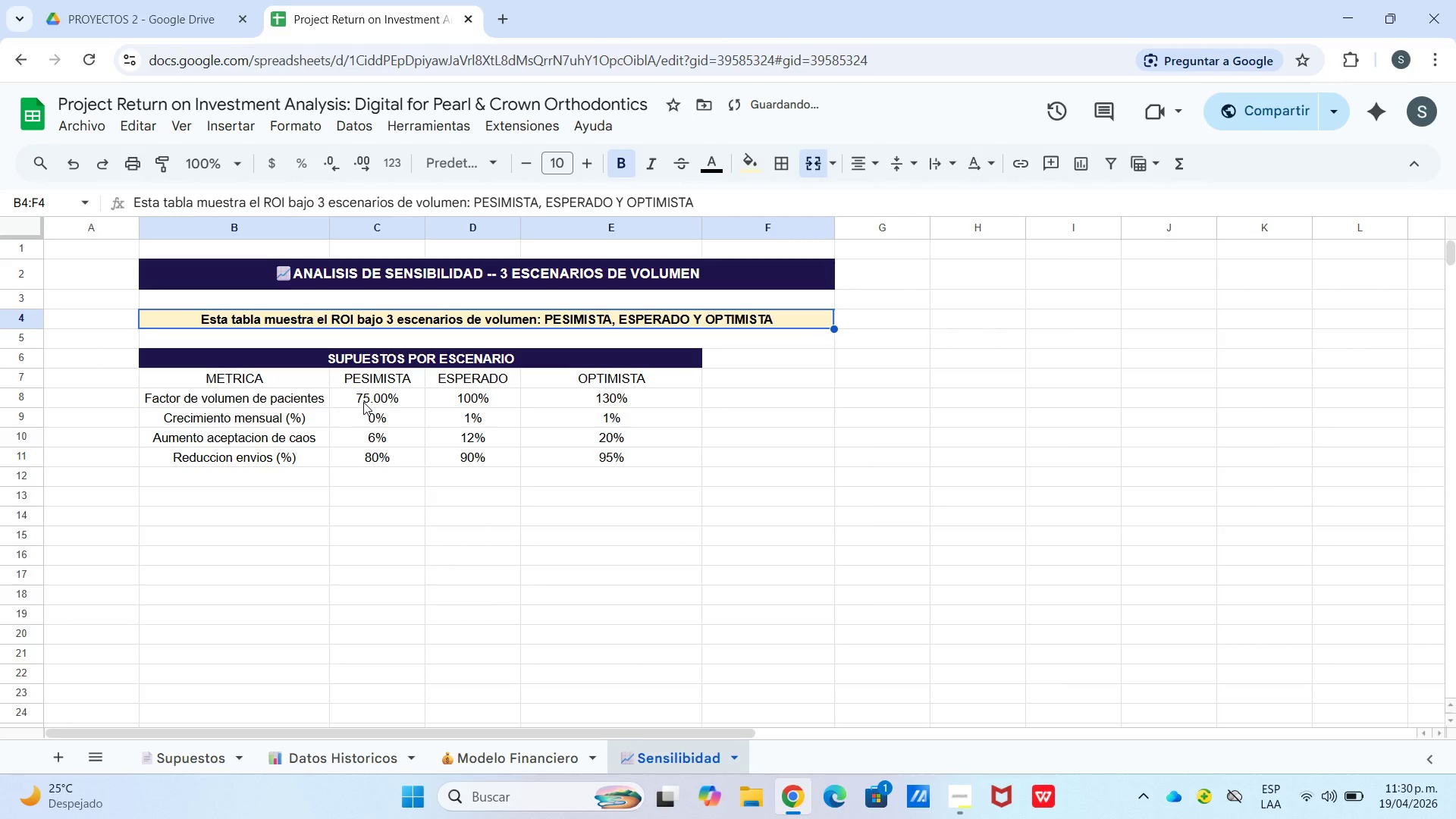 
left_click([299, 387])
 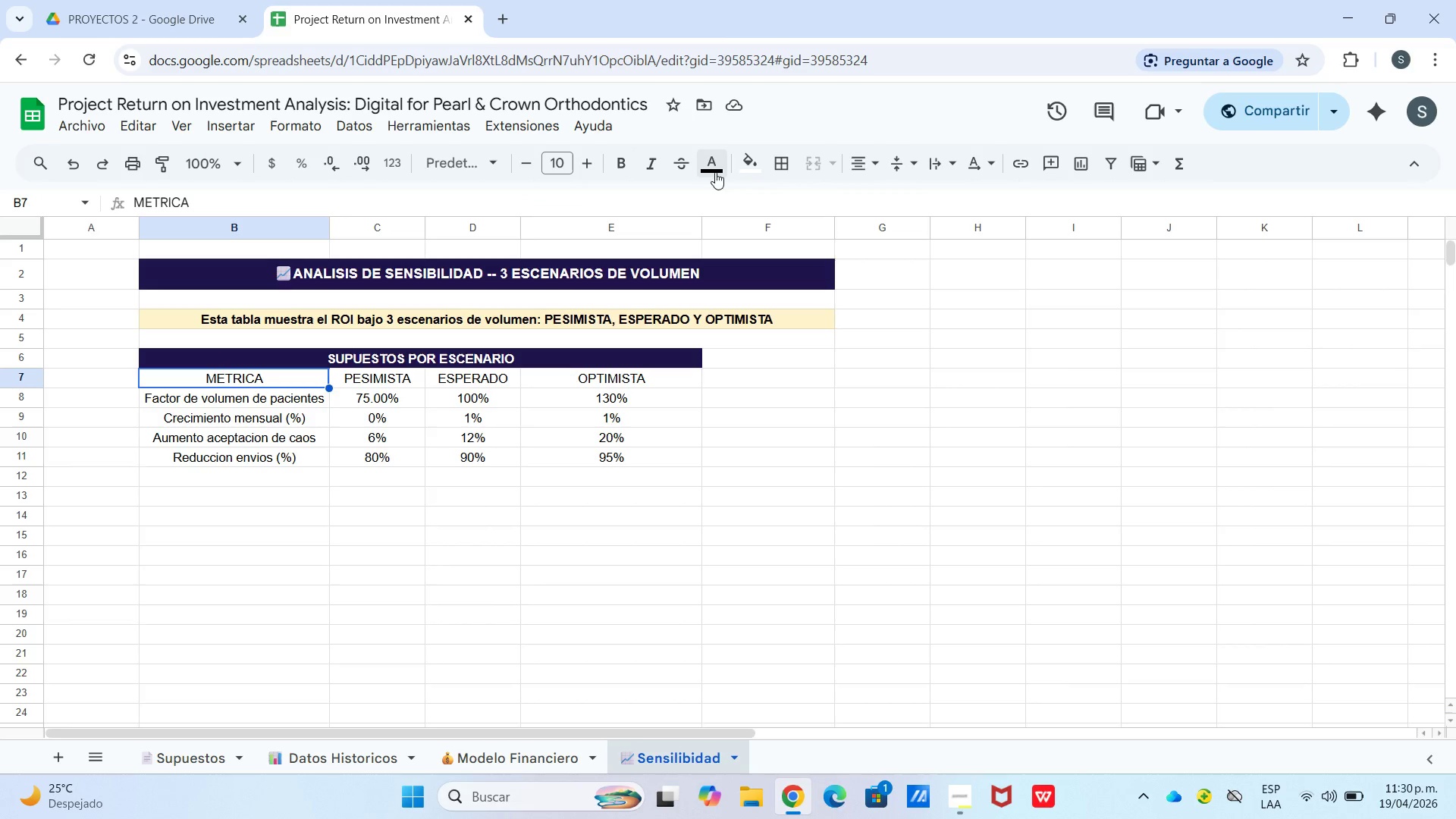 
left_click([749, 160])
 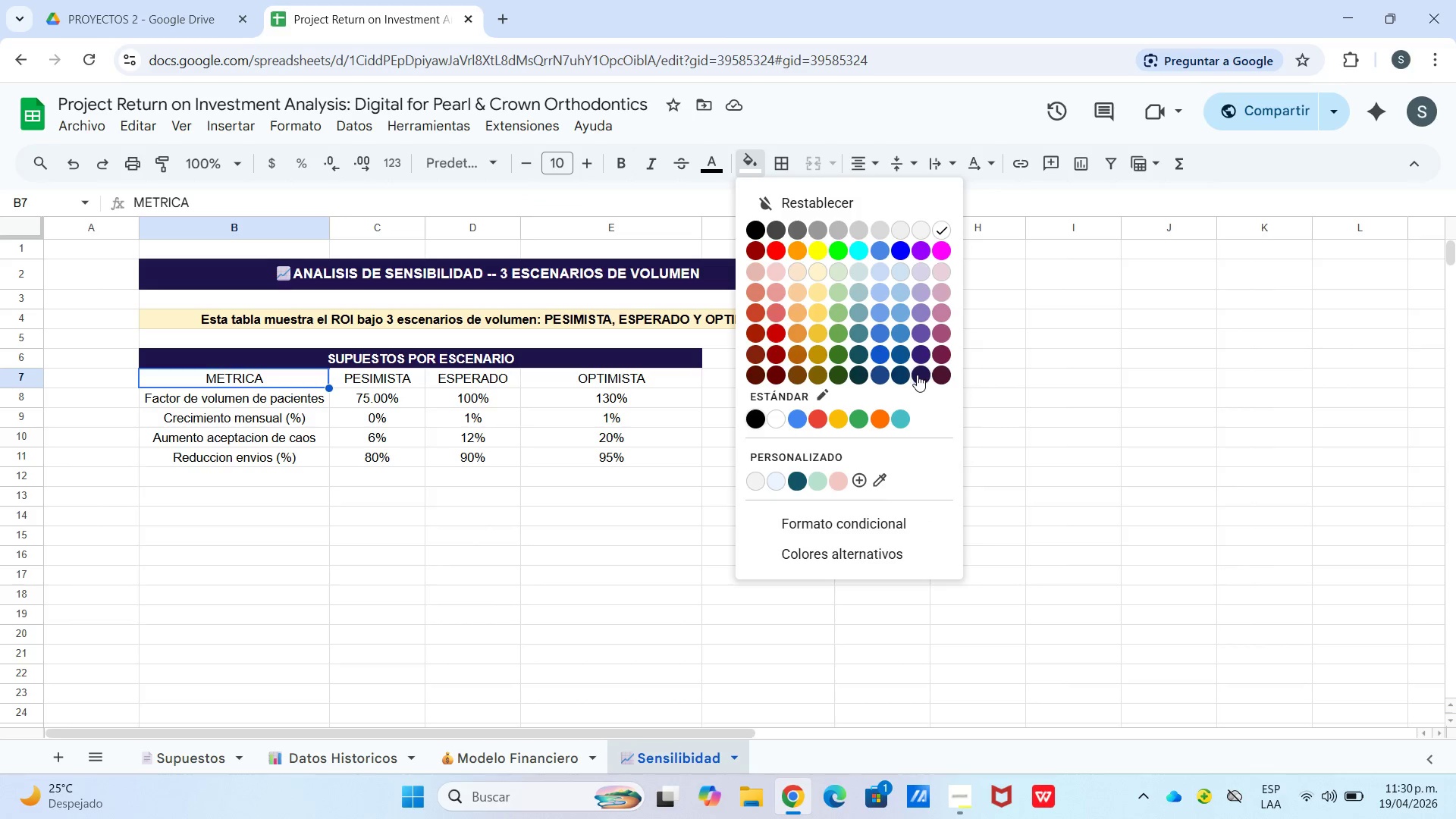 
left_click([917, 375])
 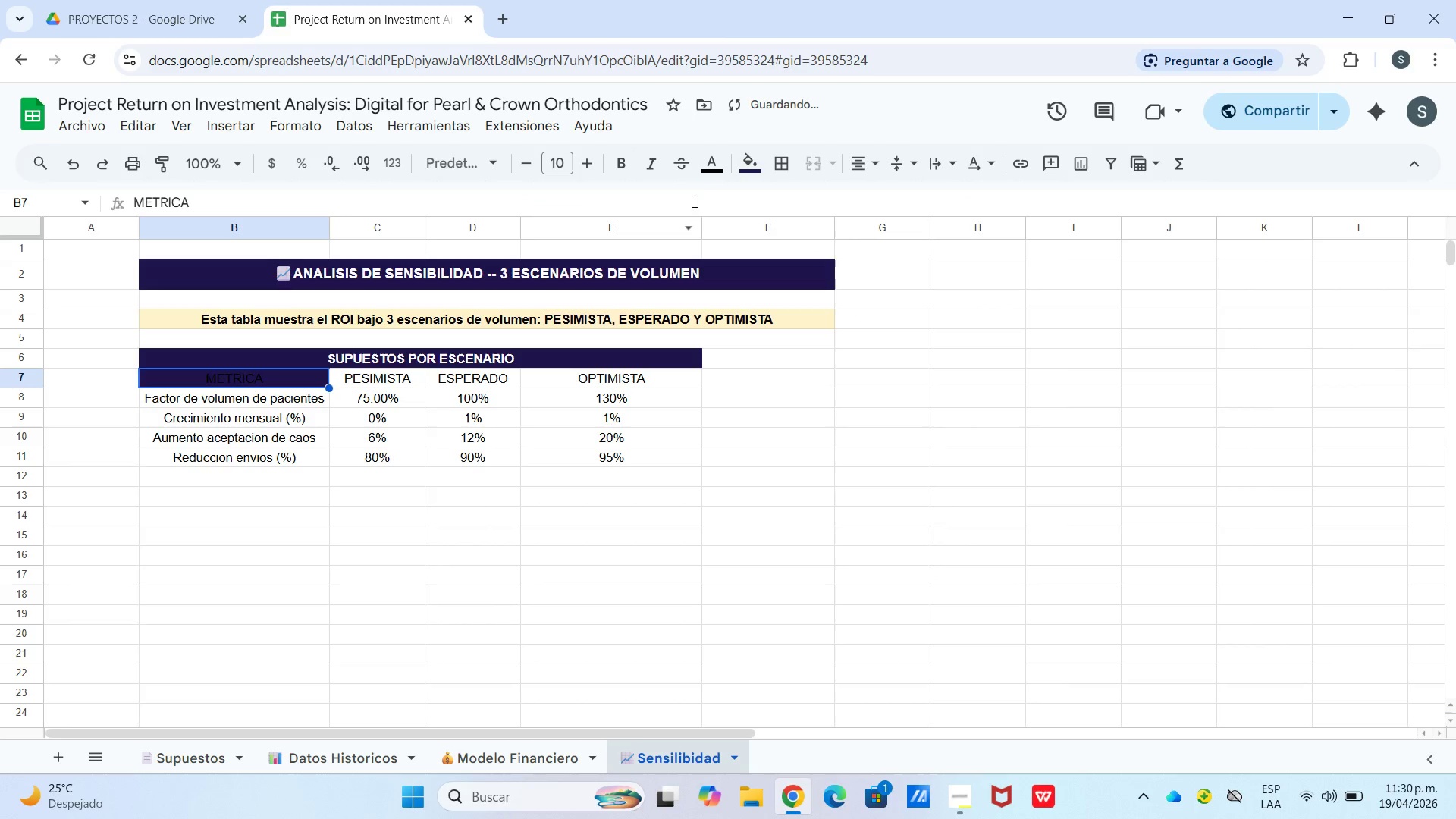 
left_click([714, 180])
 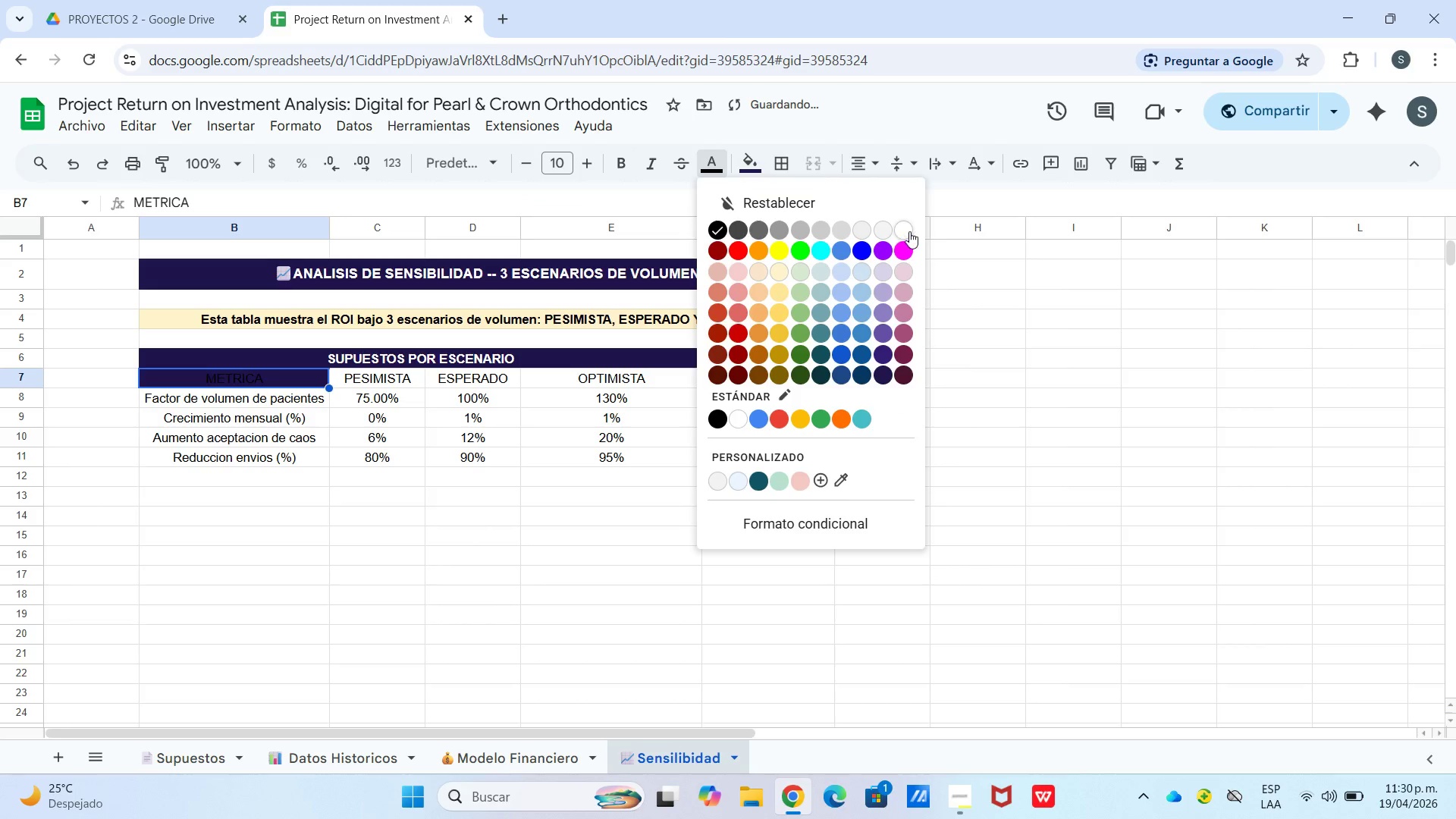 
left_click([910, 231])
 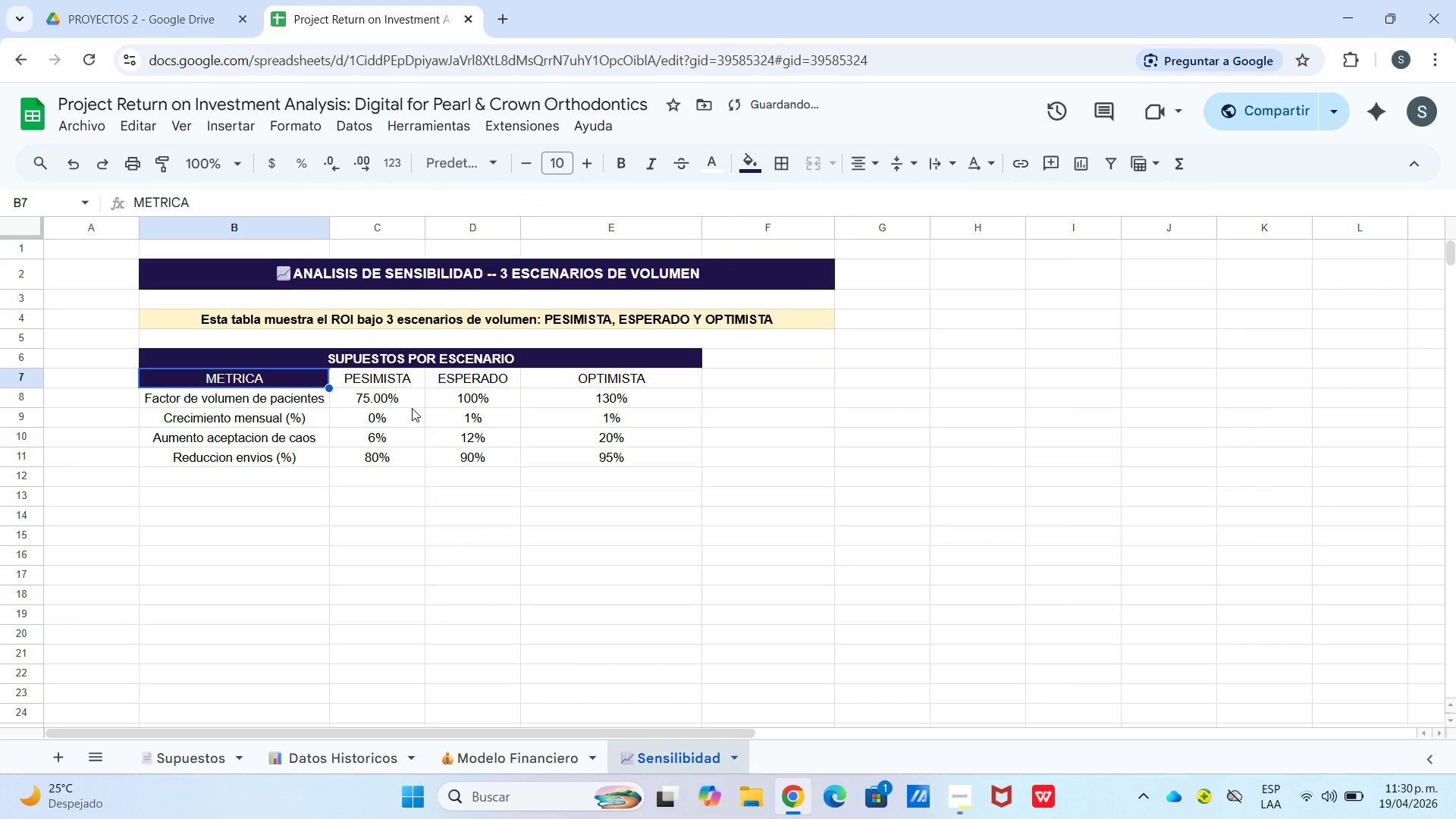 
left_click_drag(start_coordinate=[401, 381], to_coordinate=[562, 381])
 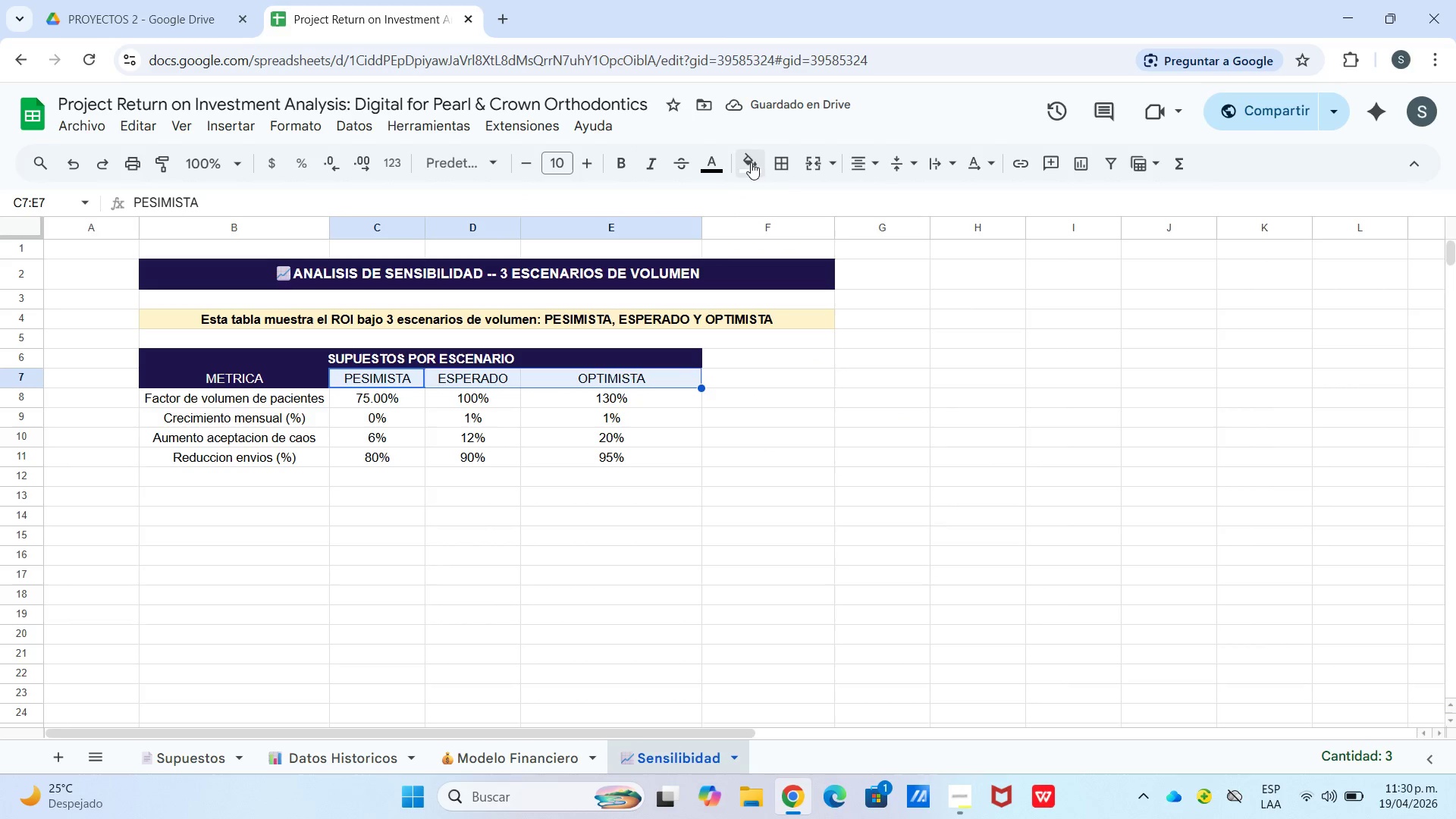 
left_click([711, 168])
 